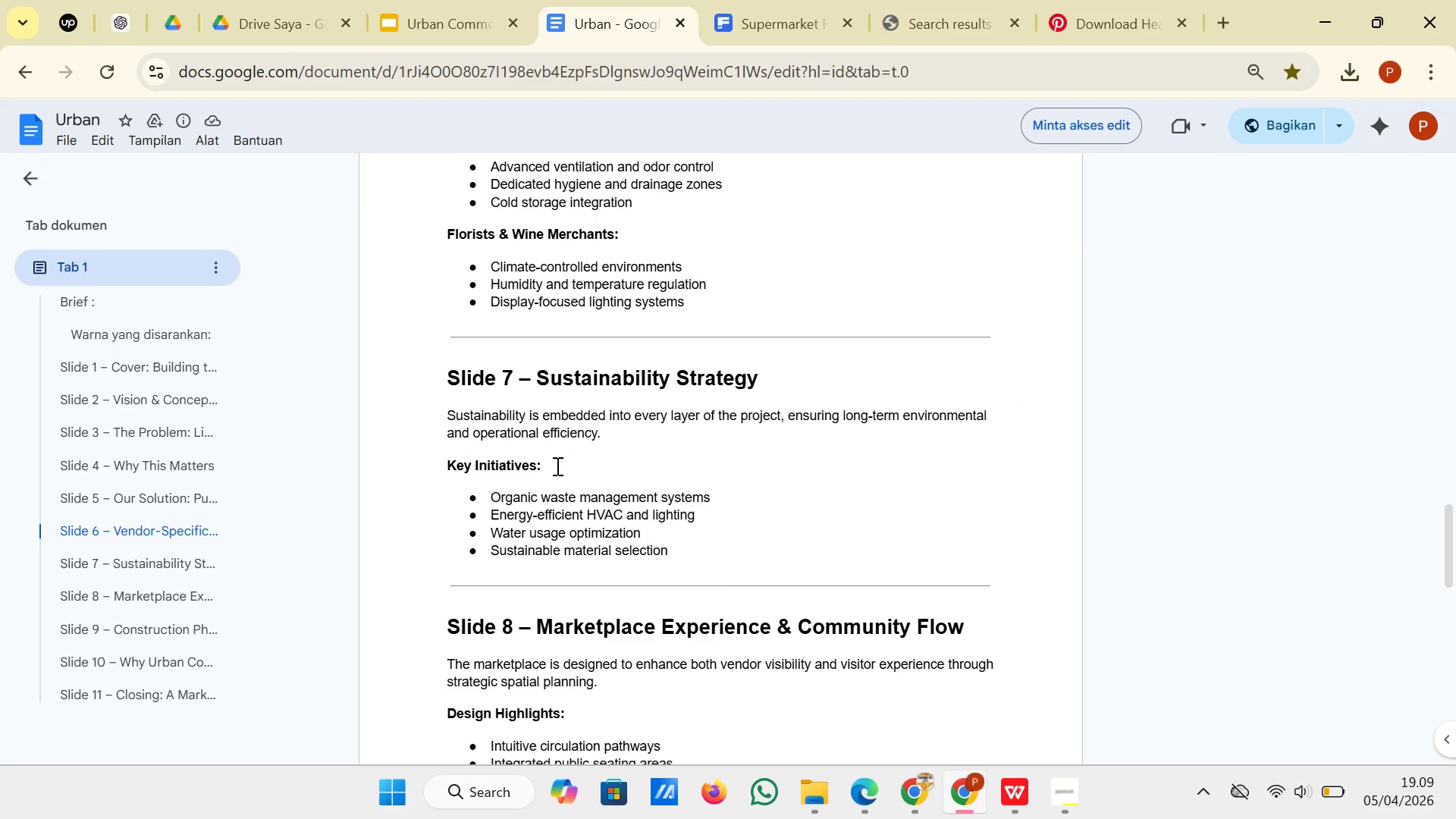 
left_click_drag(start_coordinate=[560, 466], to_coordinate=[443, 470])
 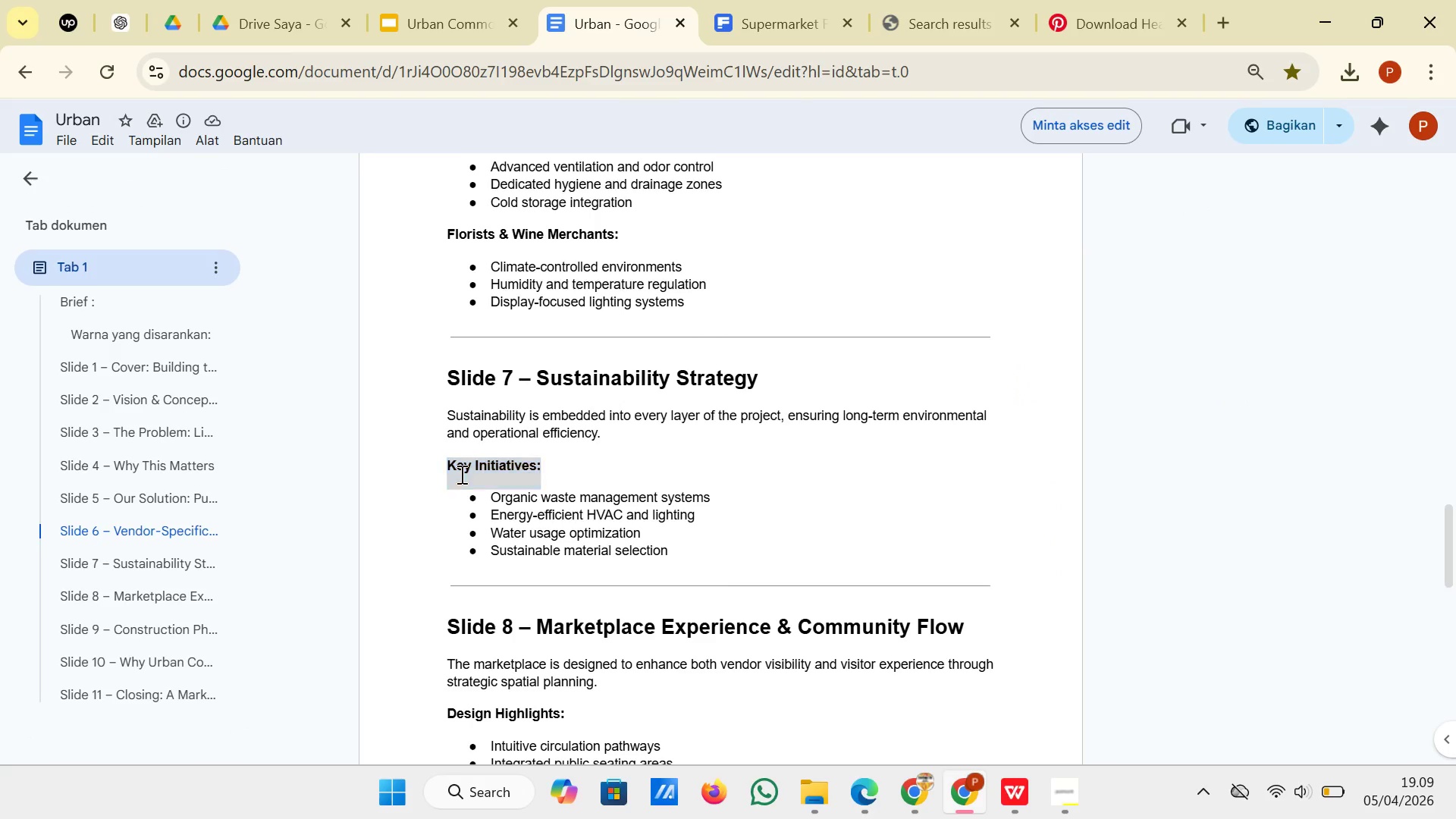 
right_click([460, 474])
 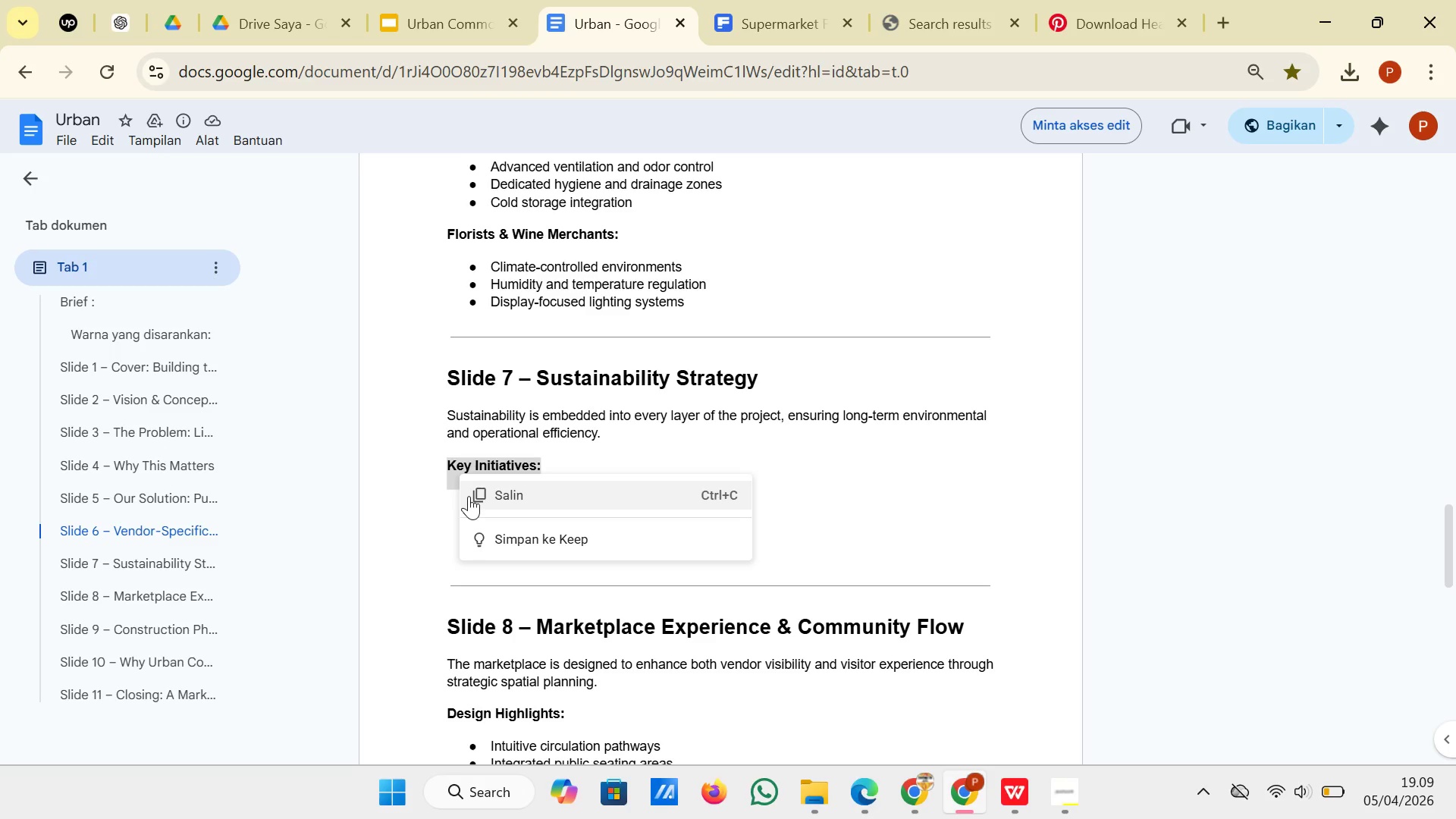 
left_click([469, 496])
 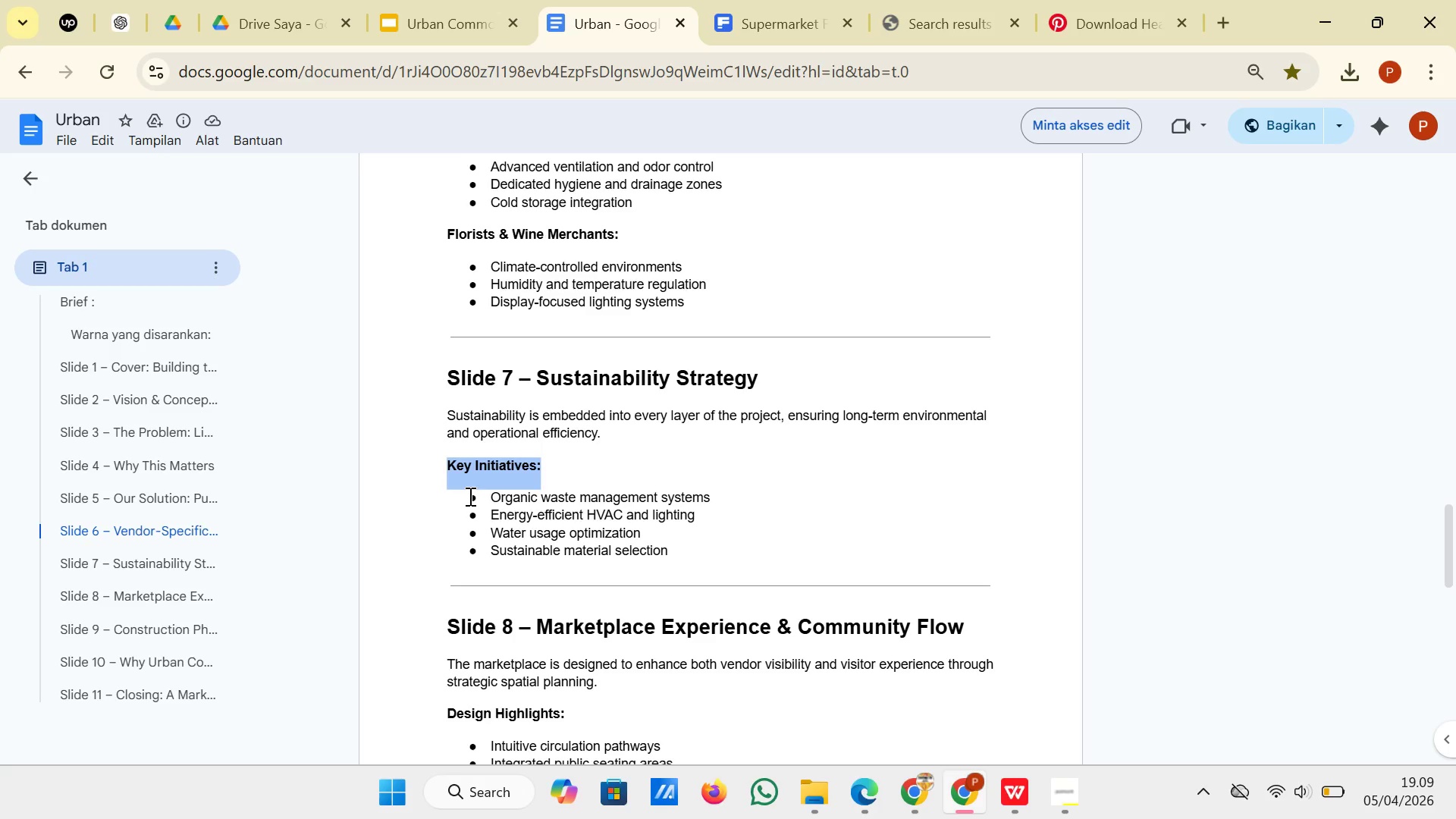 
scroll: coordinate [469, 496], scroll_direction: down, amount: 2.0
 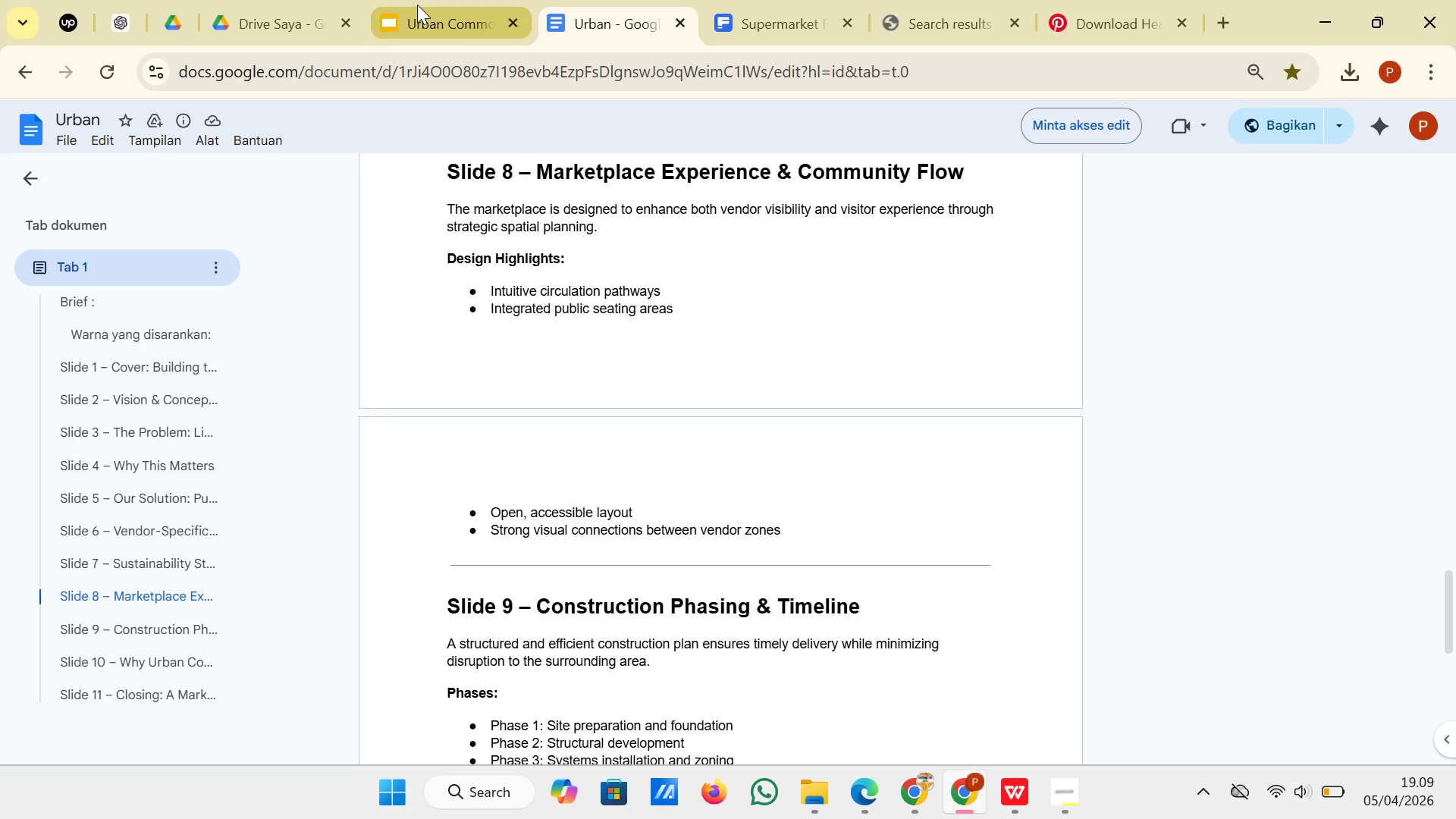 
left_click([417, 5])
 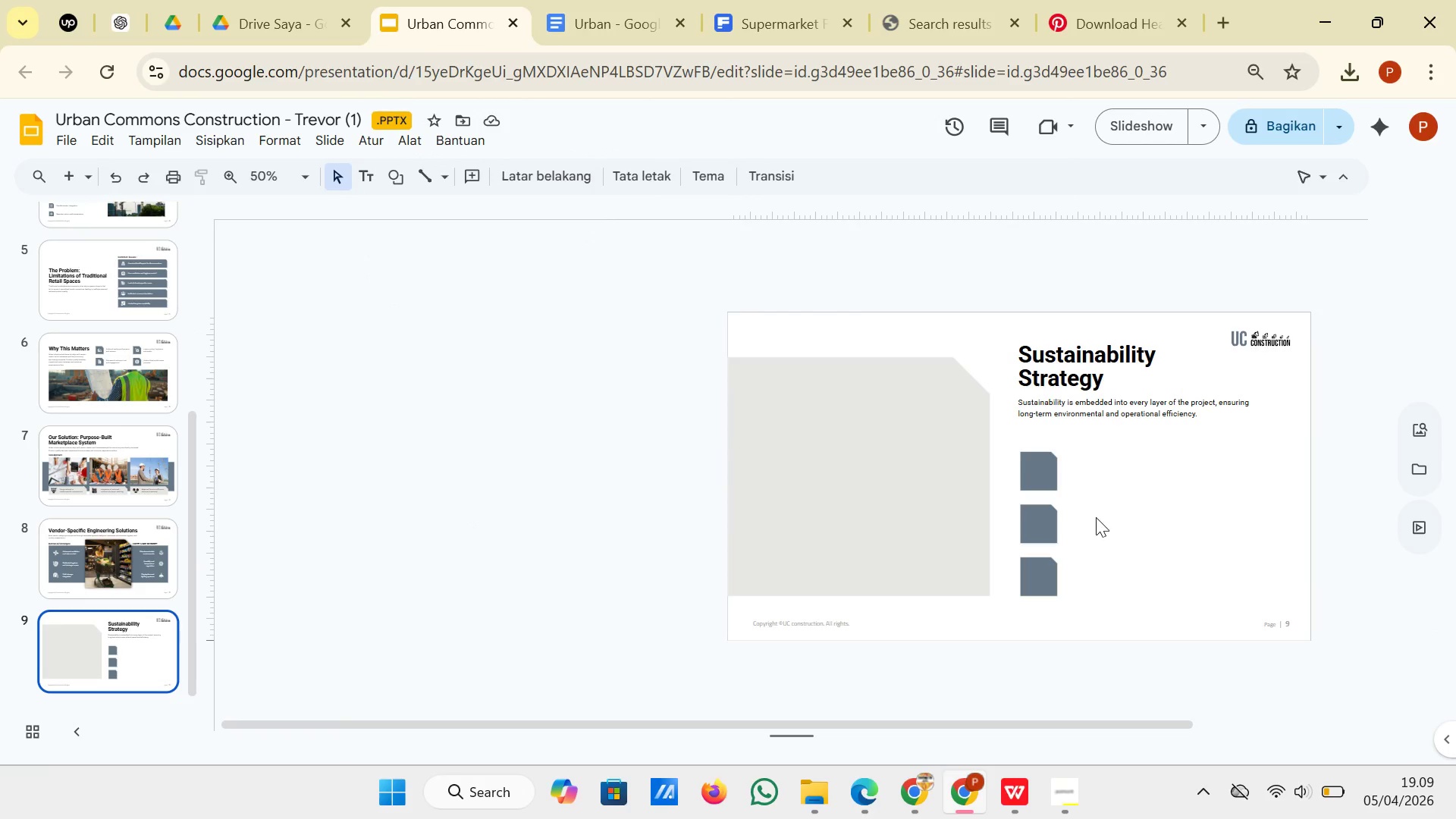 
right_click([1096, 517])
 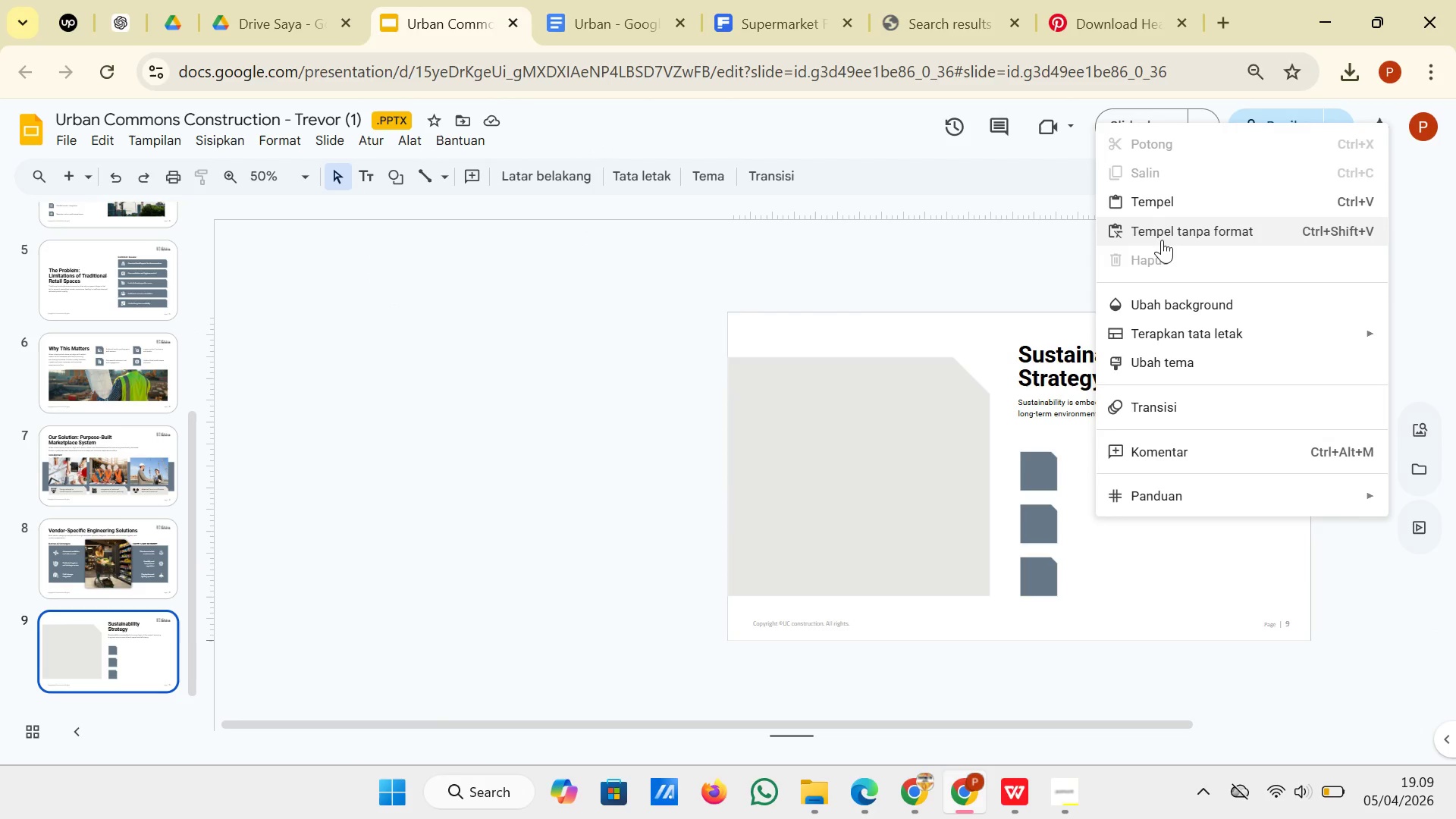 
left_click([1161, 238])
 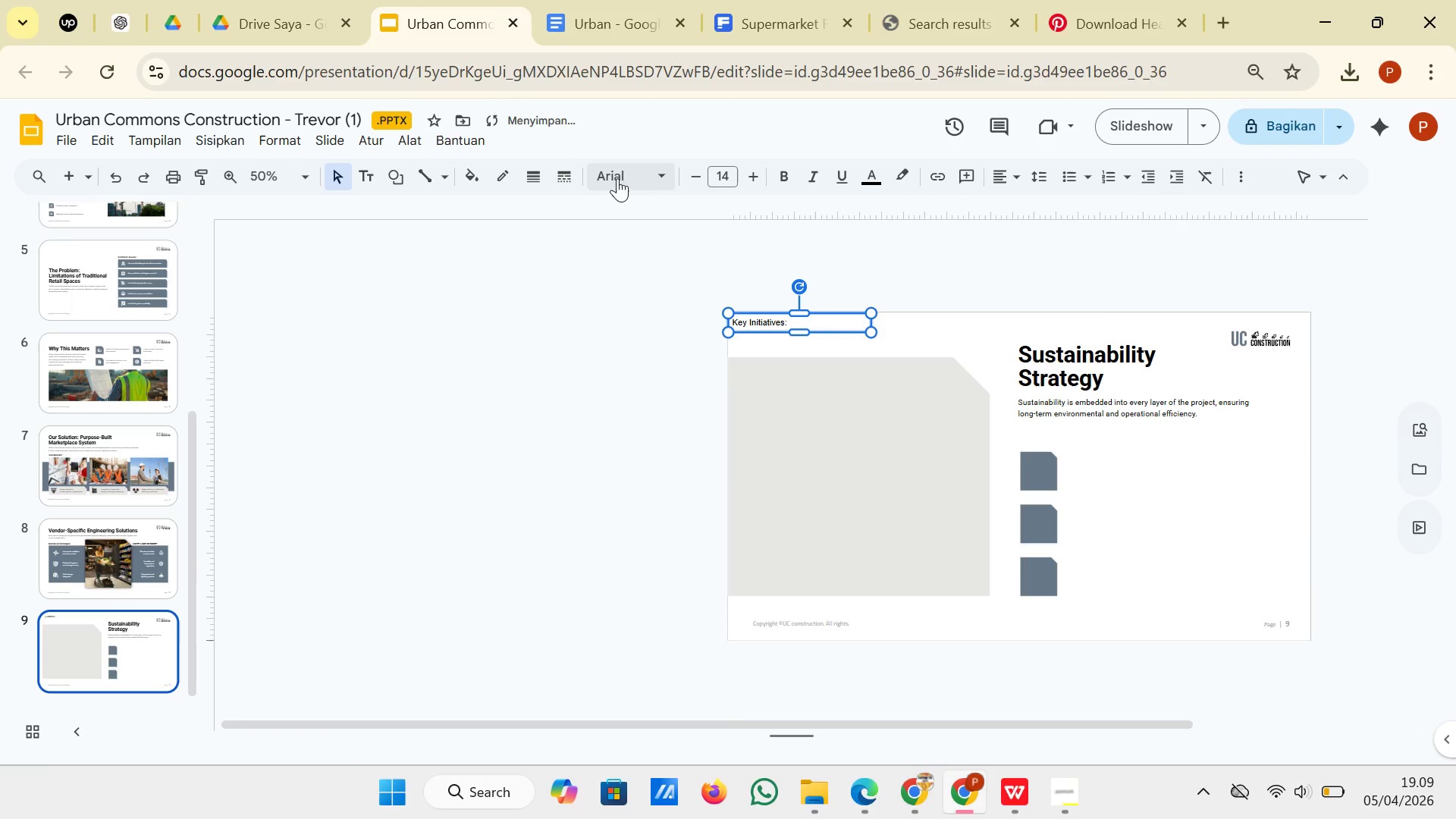 
left_click([641, 181])
 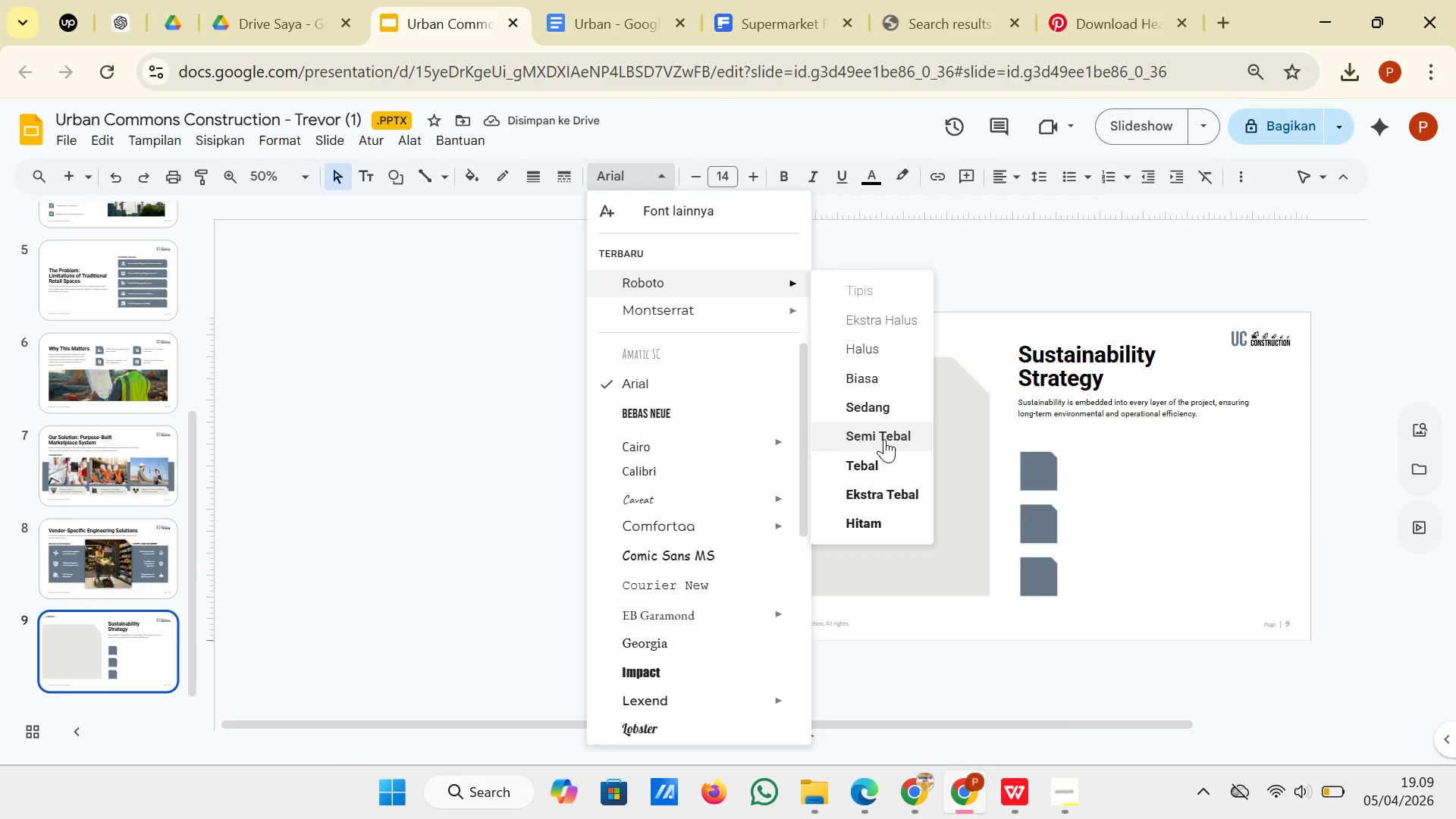 
left_click([884, 440])
 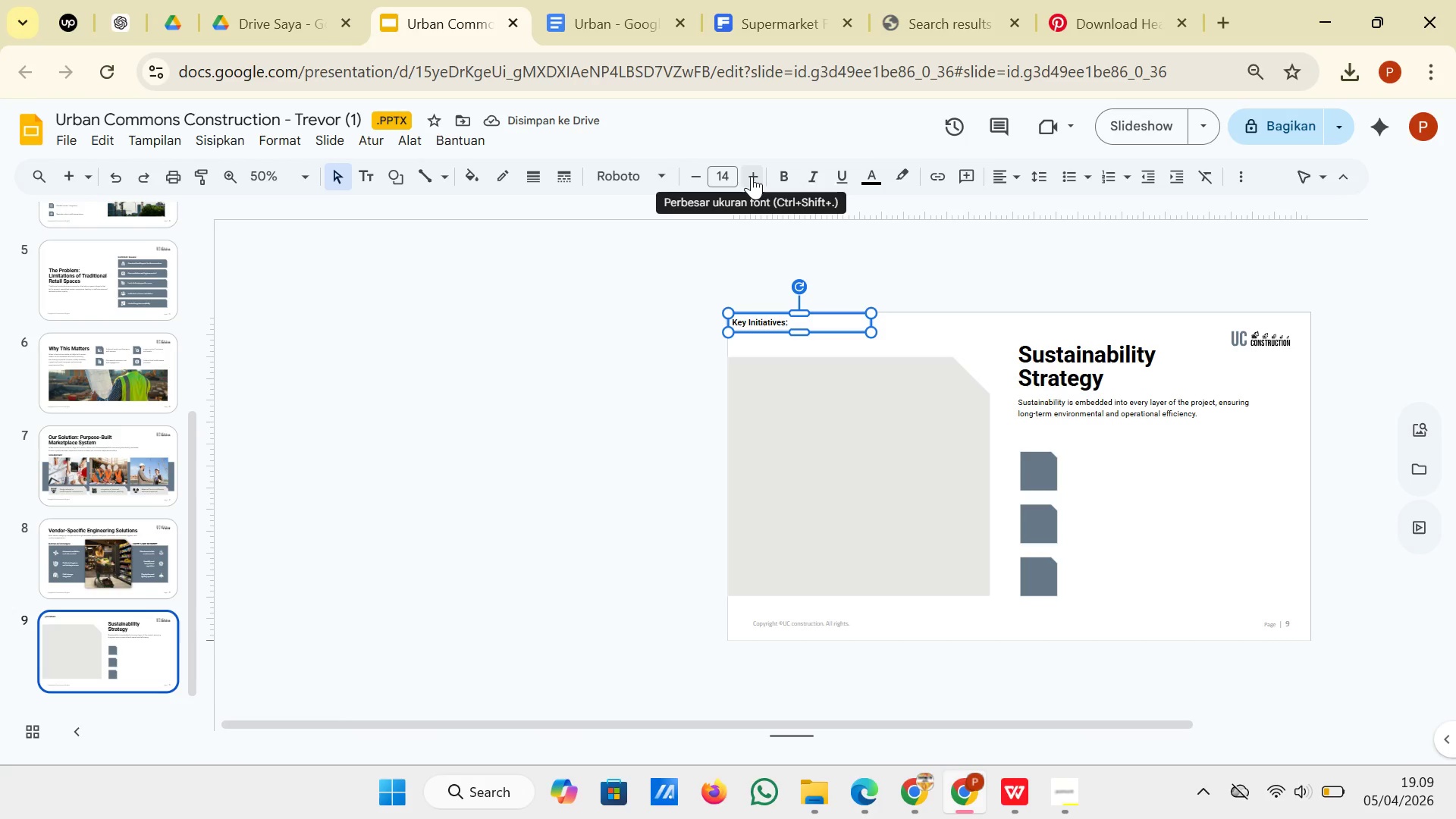 
left_click([752, 176])
 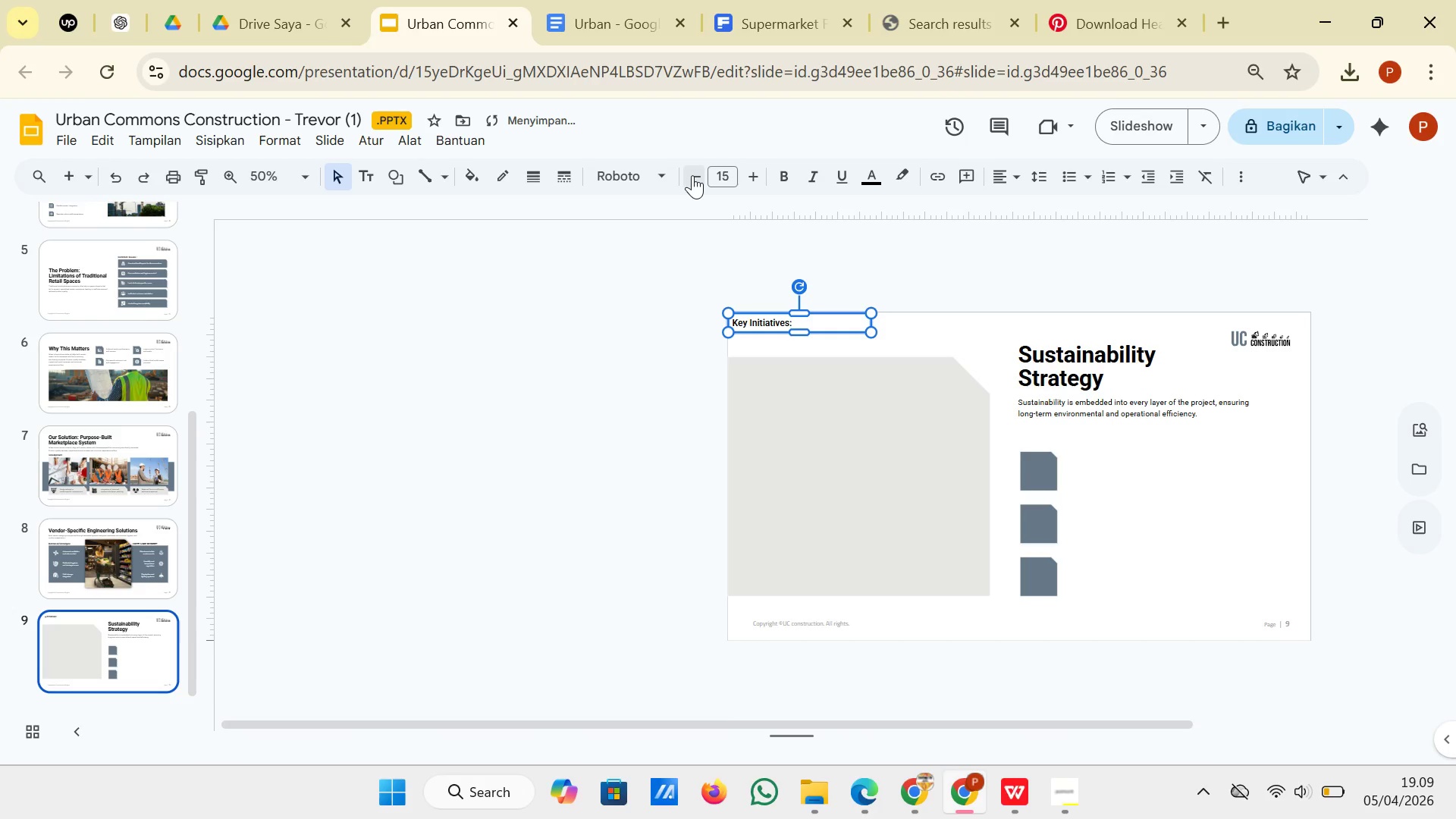 
left_click([692, 175])
 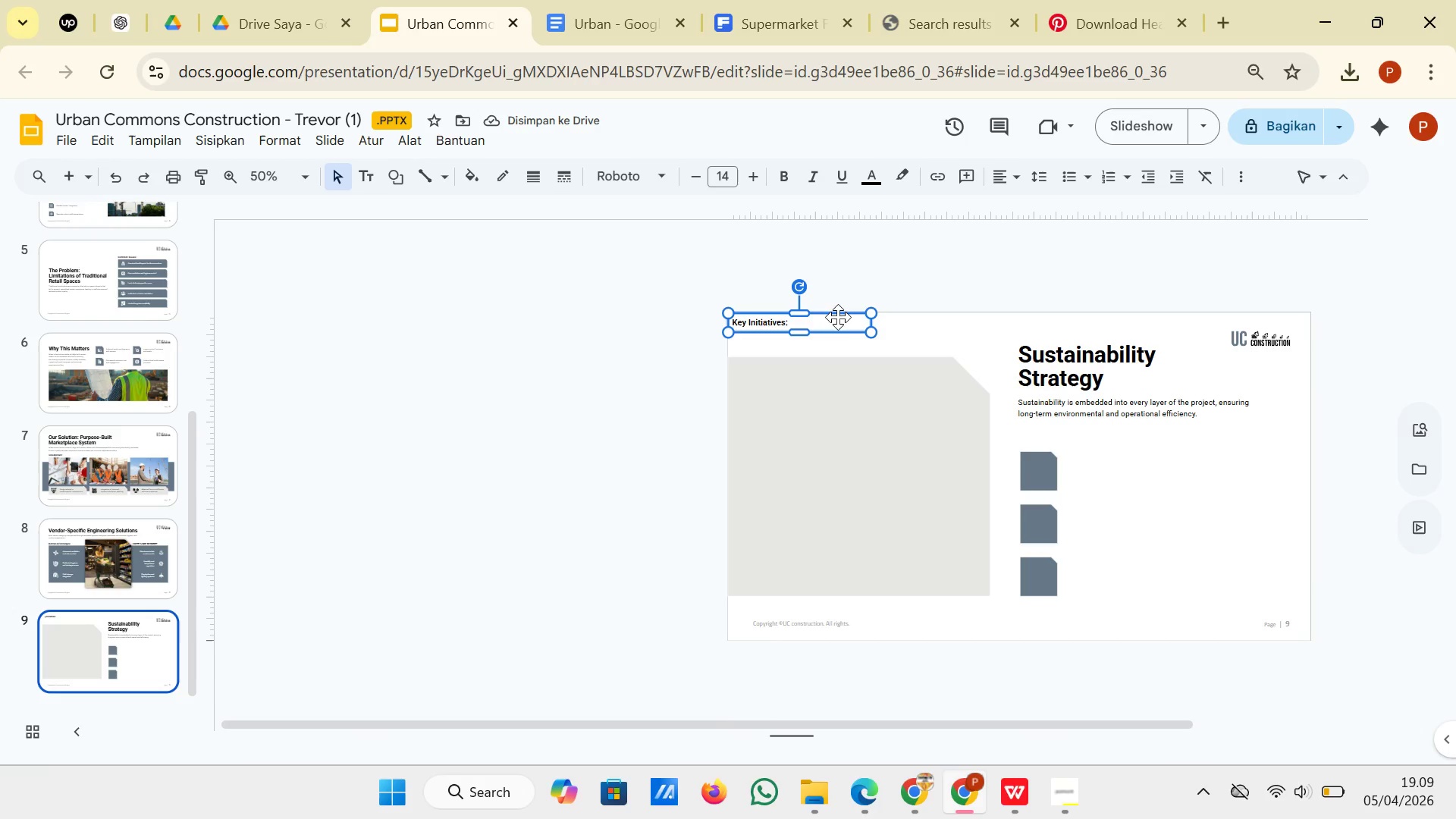 
left_click_drag(start_coordinate=[833, 327], to_coordinate=[1120, 441])
 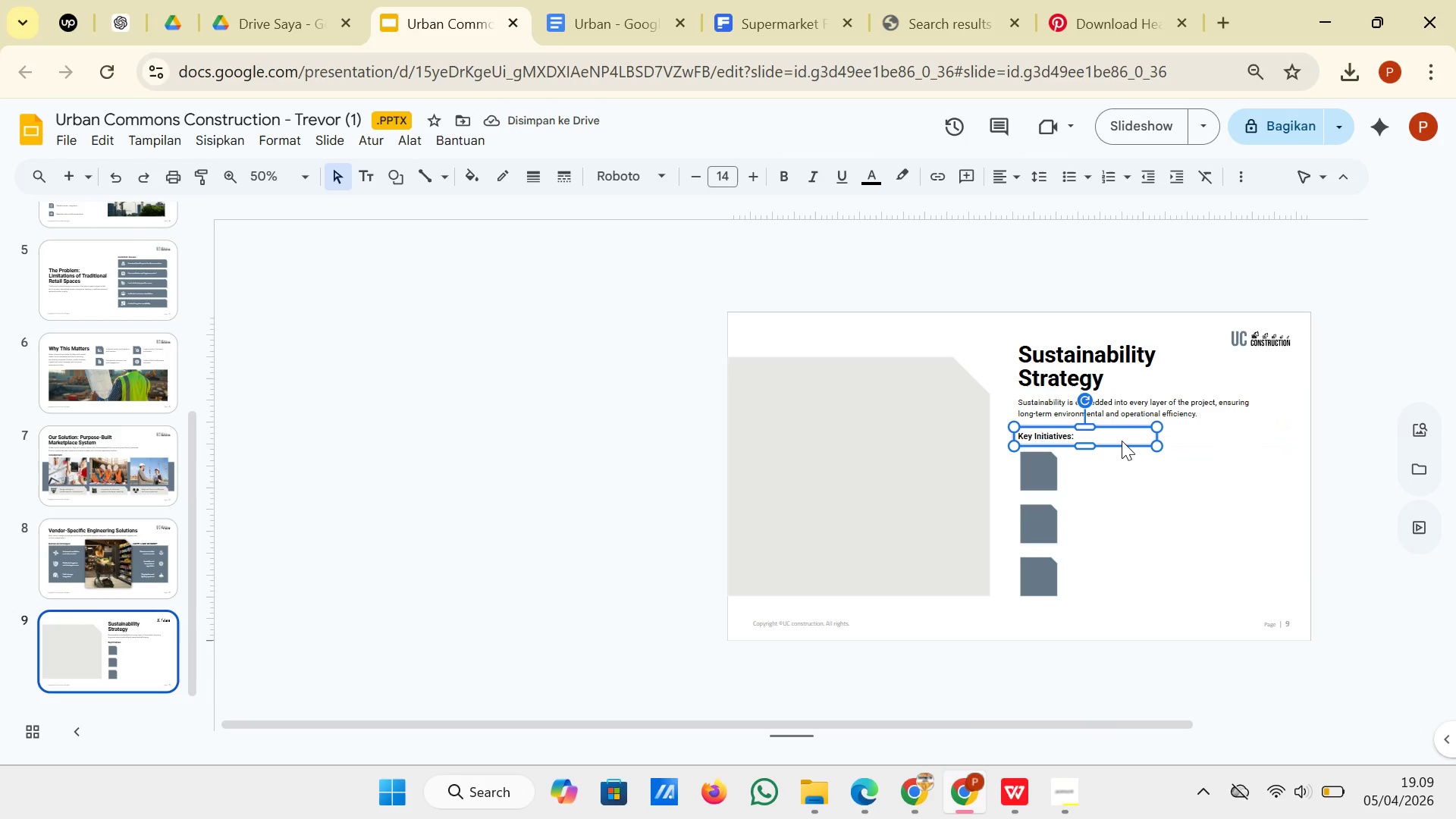 
wait(9.47)
 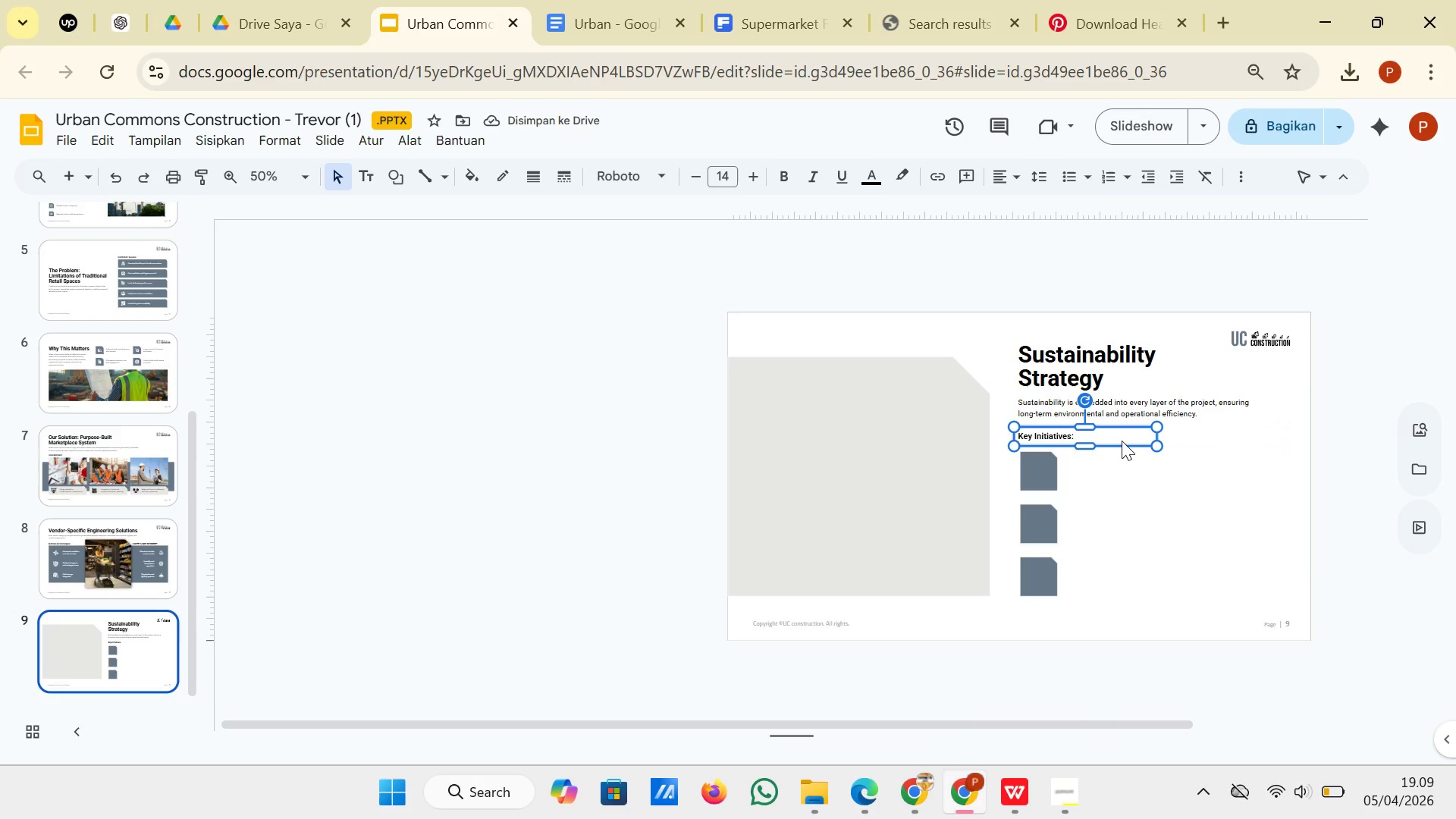 
left_click([1406, 584])
 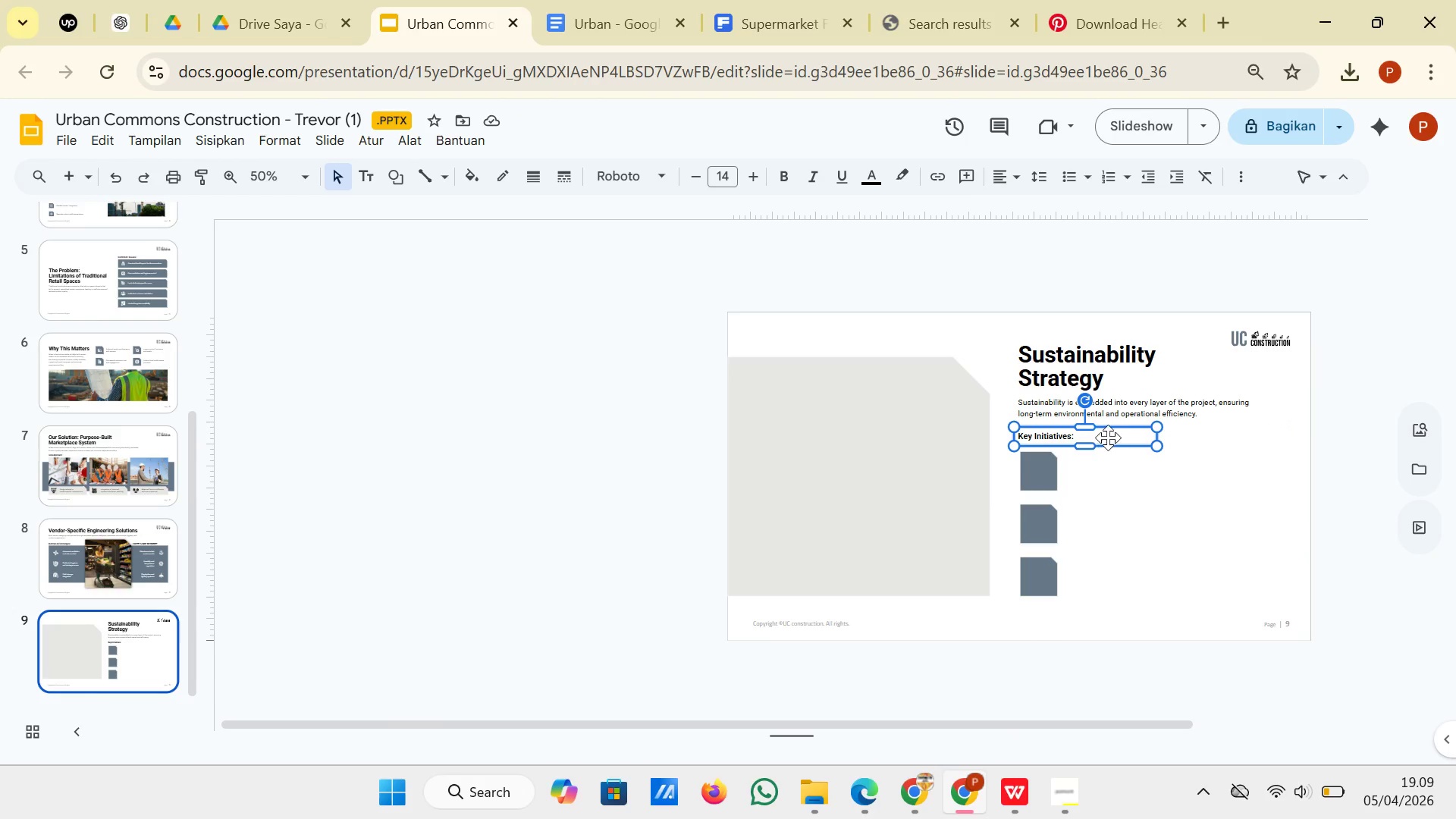 
left_click_drag(start_coordinate=[1108, 438], to_coordinate=[1114, 438])
 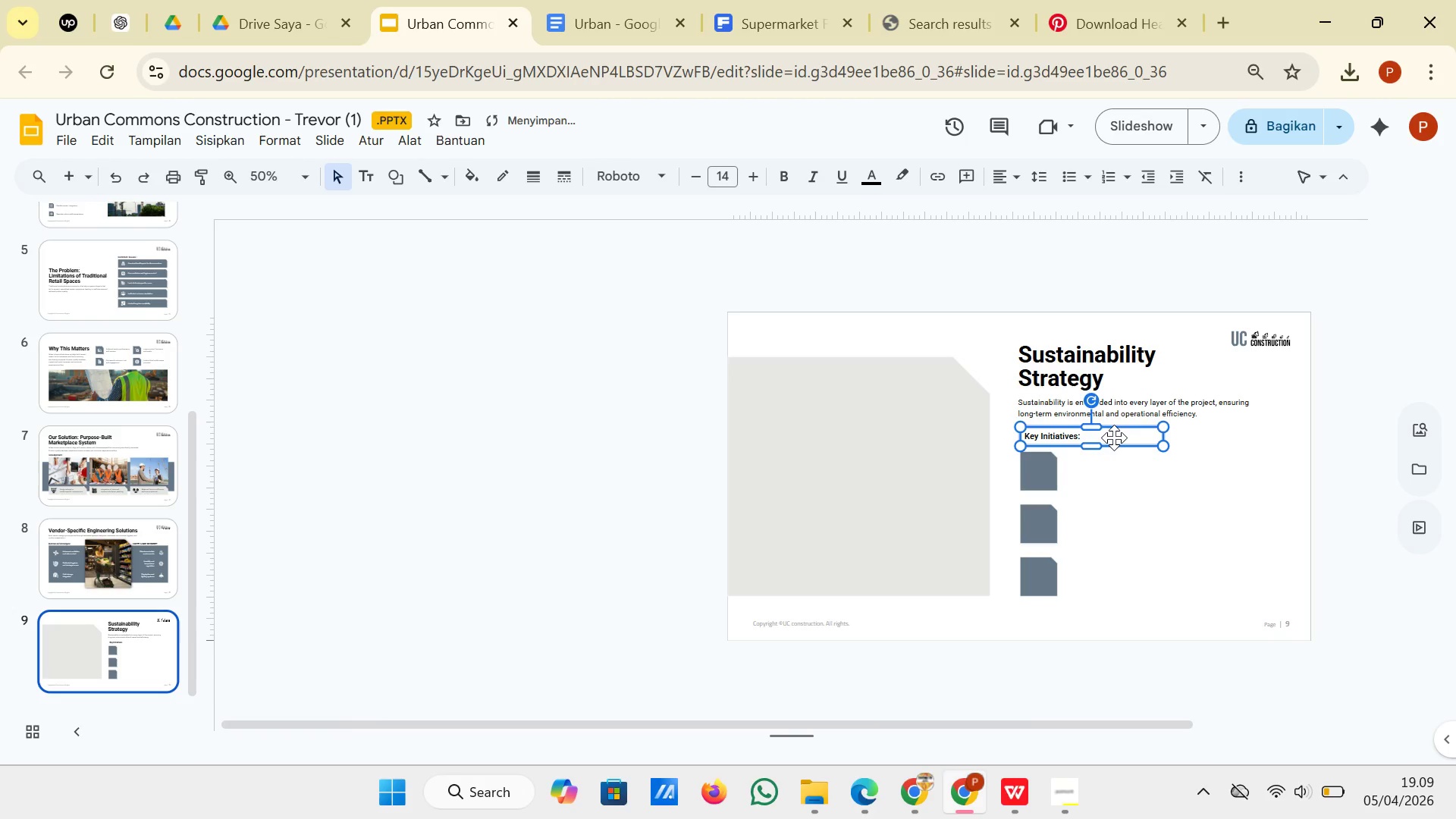 
key(ArrowLeft)
 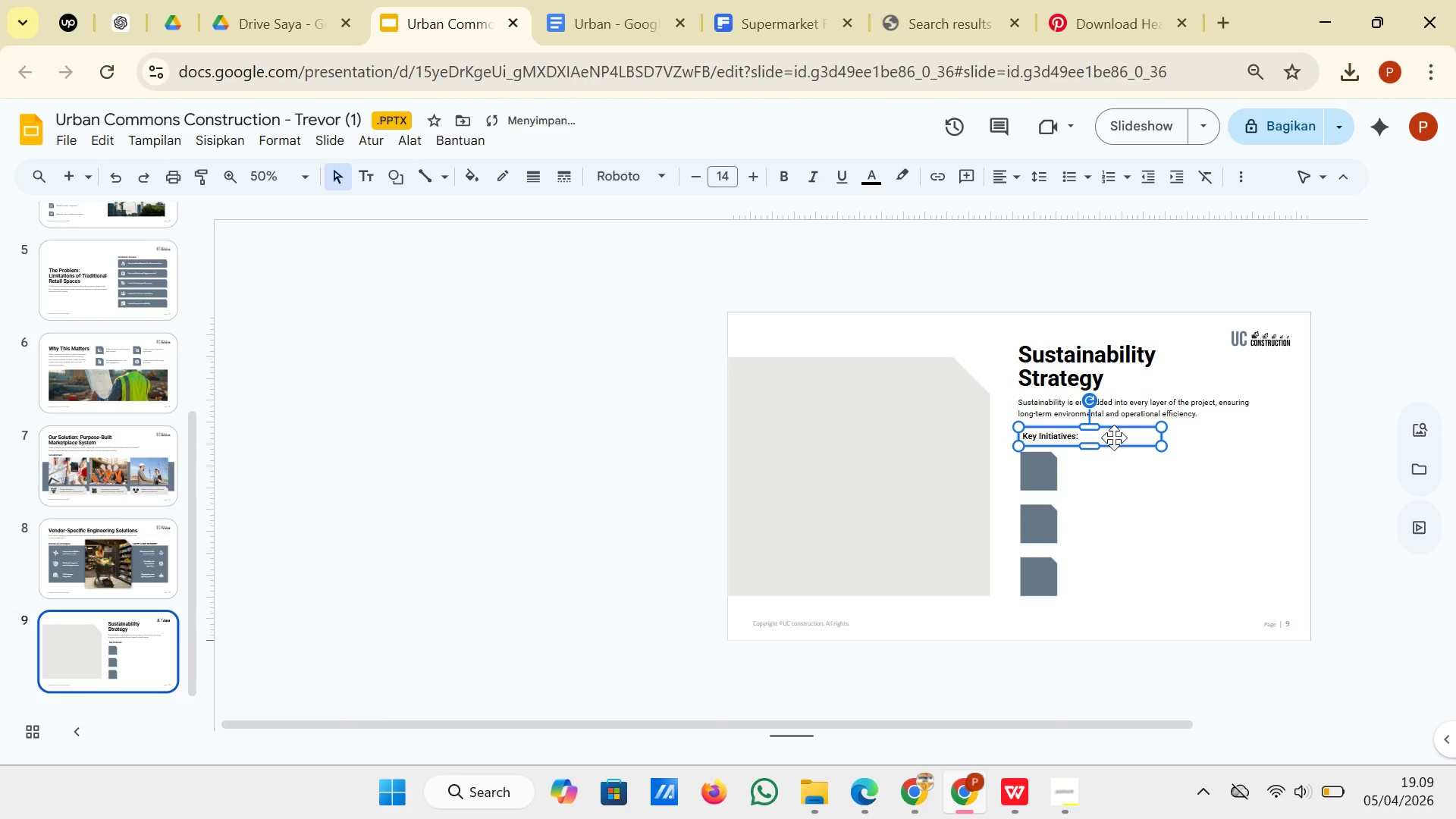 
key(ArrowLeft)
 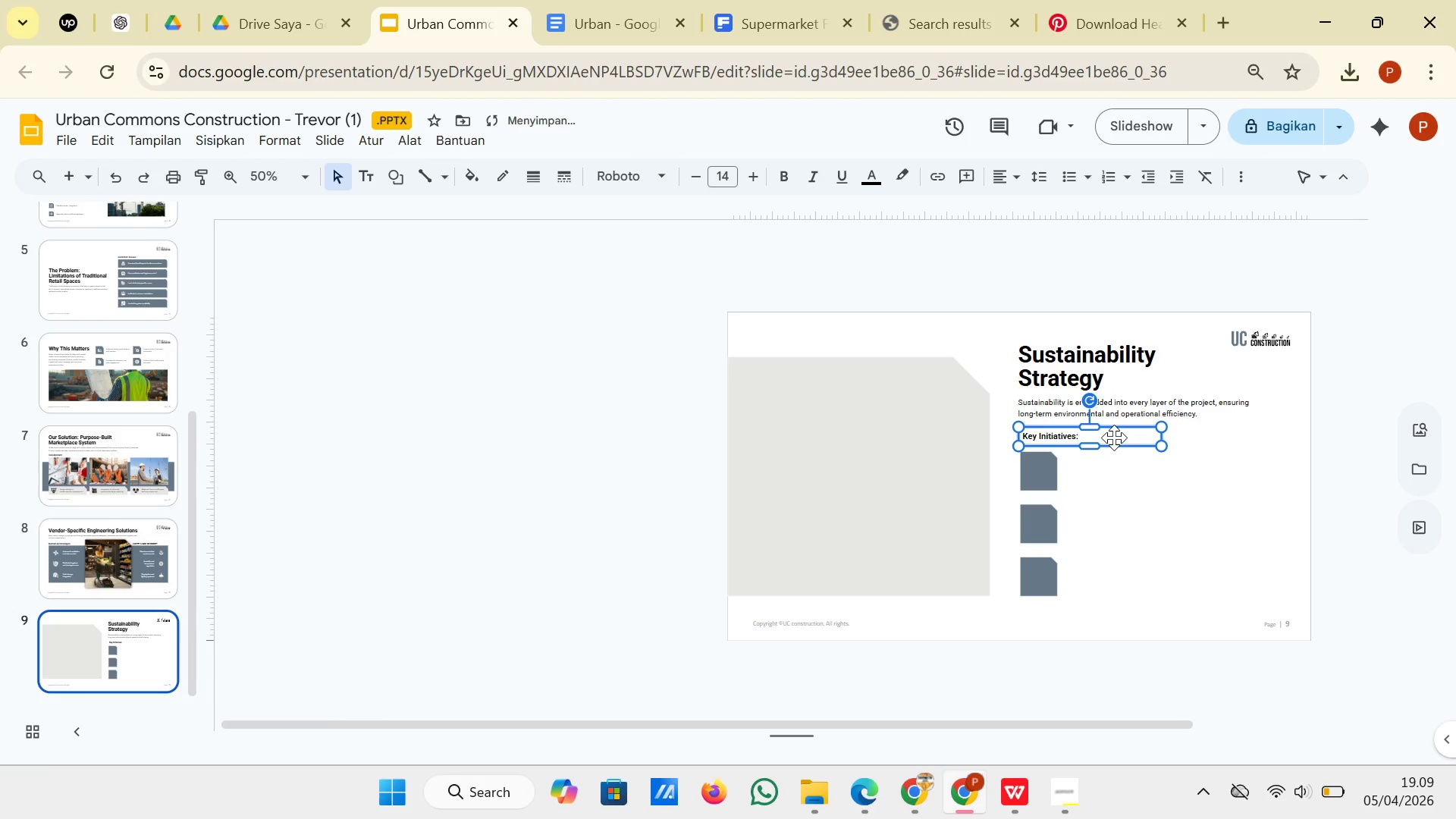 
key(ArrowLeft)
 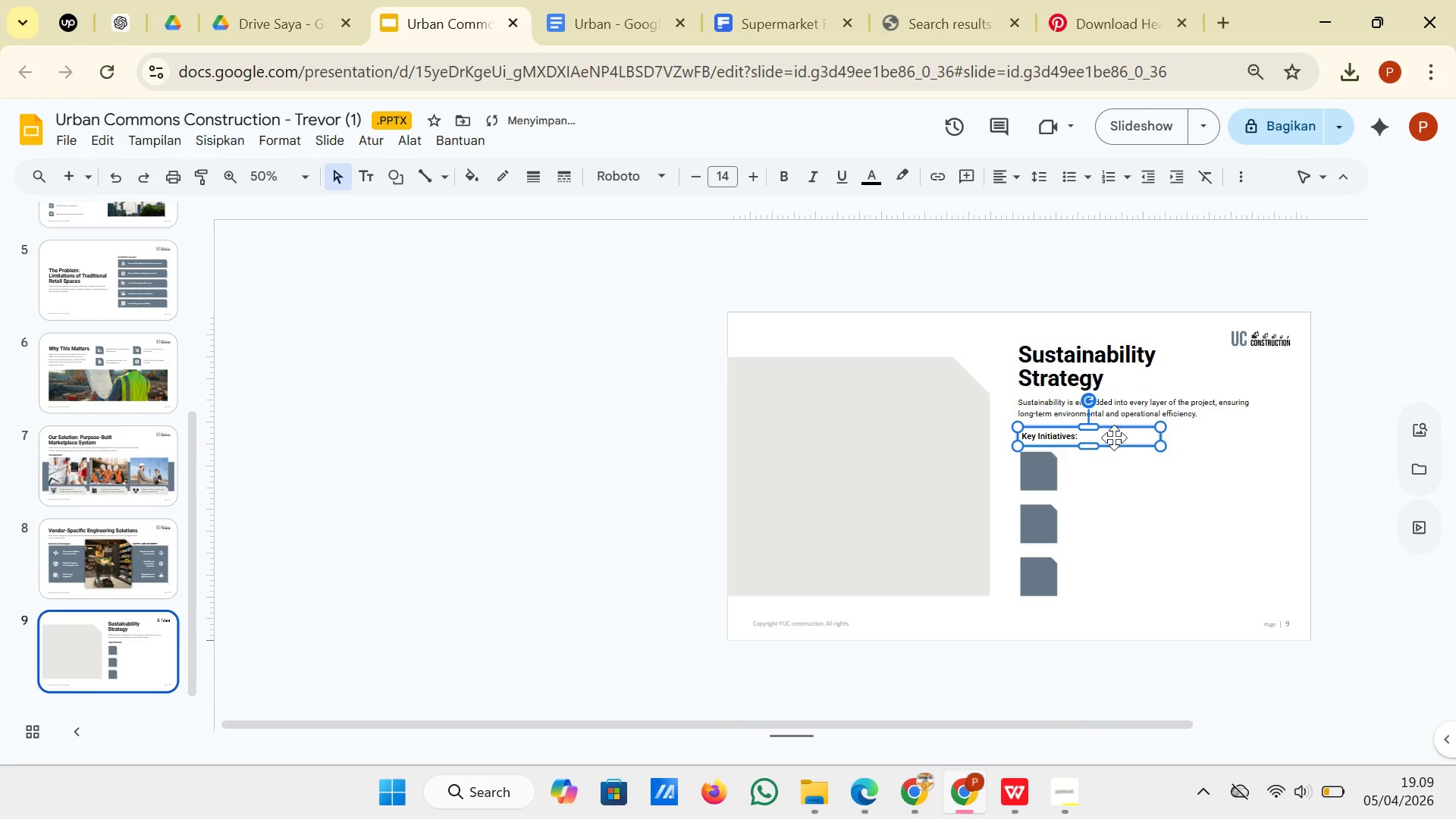 
left_click([1188, 511])
 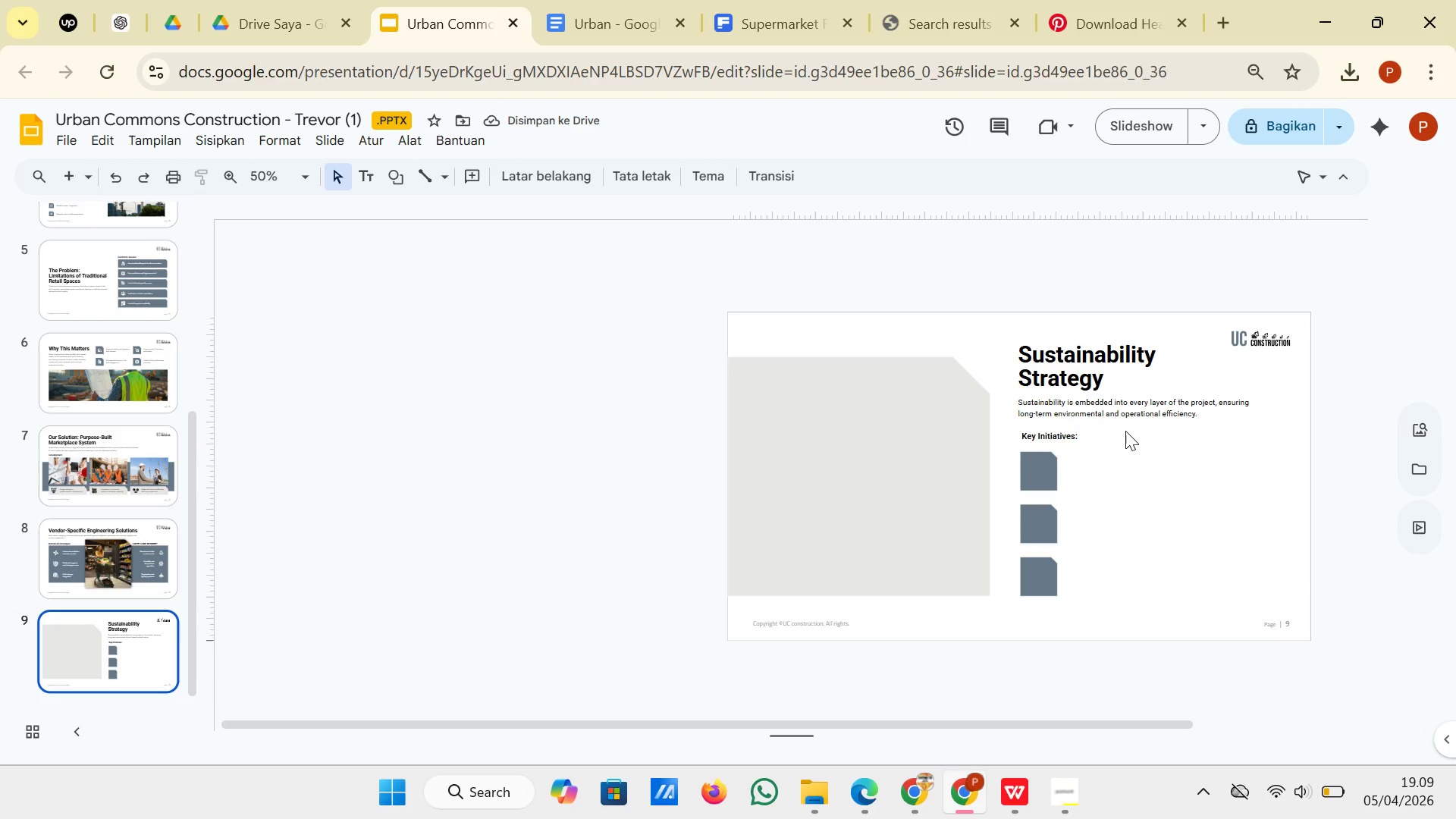 
left_click([1125, 431])
 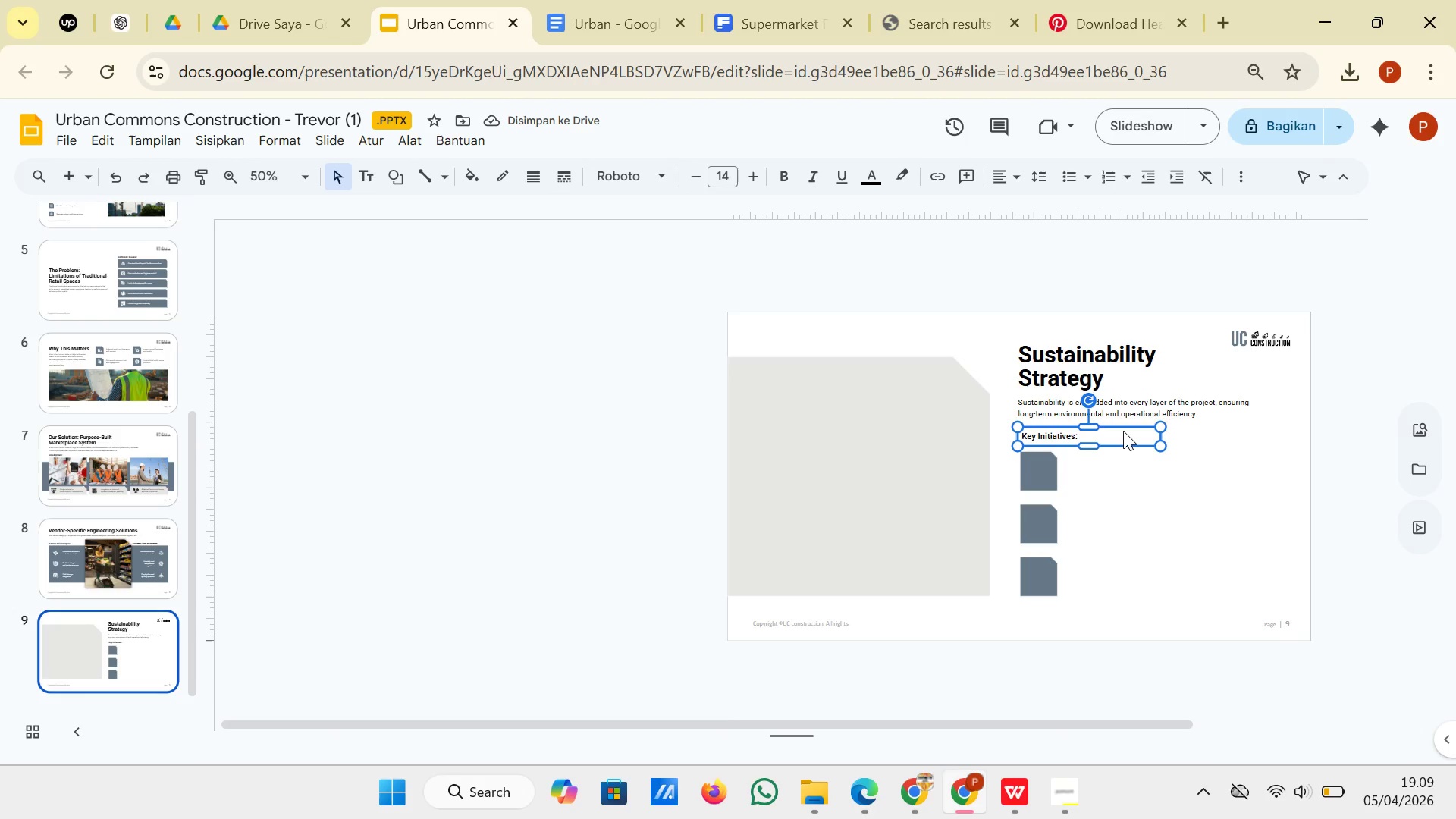 
left_click_drag(start_coordinate=[1123, 431], to_coordinate=[1123, 435])
 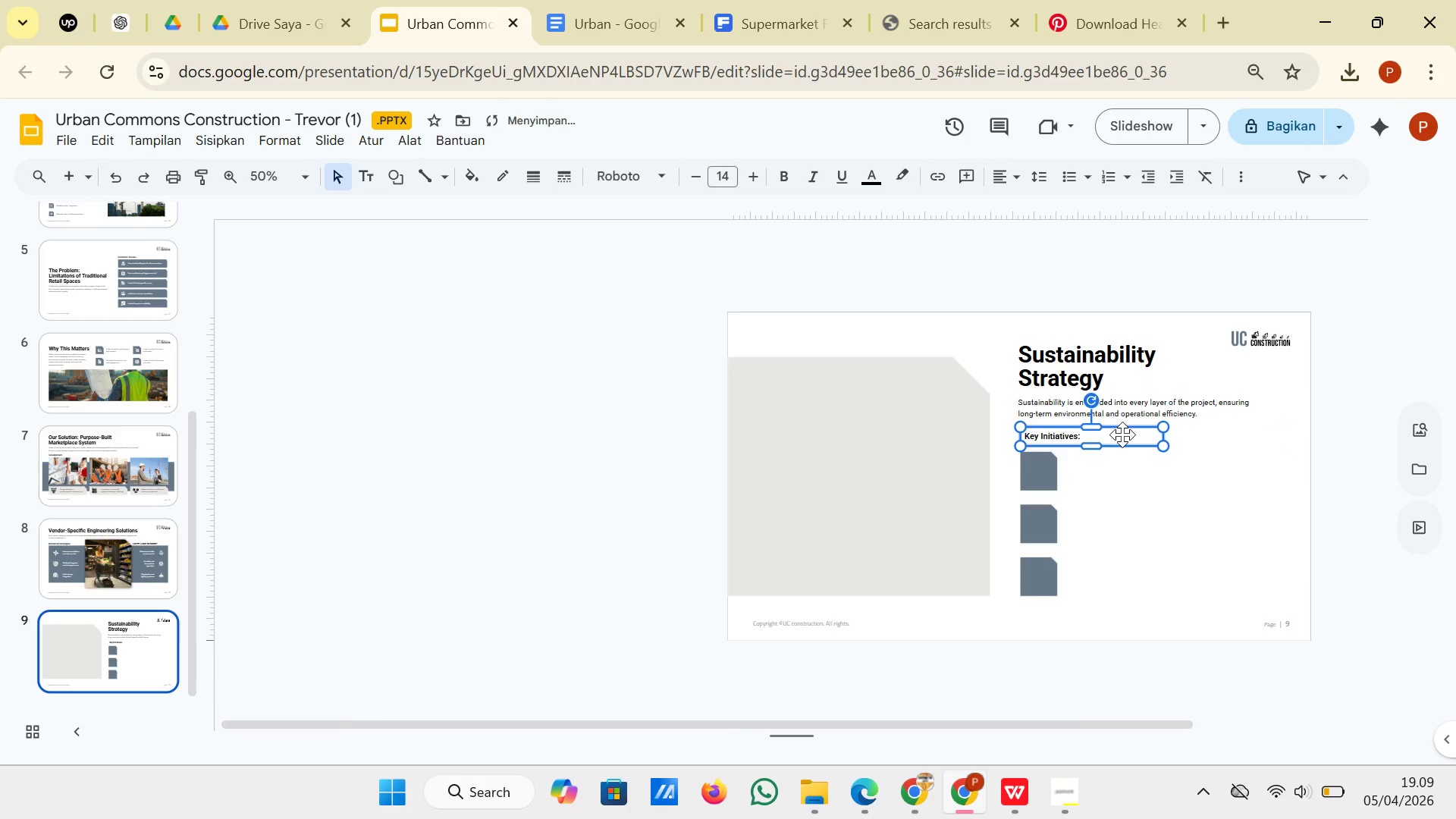 
left_click_drag(start_coordinate=[1123, 435], to_coordinate=[1119, 440])
 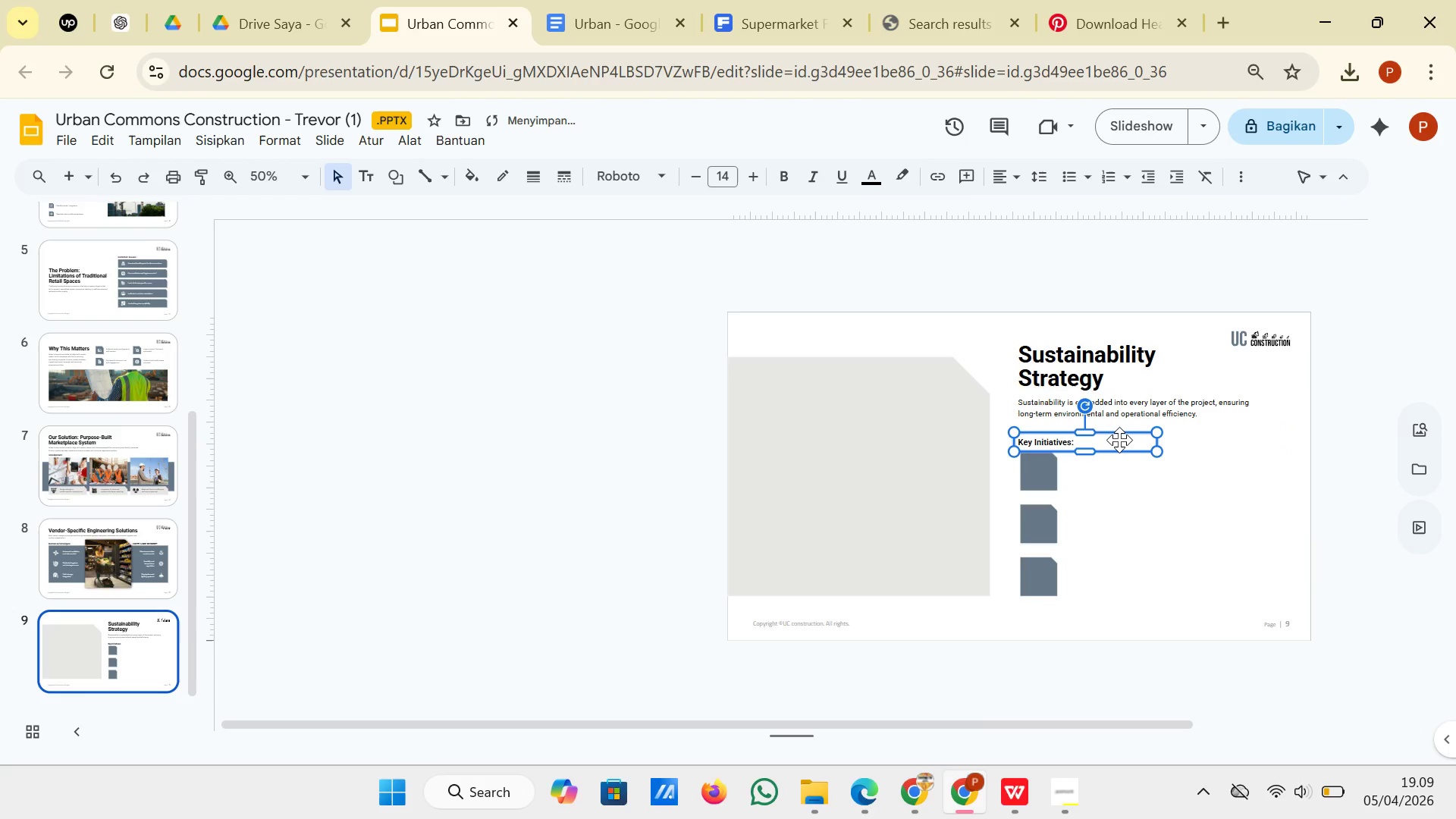 
key(ArrowRight)
 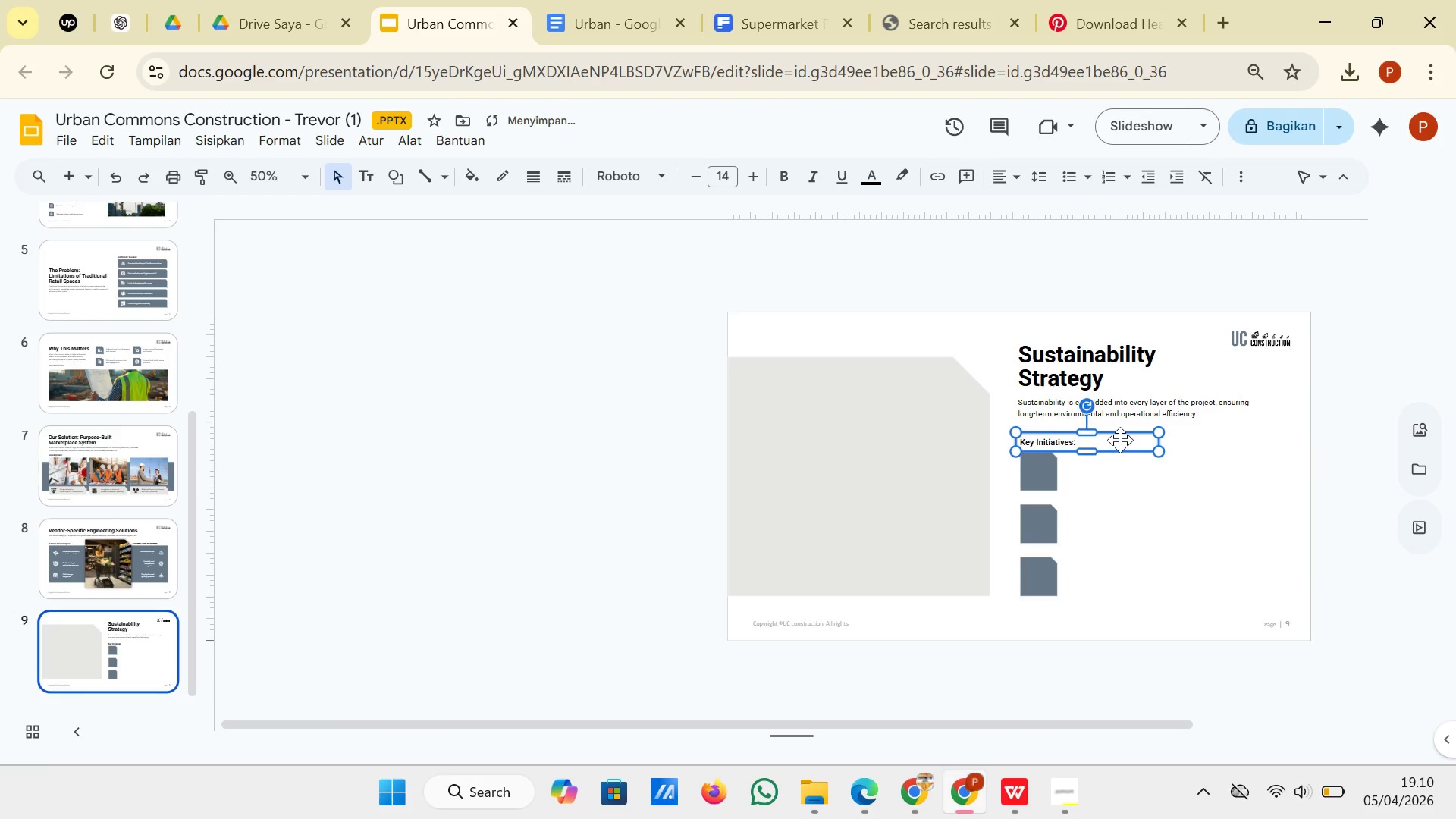 
key(ArrowRight)
 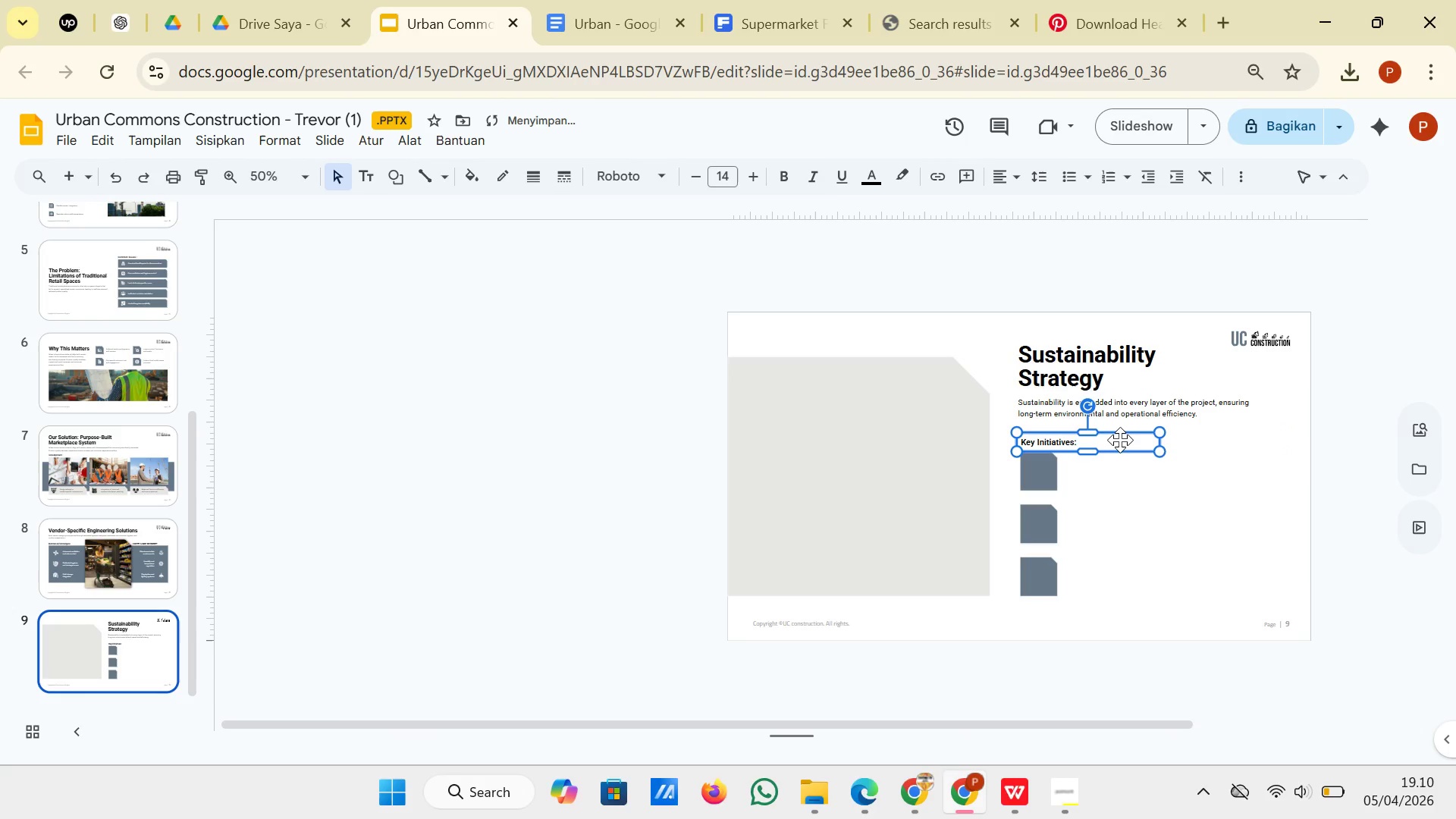 
key(ArrowRight)
 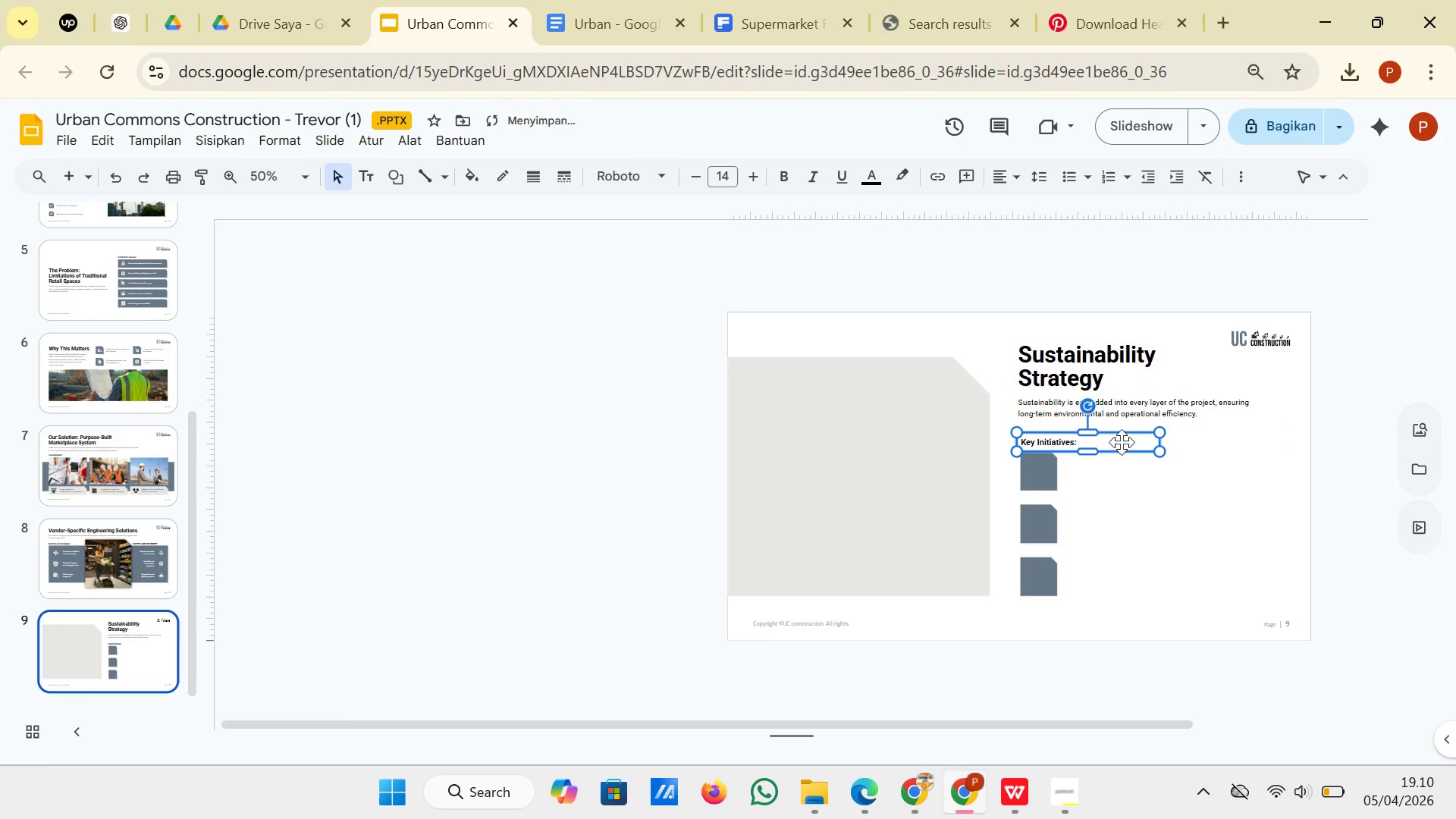 
left_click([1151, 564])
 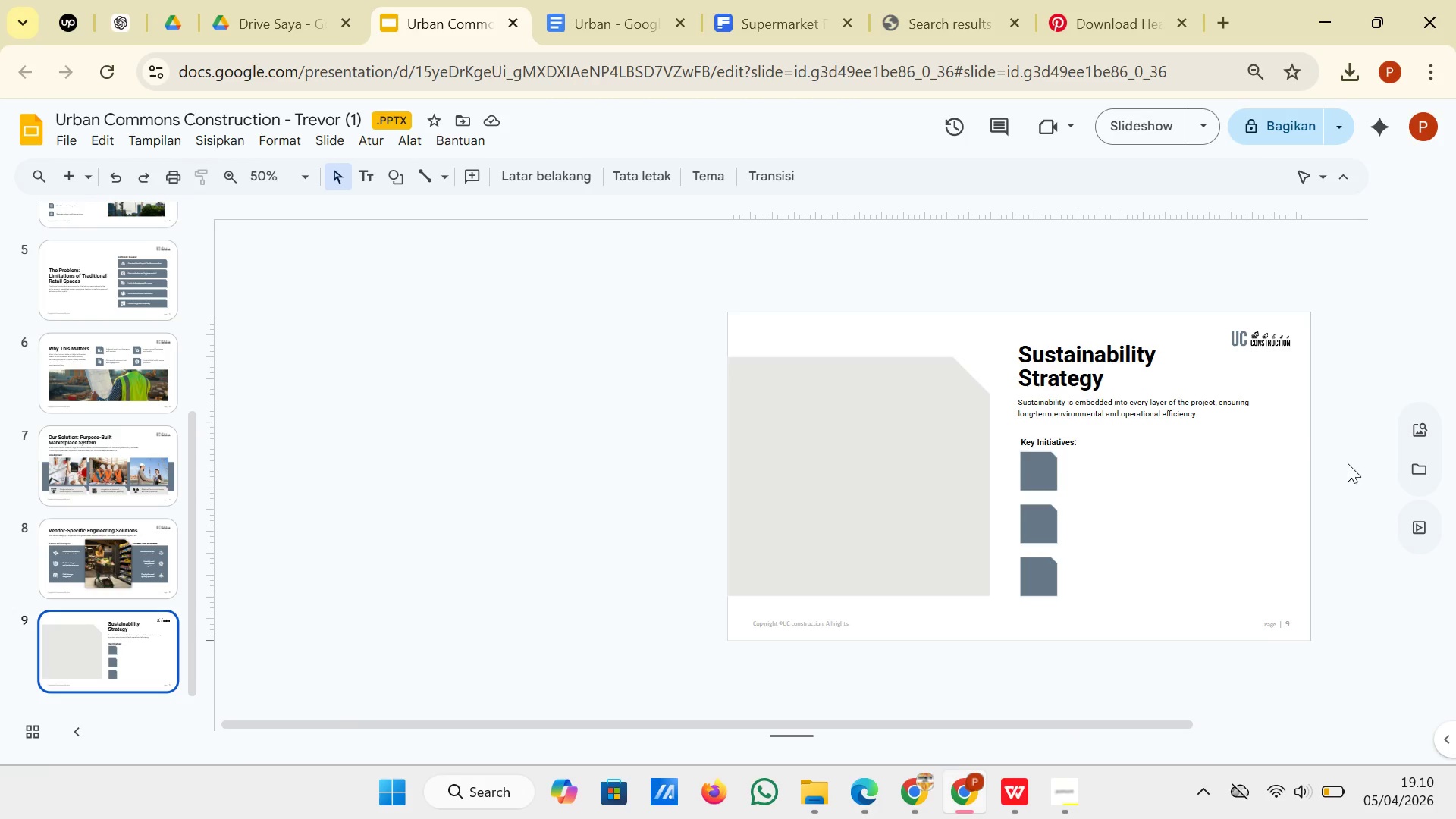 
wait(11.8)
 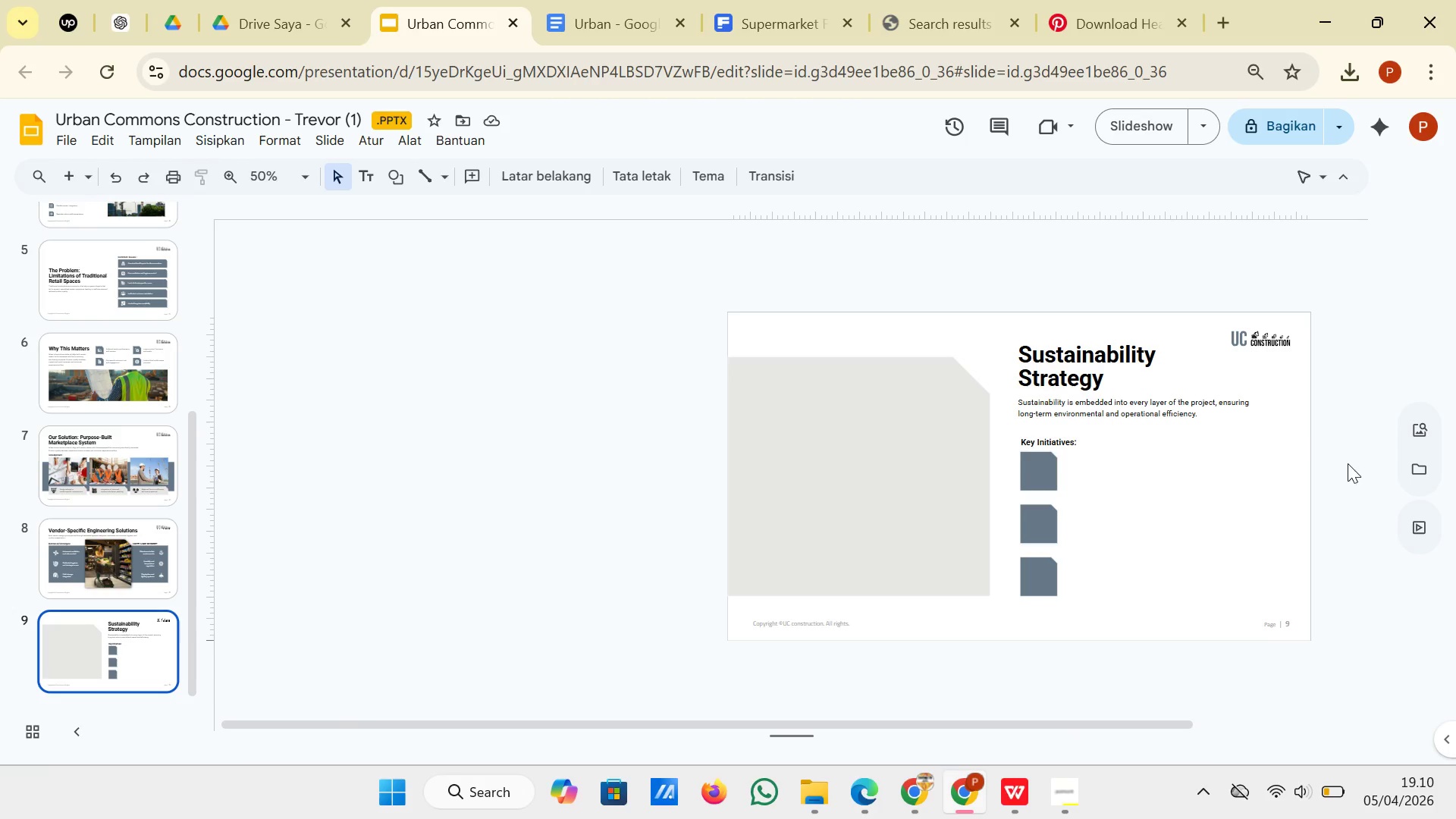 
left_click_drag(start_coordinate=[1203, 610], to_coordinate=[1006, 425])
 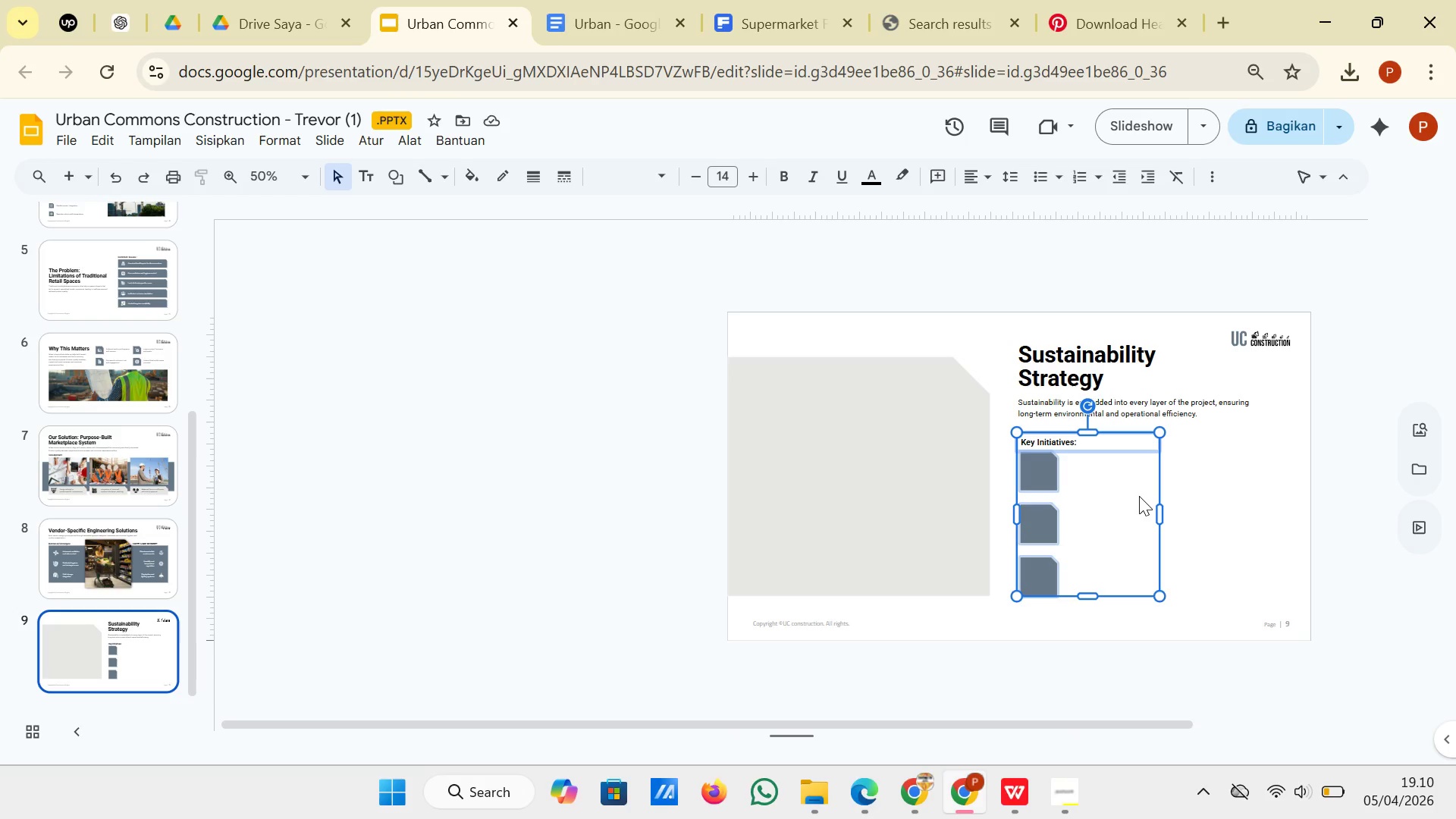 
left_click_drag(start_coordinate=[1139, 496], to_coordinate=[1138, 475])
 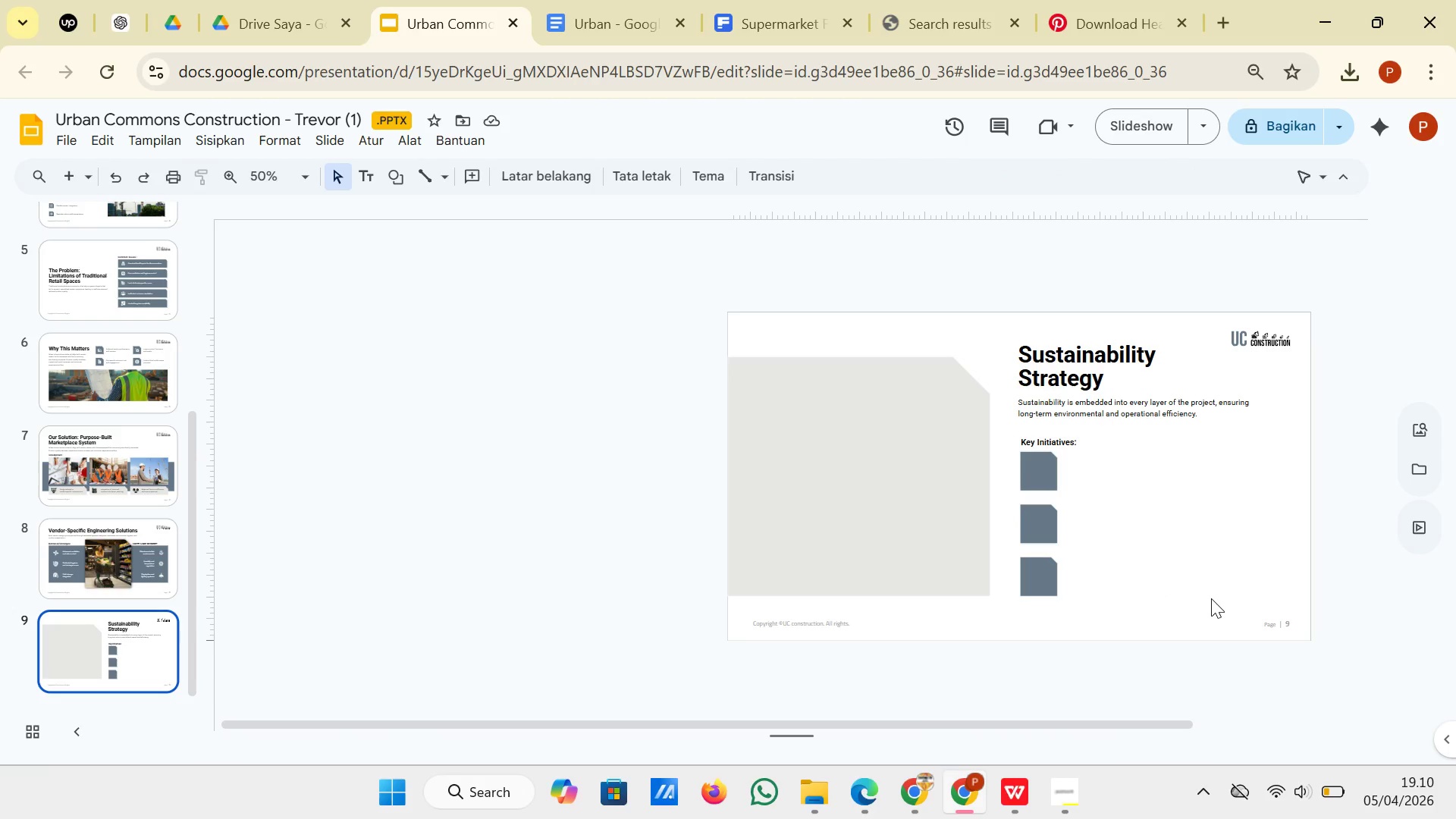 
left_click_drag(start_coordinate=[1210, 601], to_coordinate=[1003, 427])
 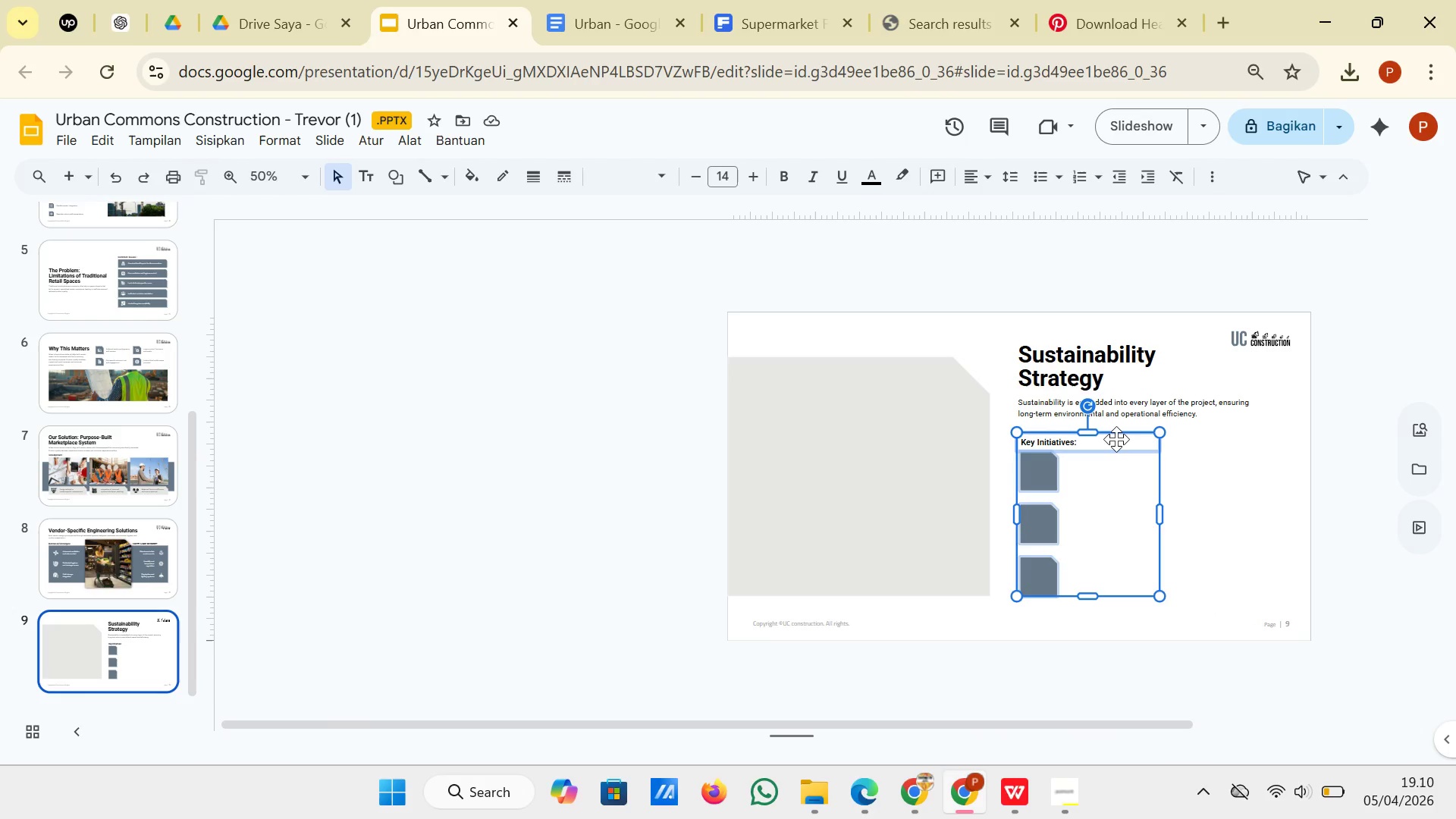 
left_click_drag(start_coordinate=[1118, 441], to_coordinate=[1118, 436])
 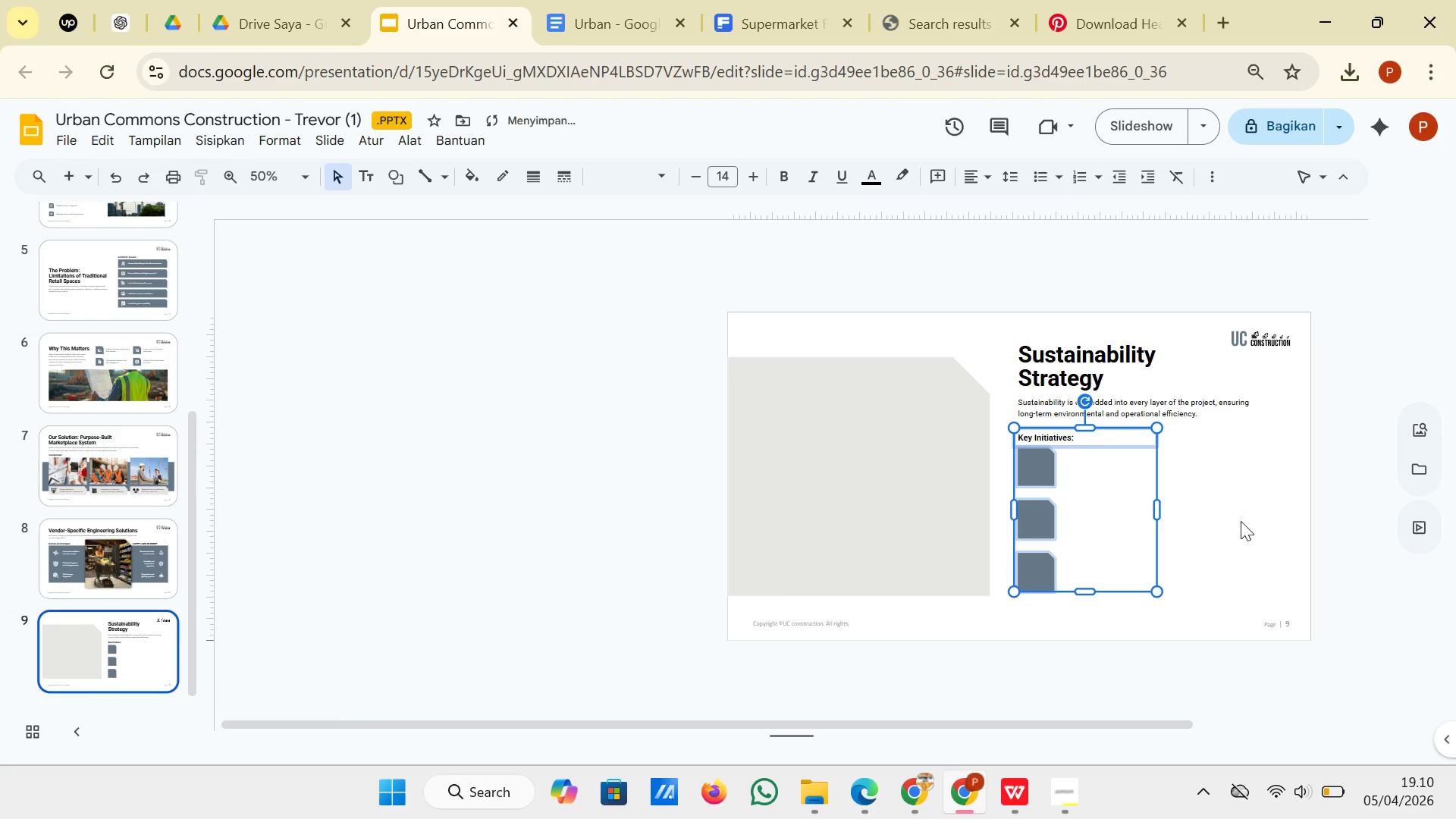 
left_click([1250, 515])
 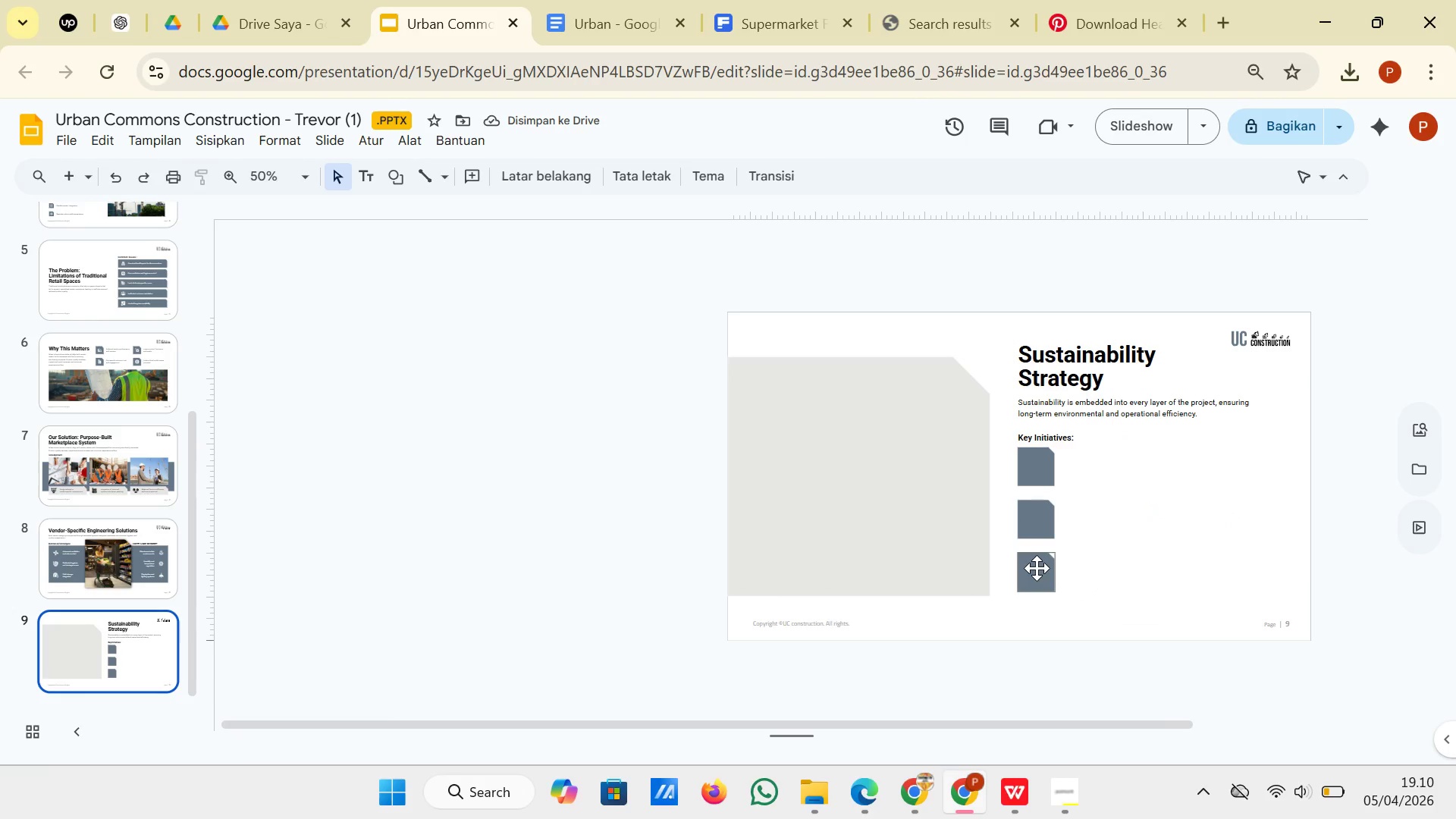 
left_click([1038, 568])
 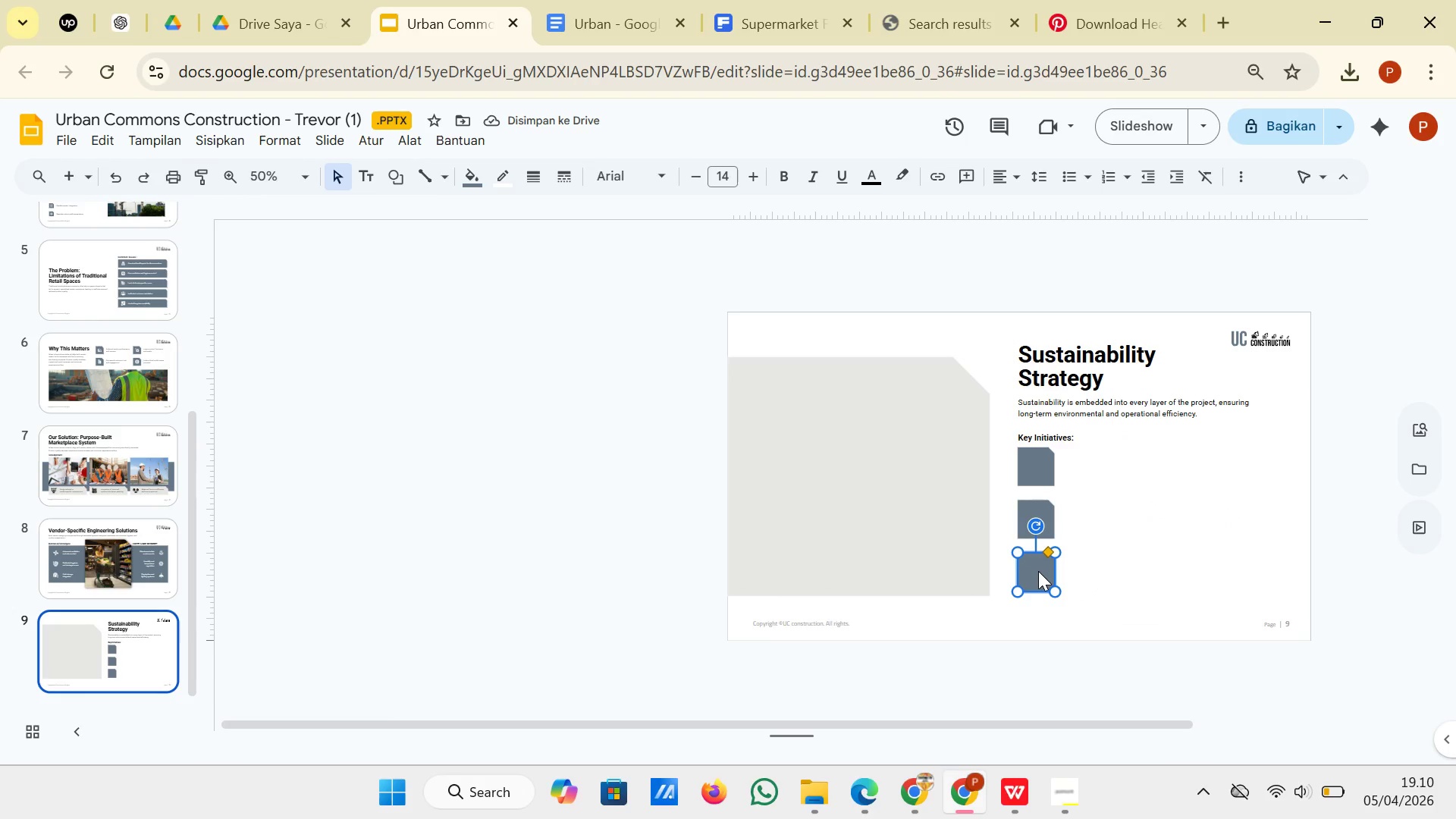 
left_click_drag(start_coordinate=[1038, 571], to_coordinate=[1038, 576])
 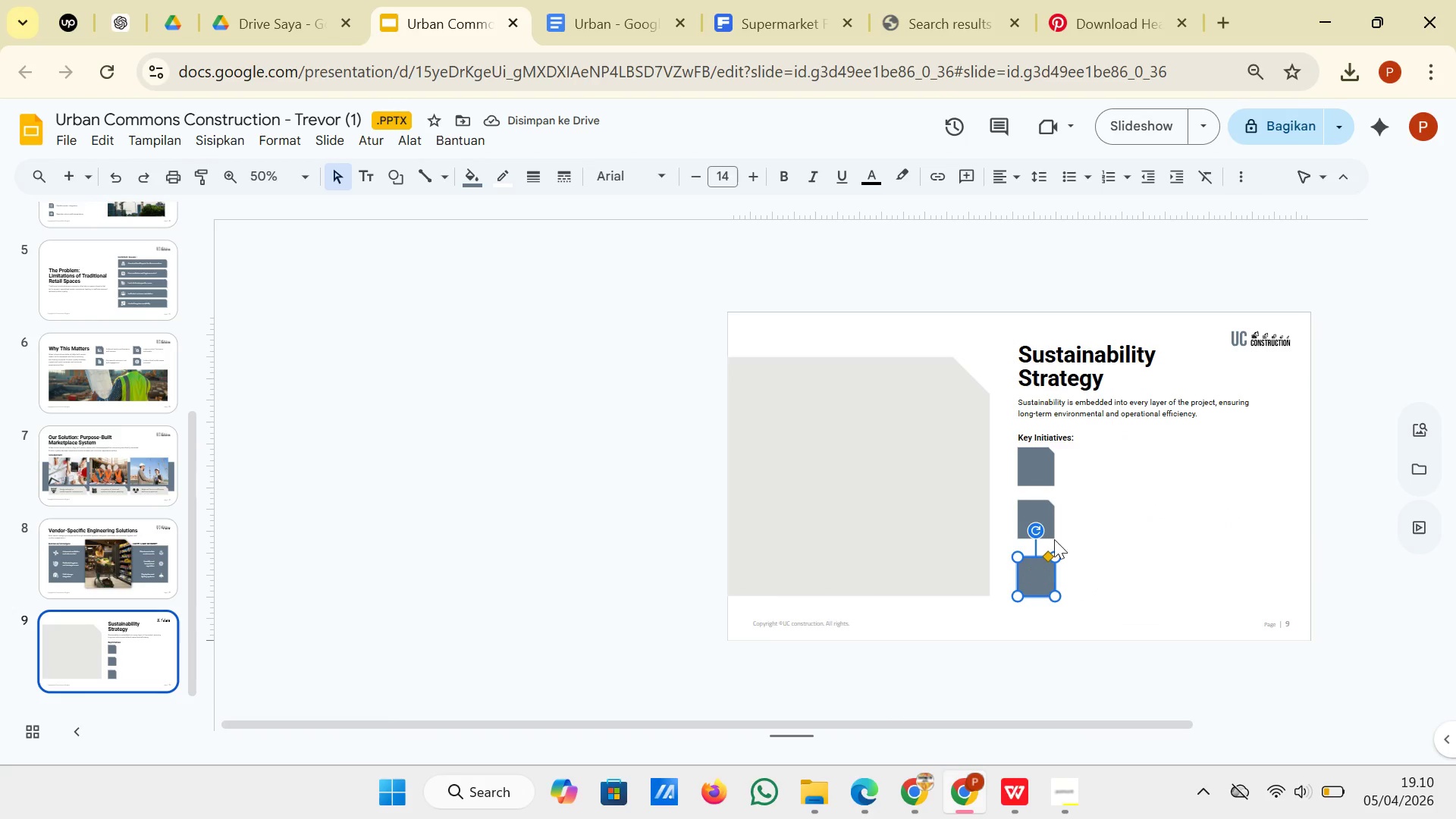 
left_click([1044, 509])
 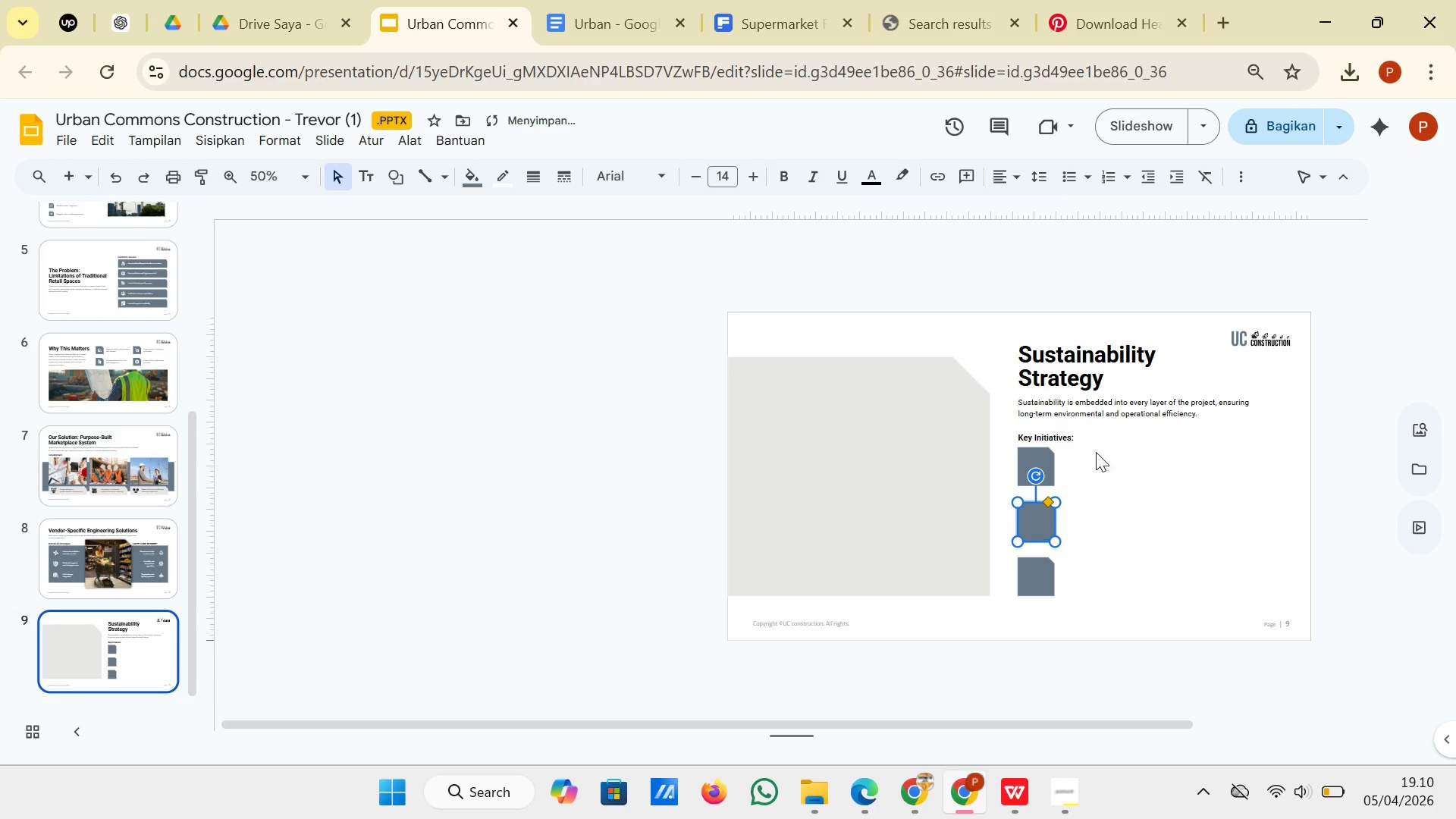 
left_click([1089, 438])
 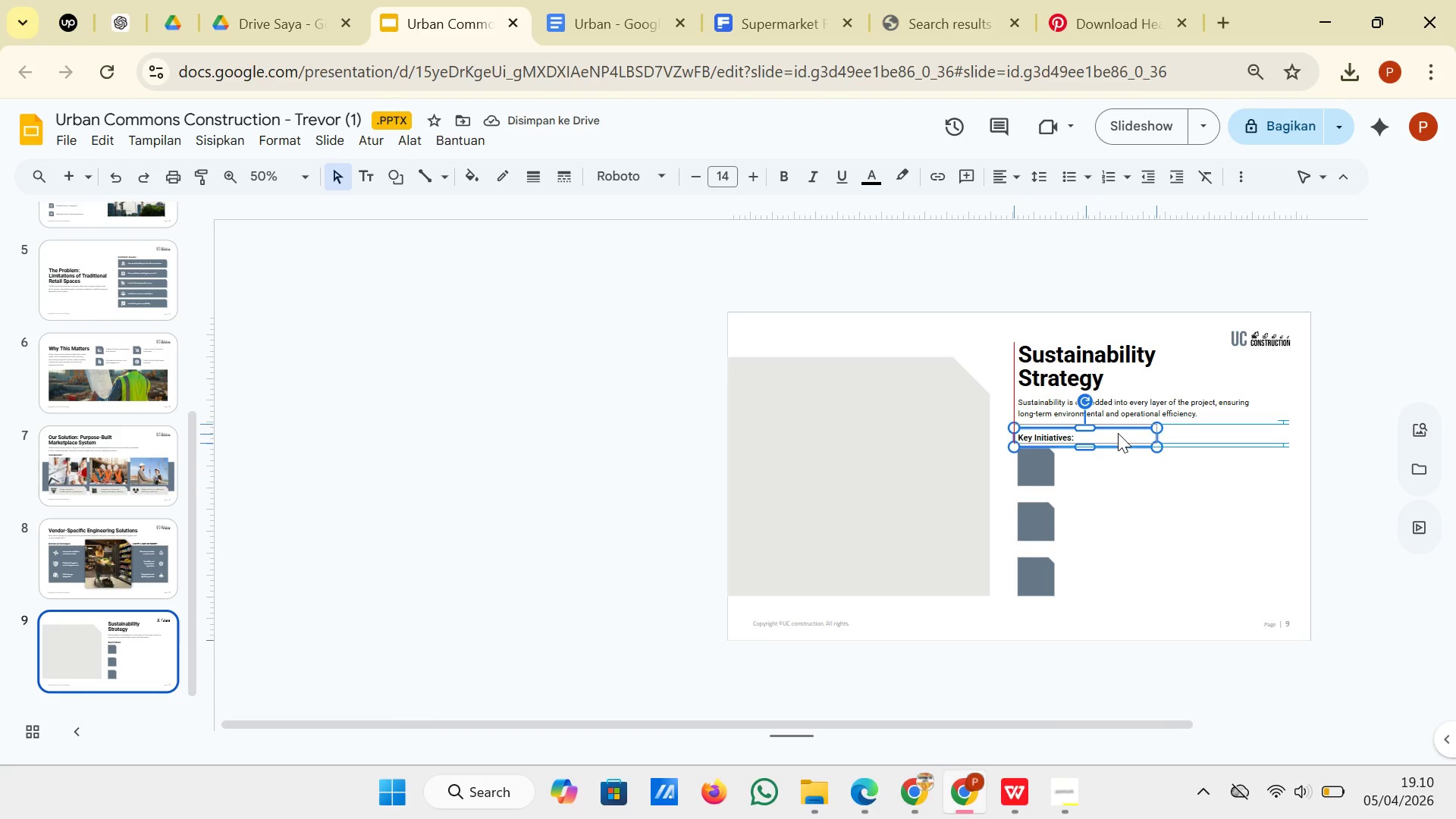 
wait(5.01)
 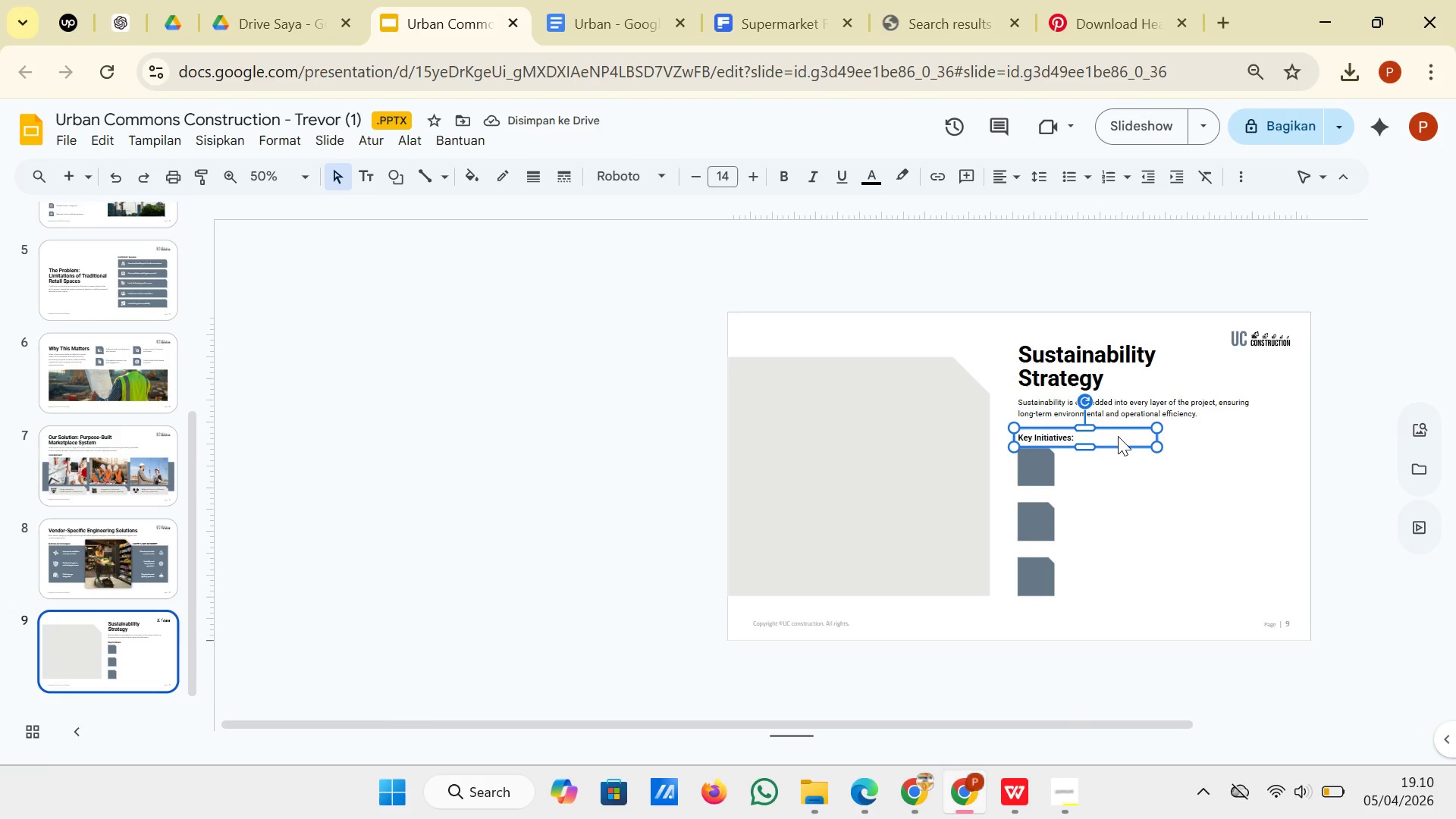 
left_click([1122, 460])
 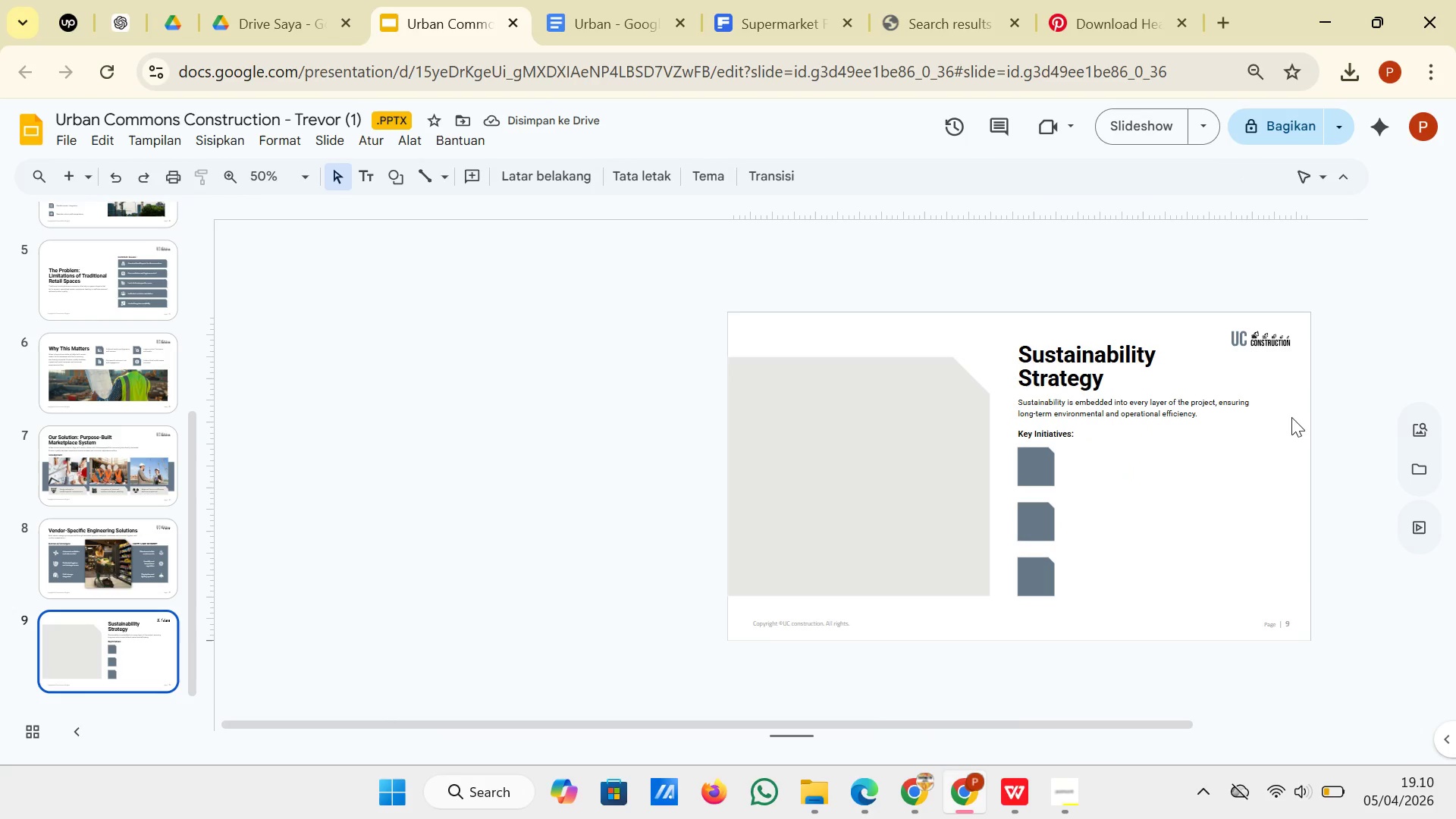 
wait(9.03)
 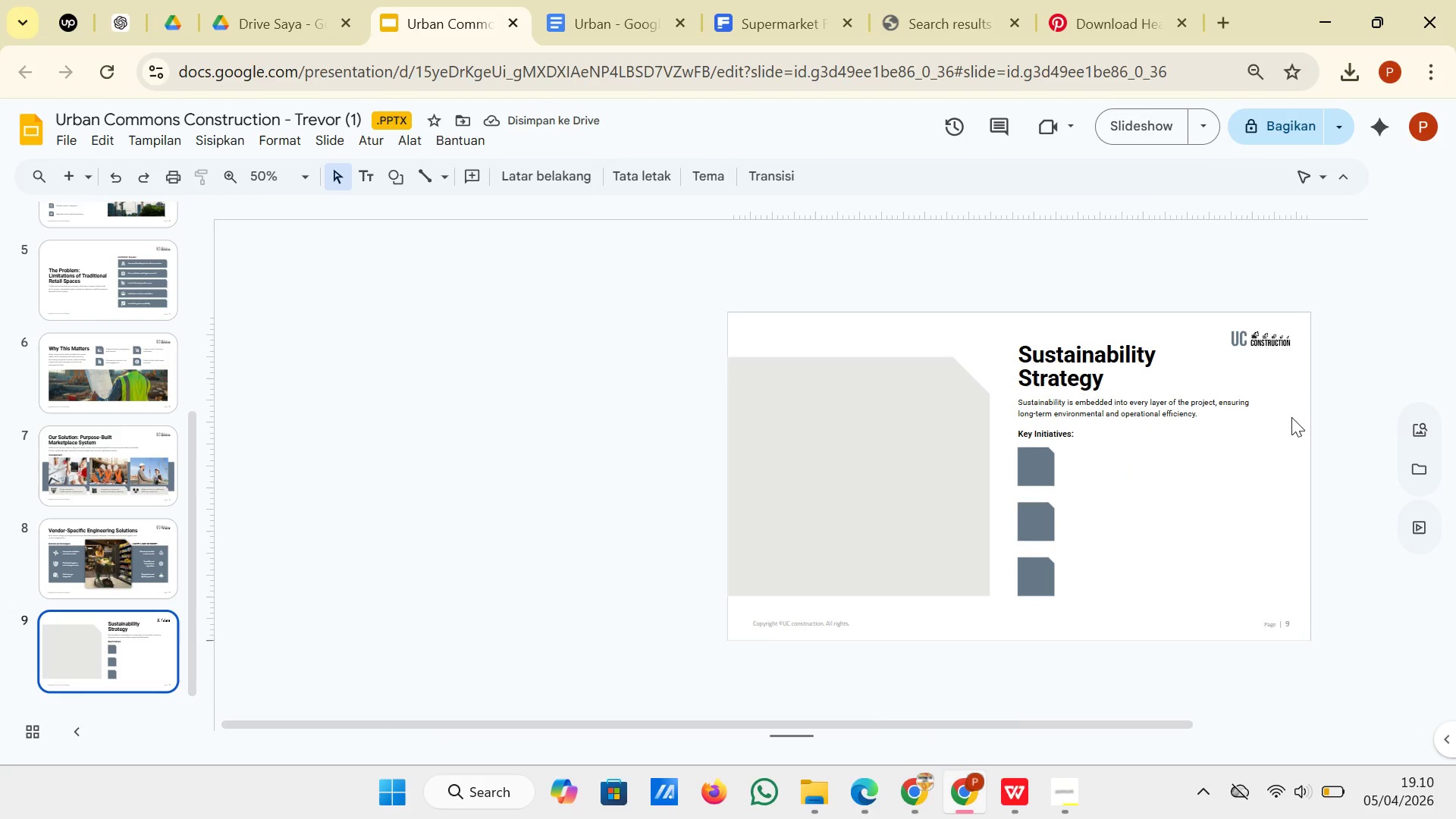 
scroll: coordinate [114, 478], scroll_direction: up, amount: 3.0
 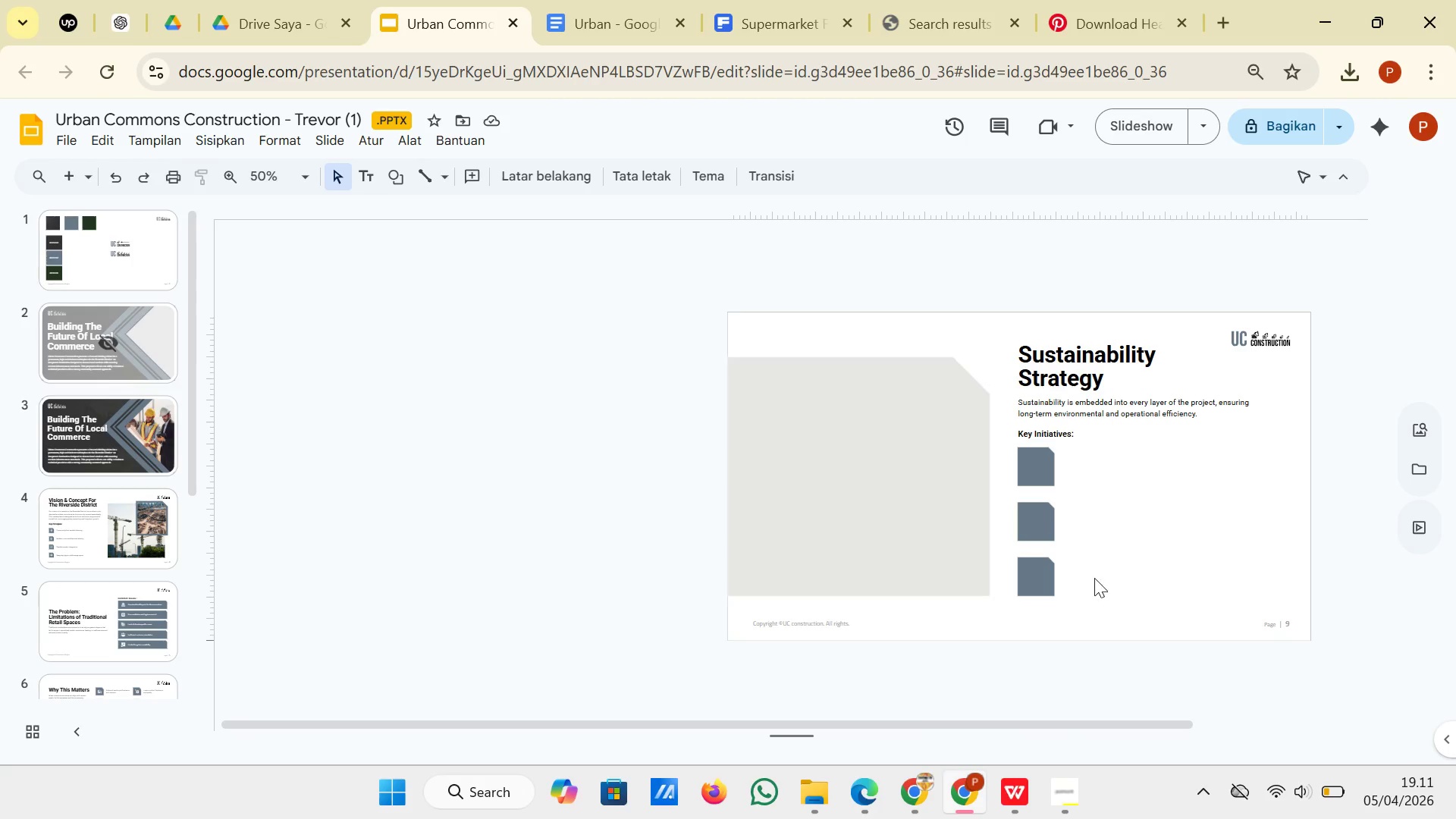 
wait(6.59)
 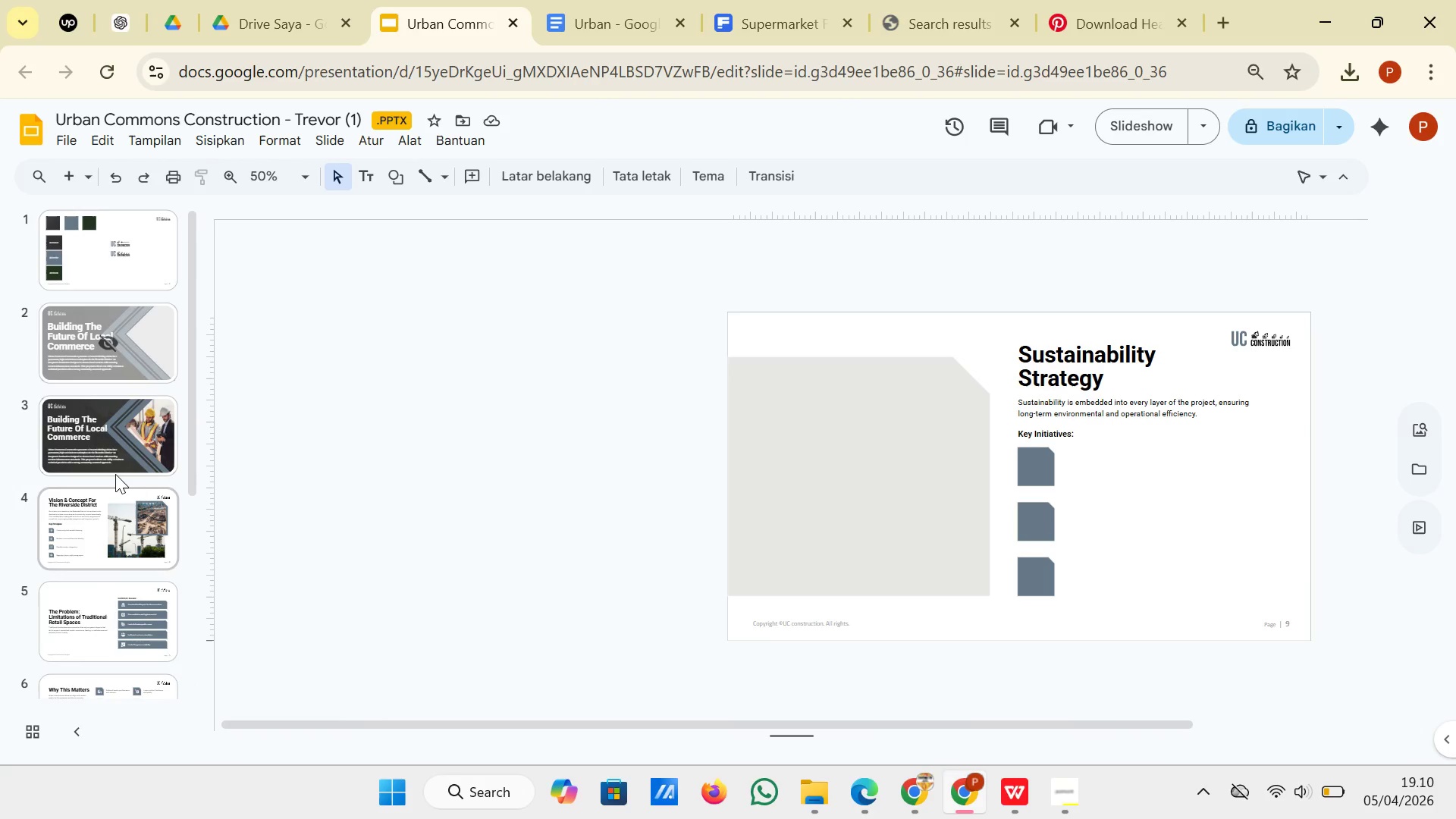 
left_click_drag(start_coordinate=[1079, 726], to_coordinate=[1175, 723])
 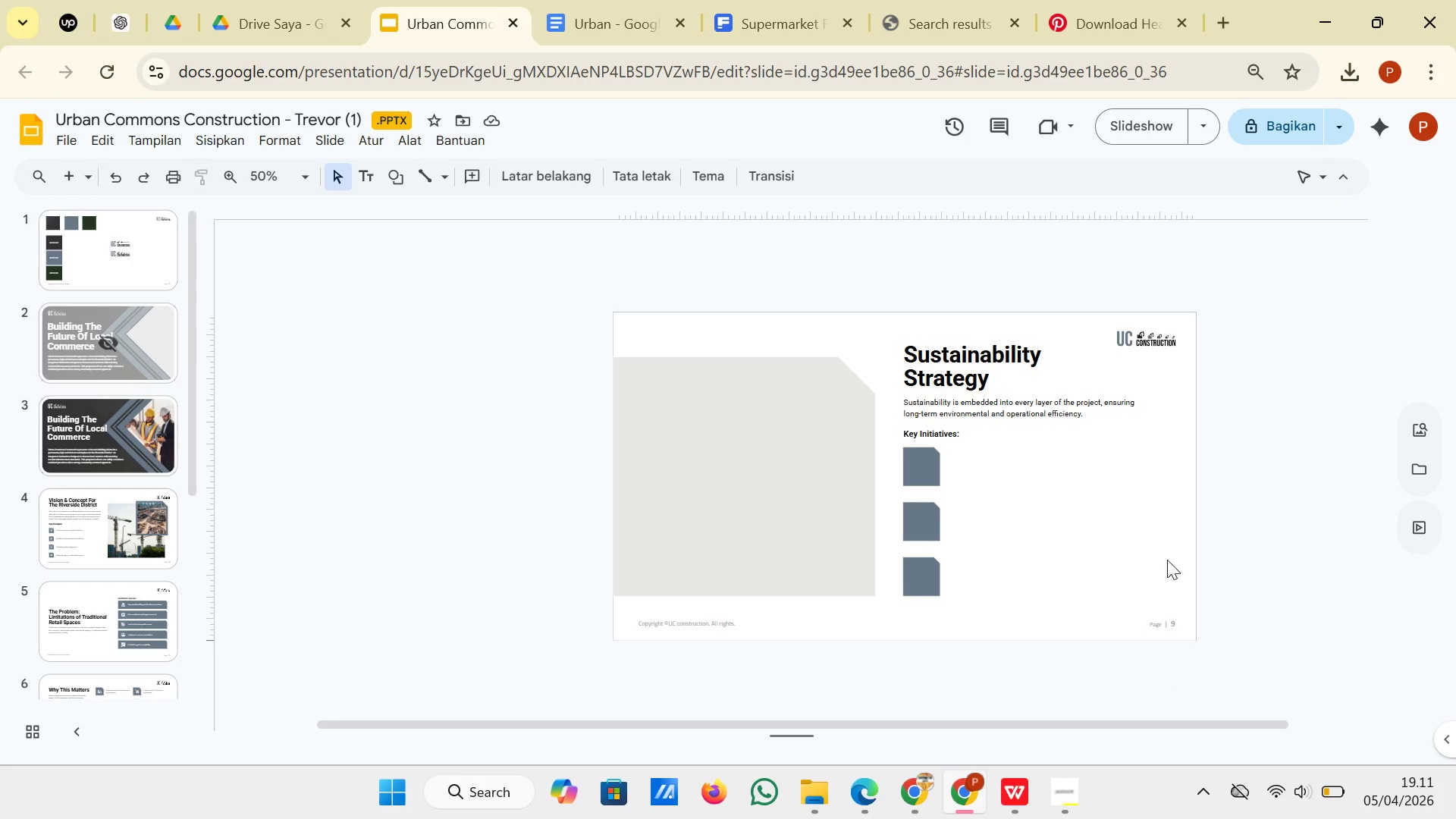 
wait(10.45)
 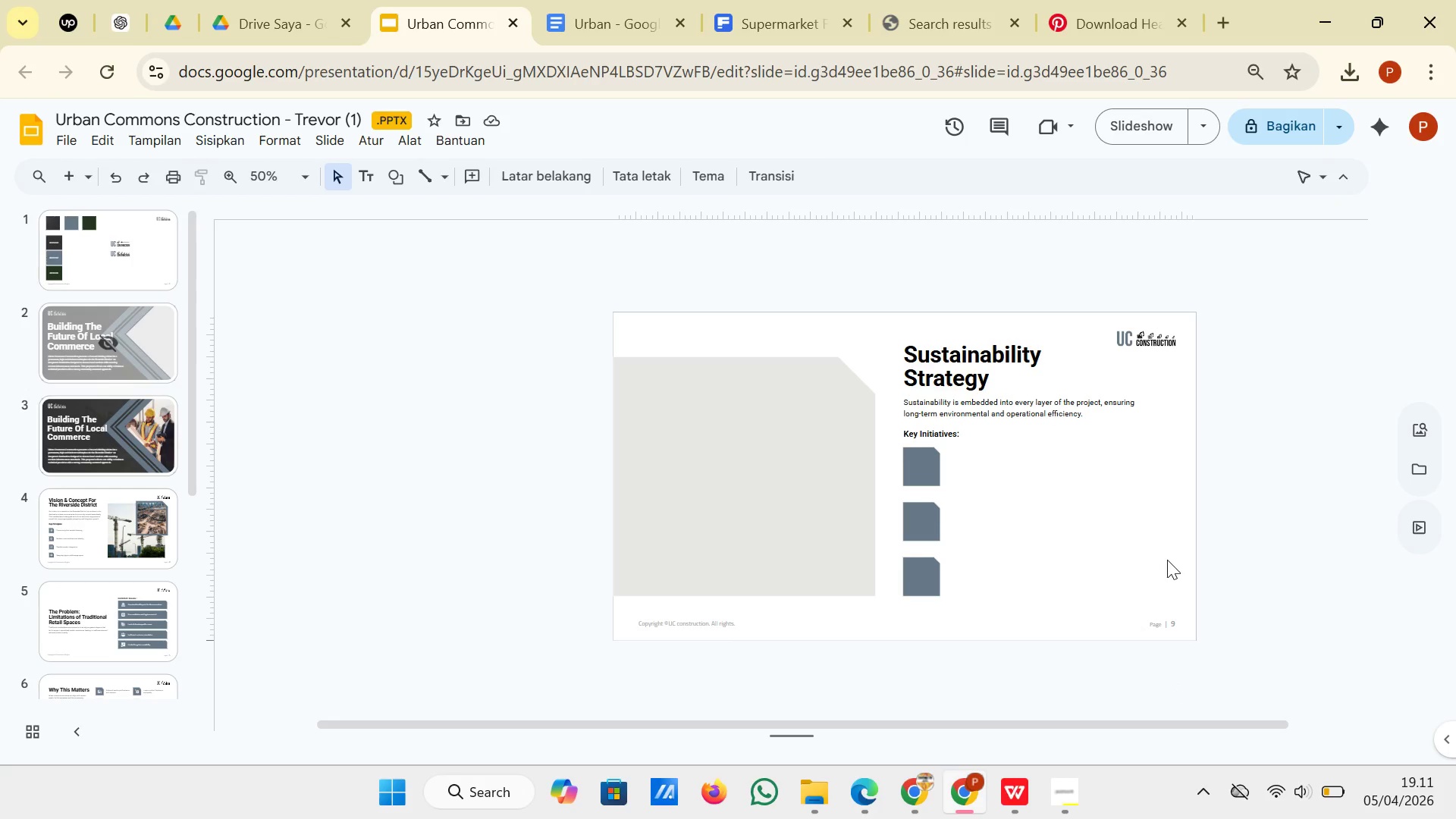 
left_click([603, 6])
 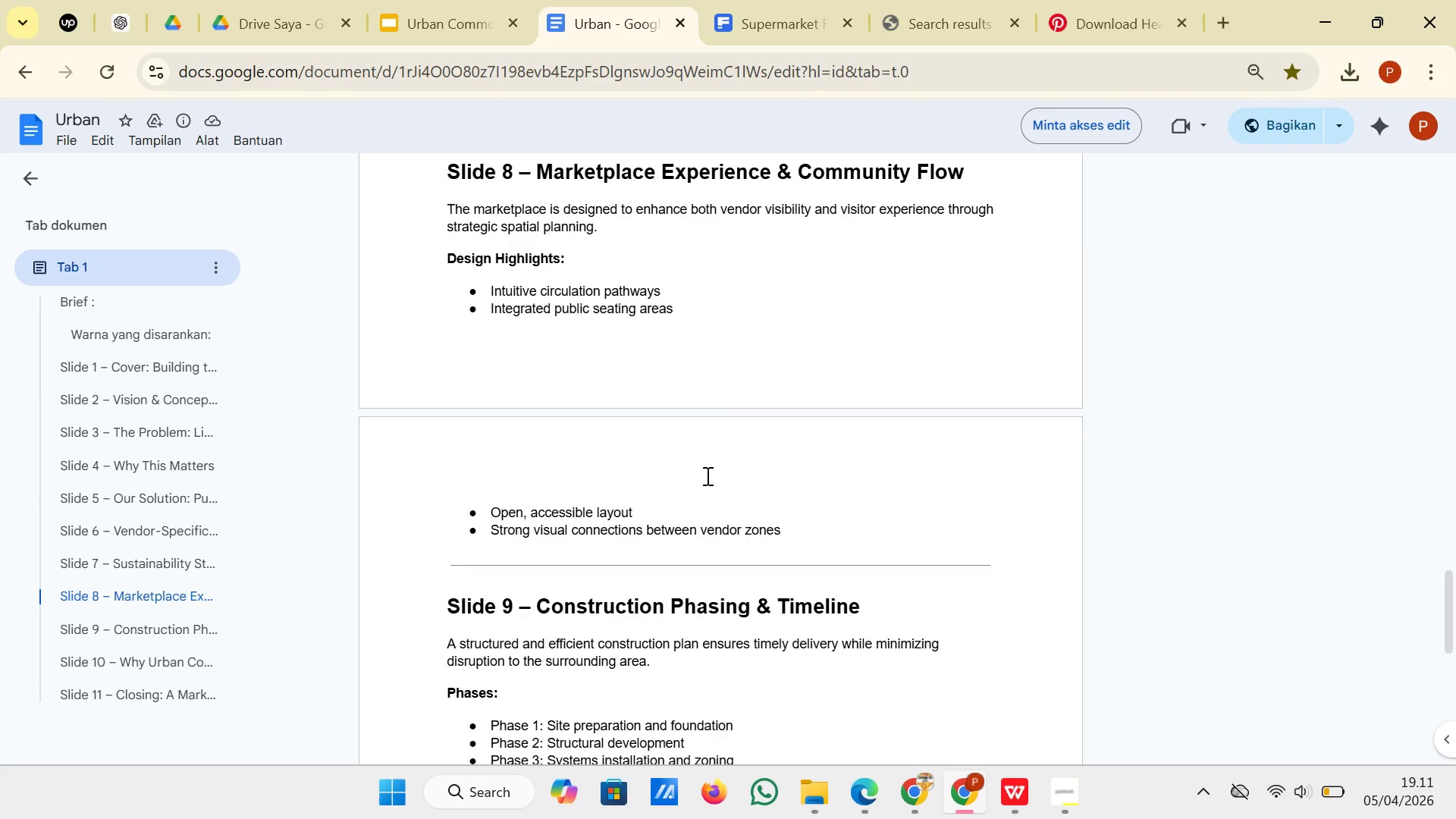 
scroll: coordinate [706, 476], scroll_direction: up, amount: 3.0
 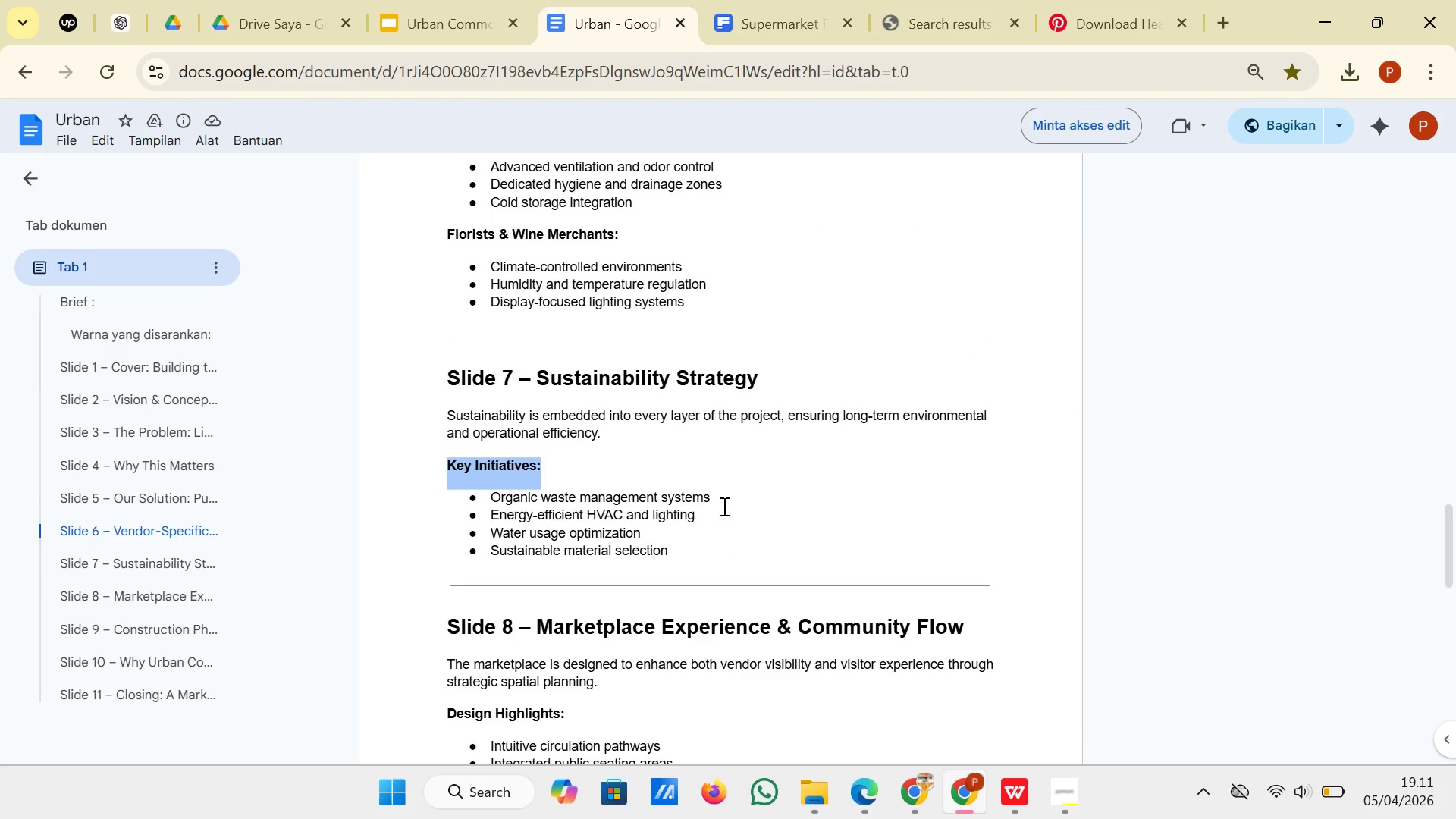 
left_click_drag(start_coordinate=[737, 494], to_coordinate=[494, 504])
 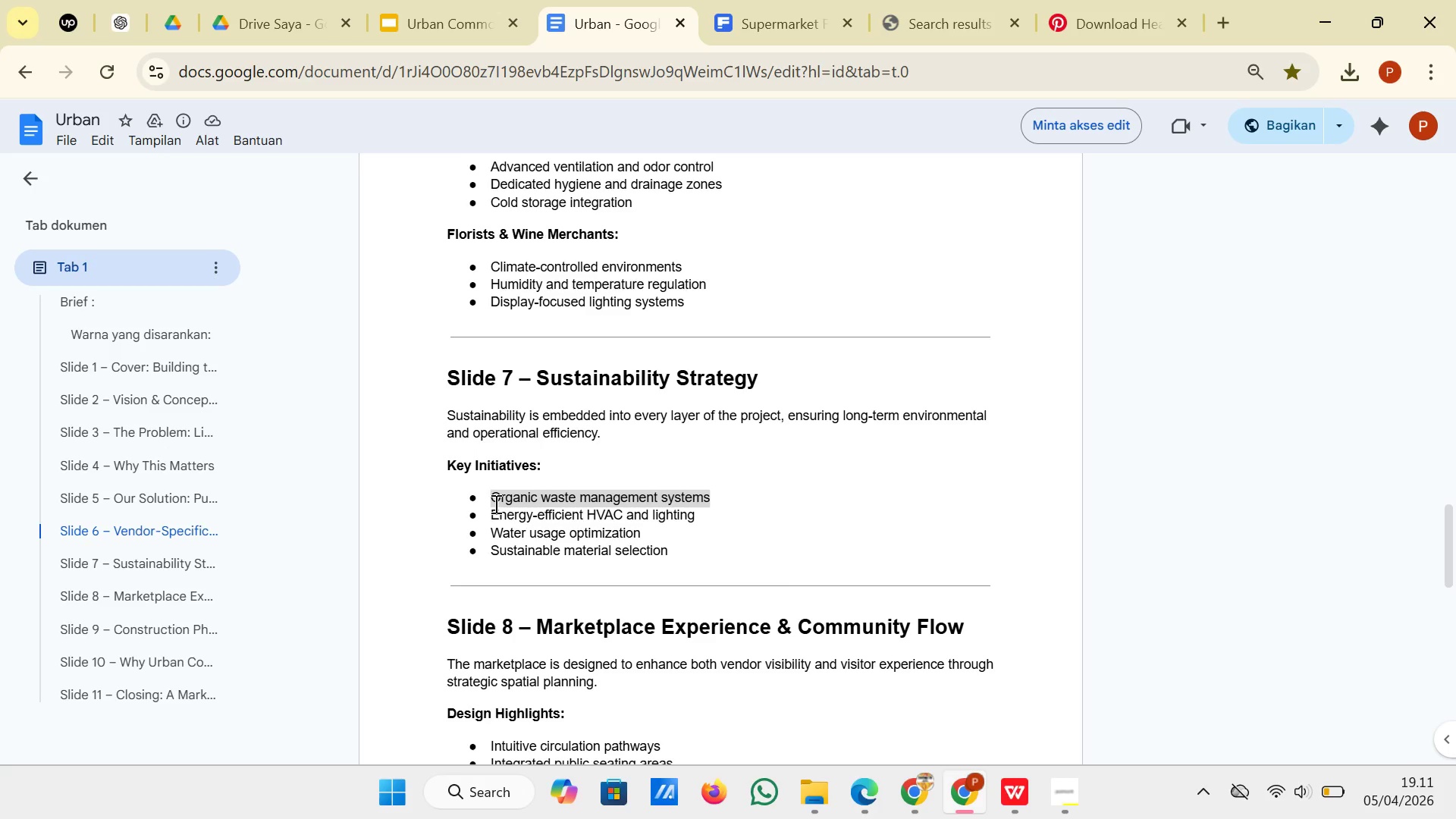 
right_click([494, 504])
 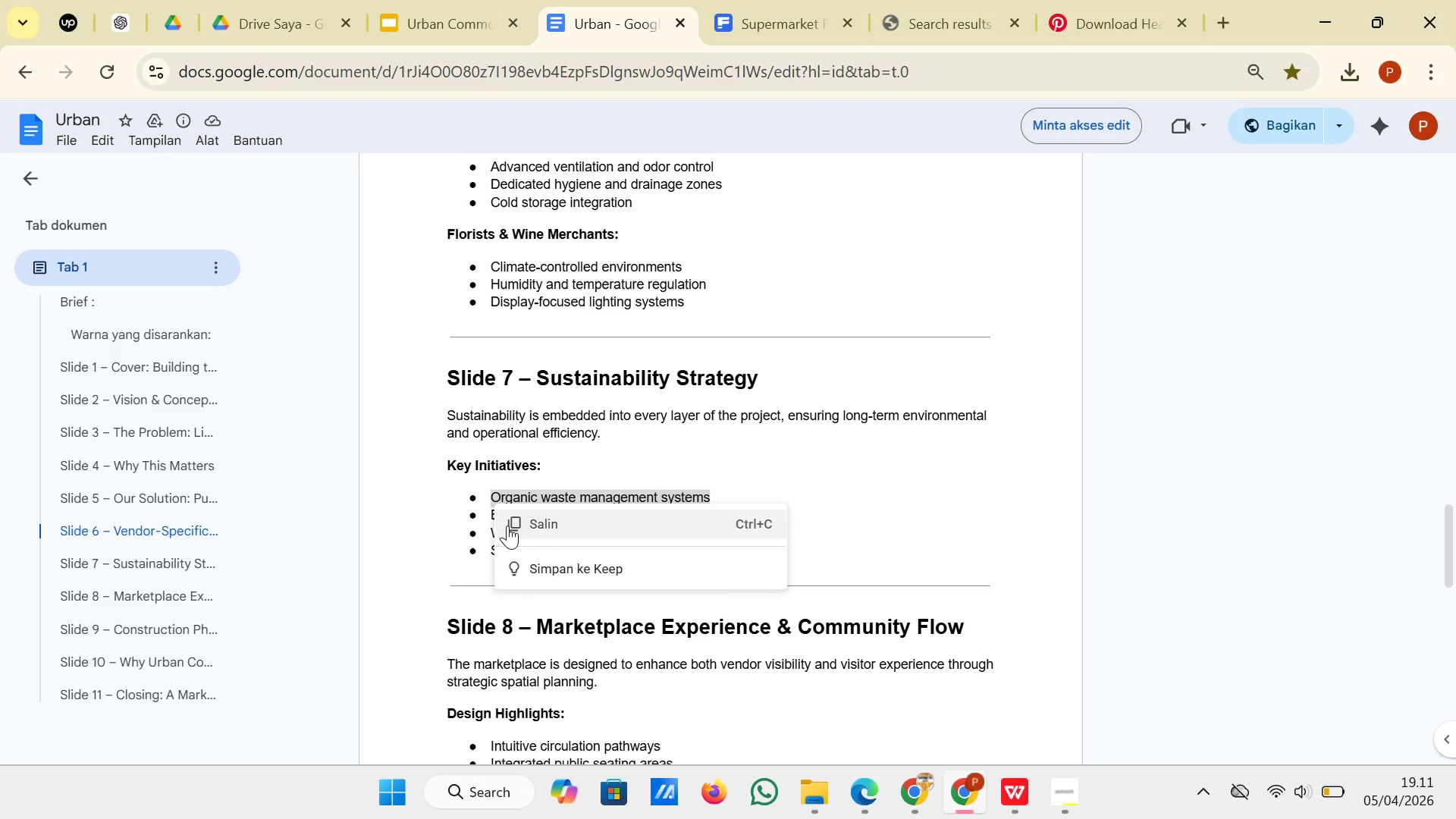 
left_click([507, 529])
 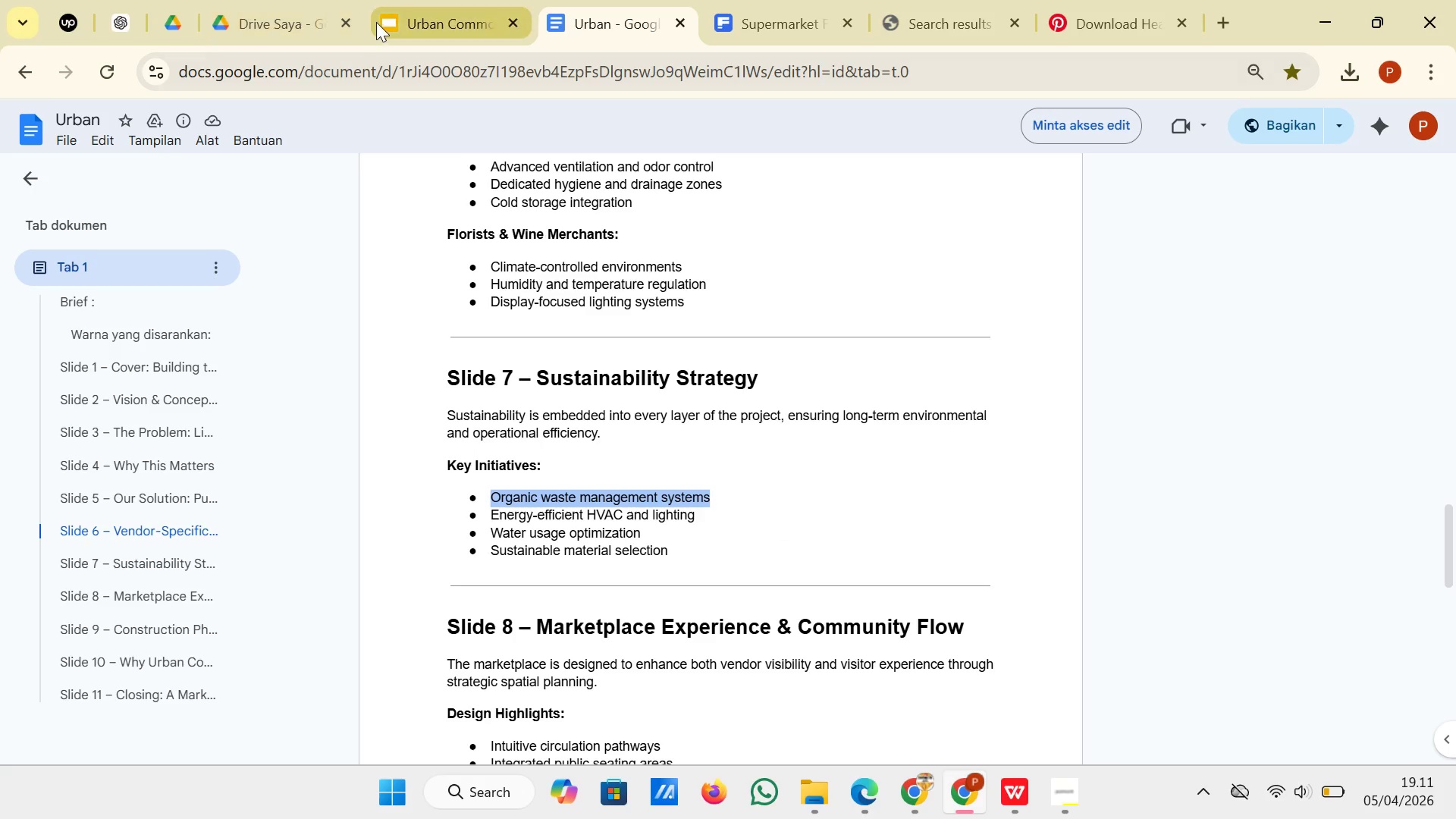 
left_click([377, 20])
 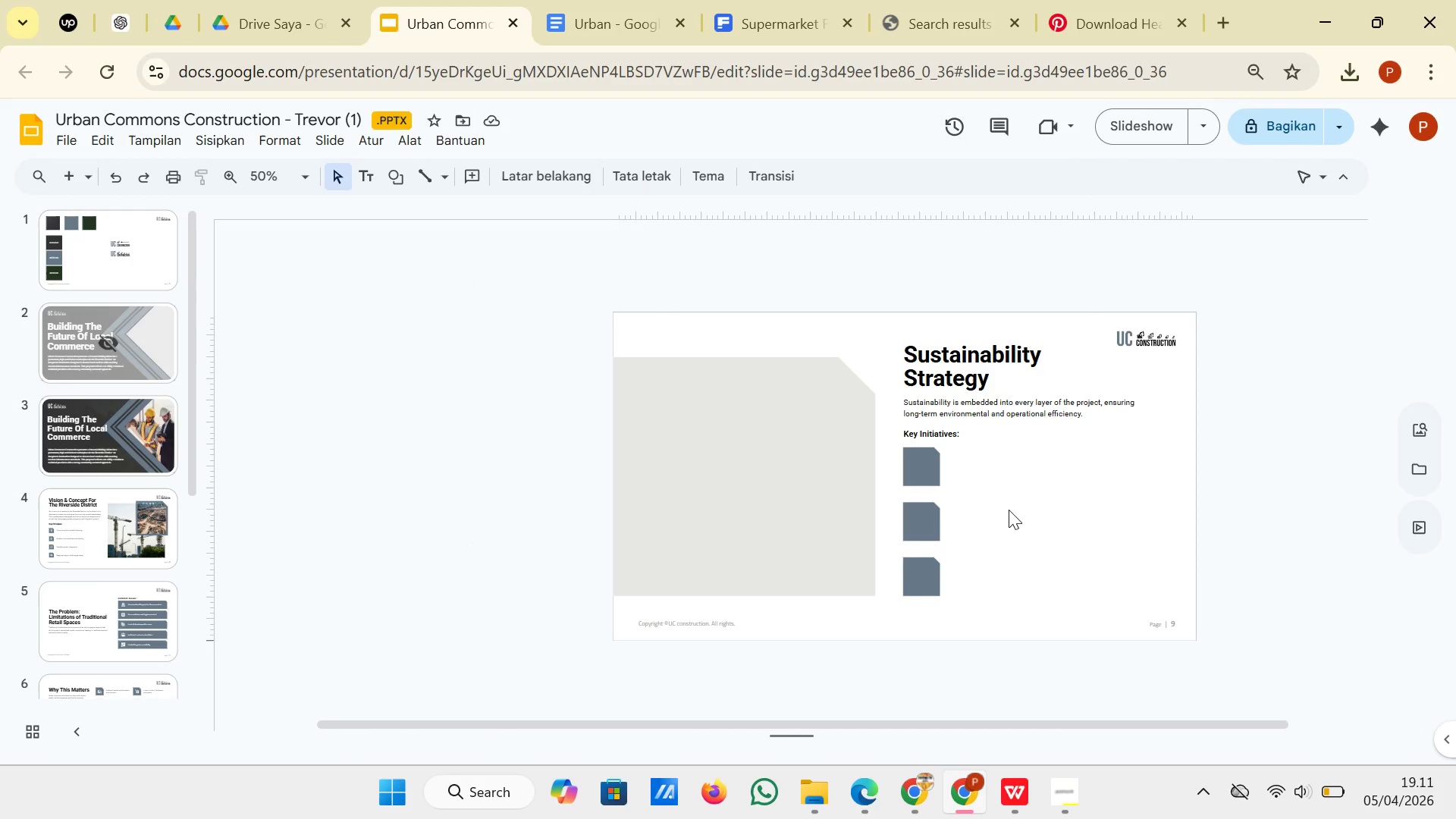 
right_click([1017, 512])
 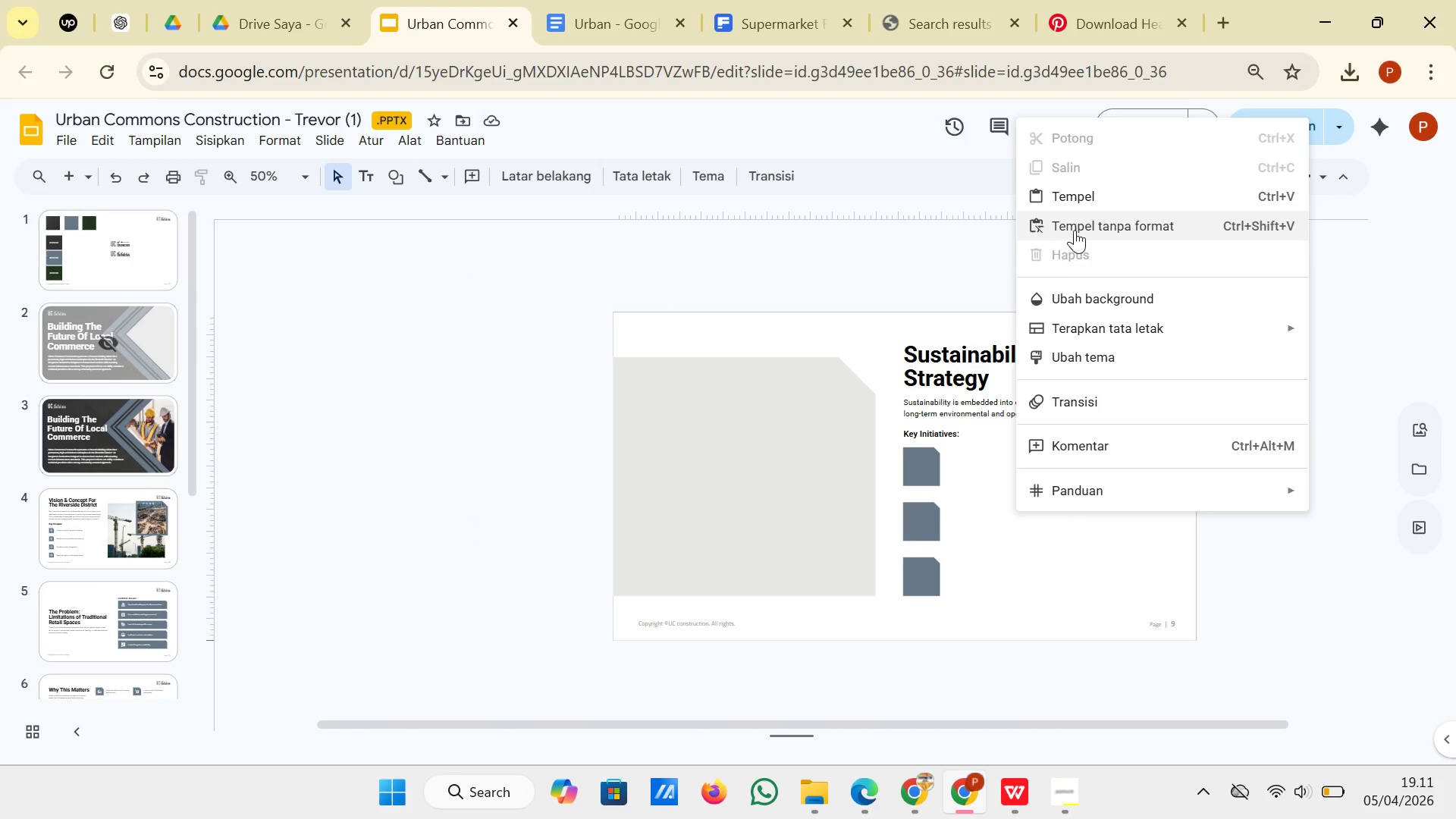 
left_click([1075, 230])
 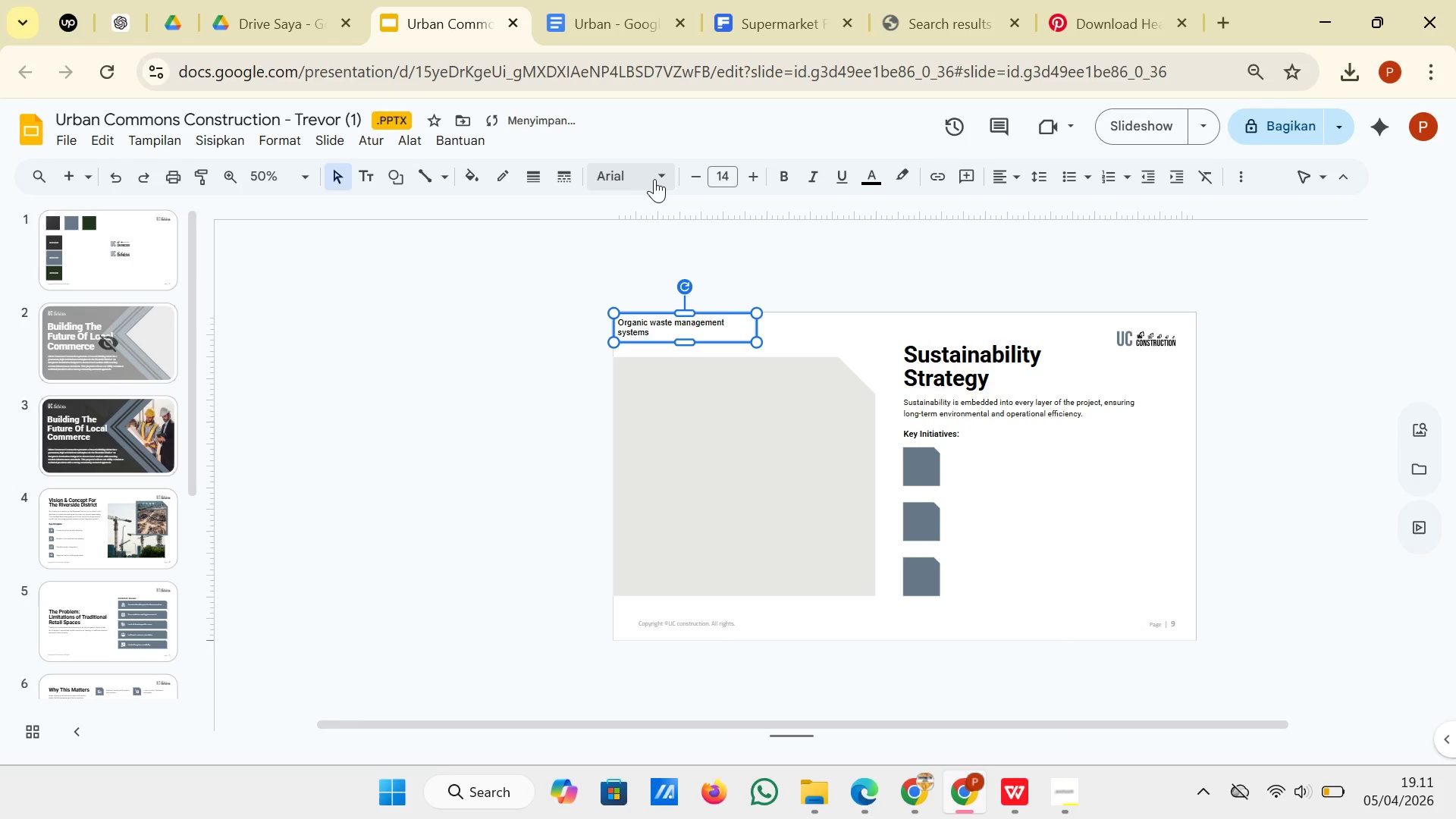 
left_click([648, 178])
 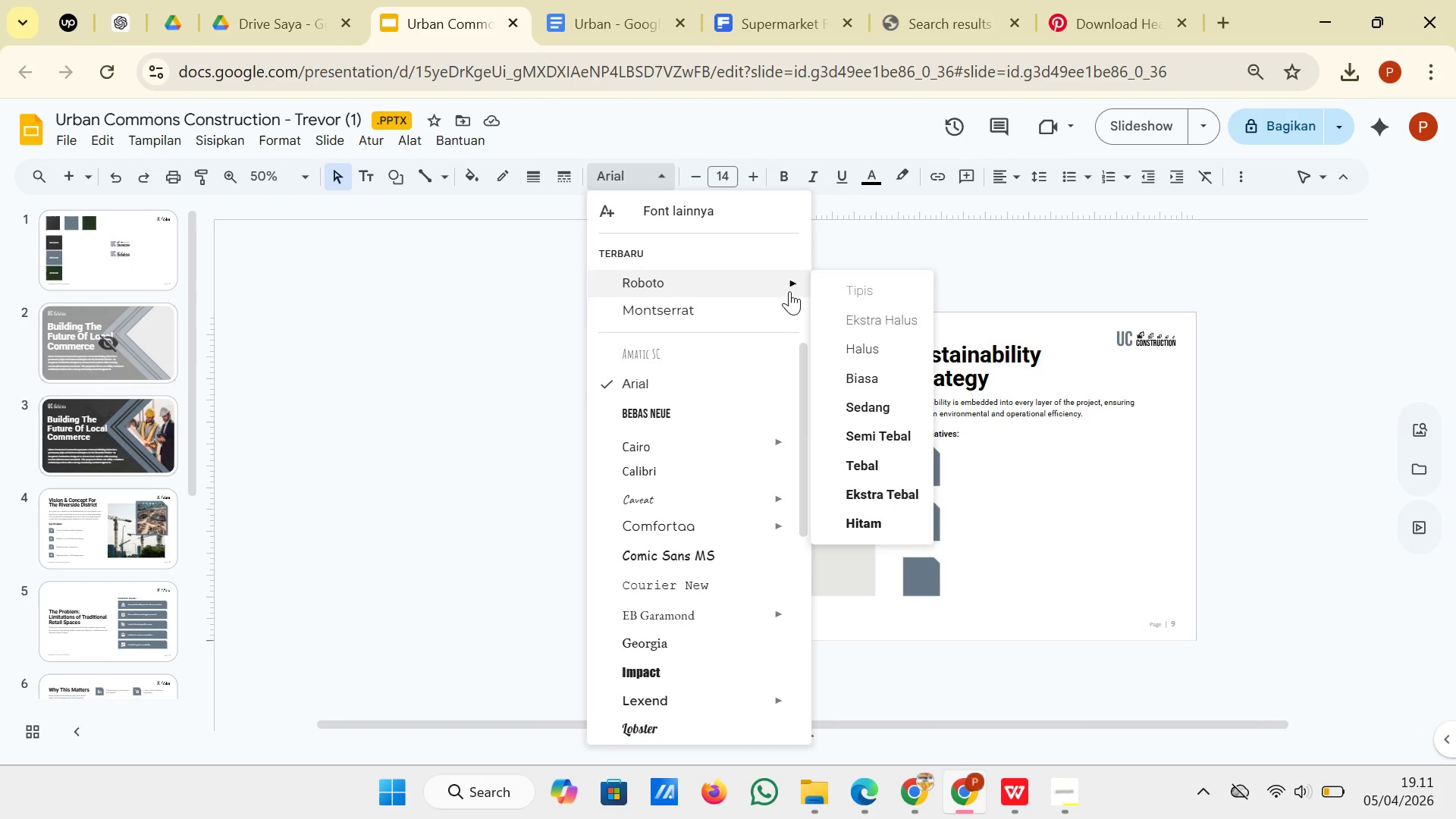 
wait(5.34)
 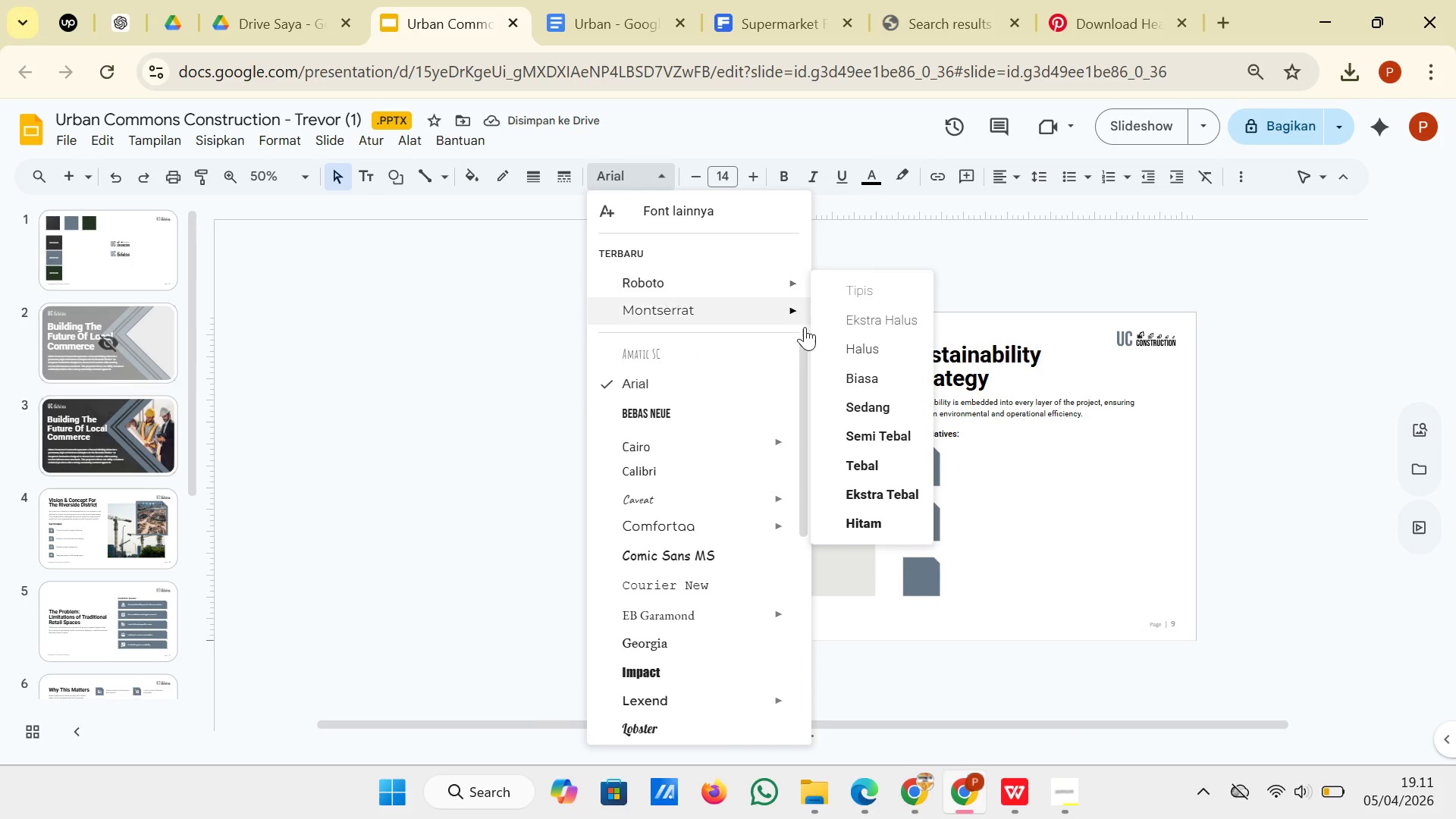 
mouse_move([830, 299])
 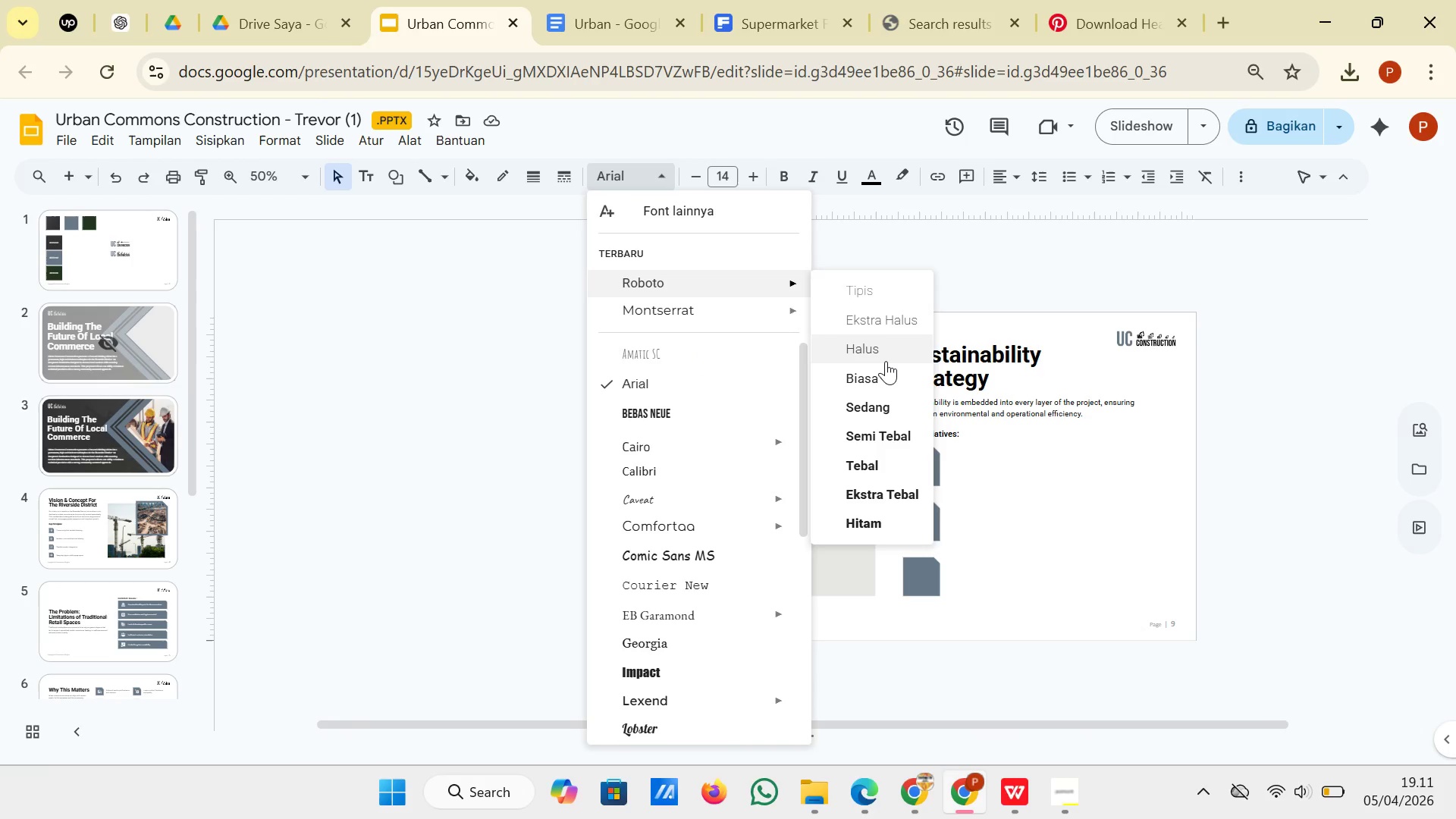 
left_click([886, 361])
 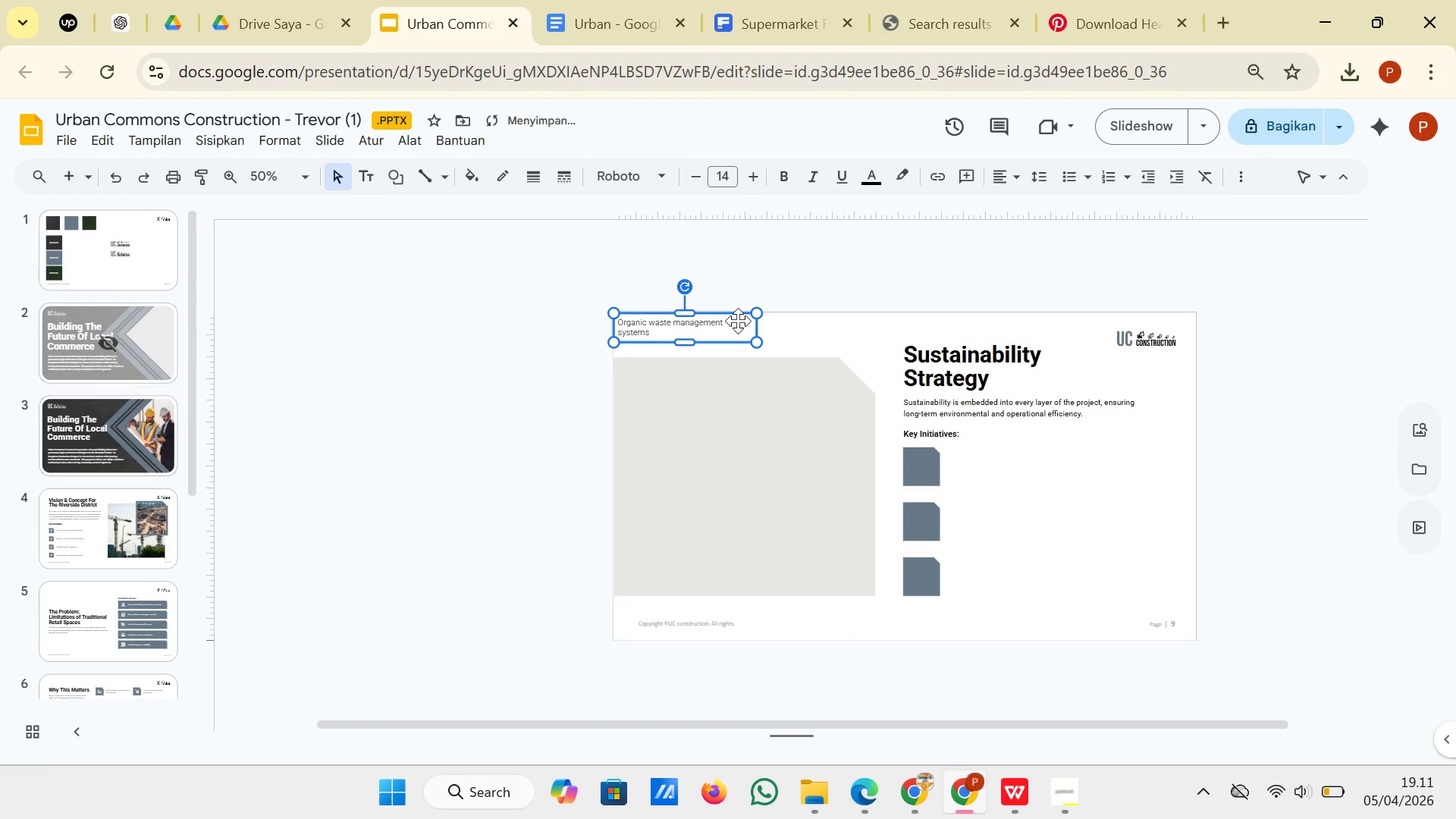 
left_click_drag(start_coordinate=[736, 321], to_coordinate=[1082, 460])
 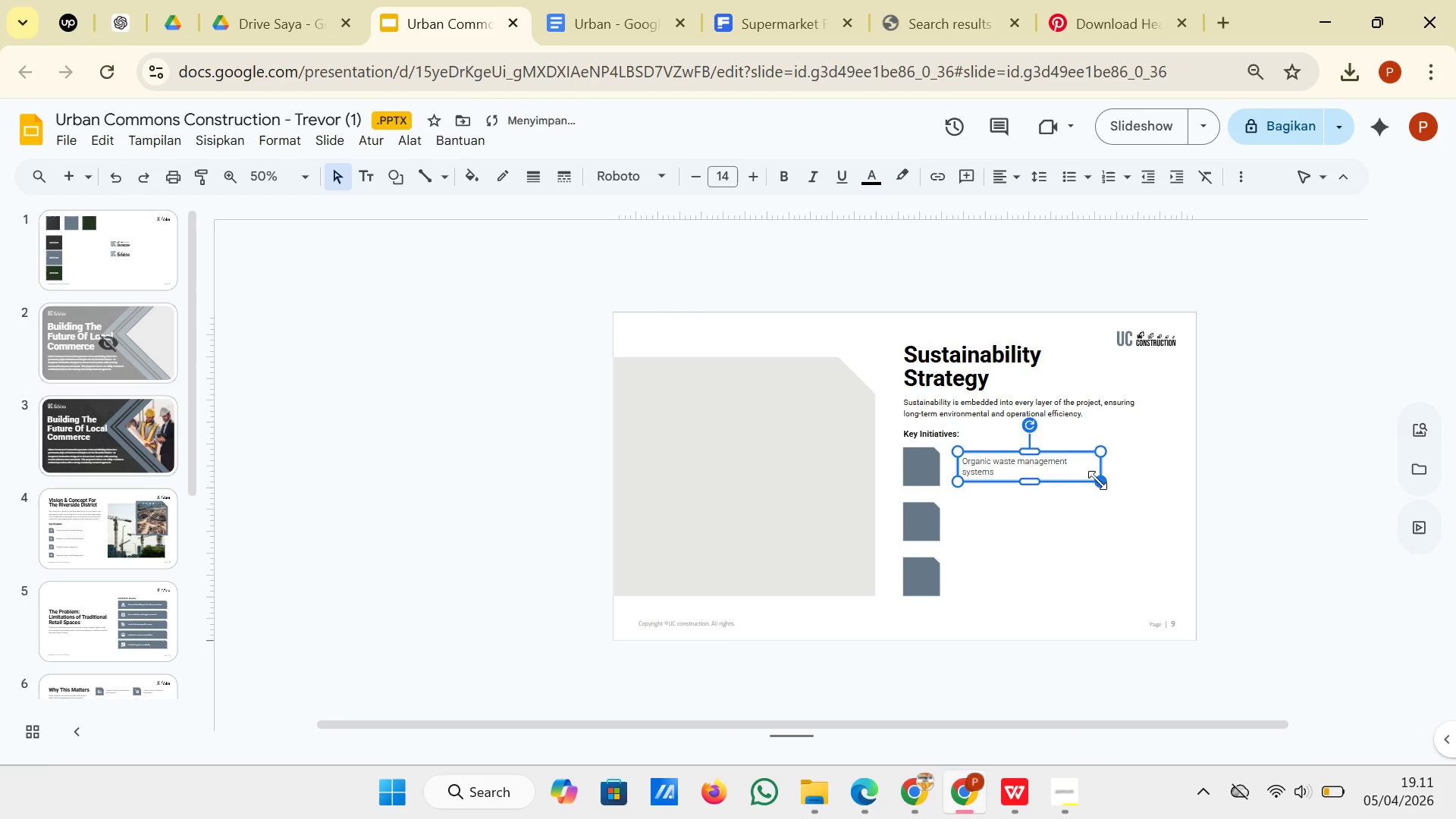 
left_click_drag(start_coordinate=[1097, 480], to_coordinate=[1138, 480])
 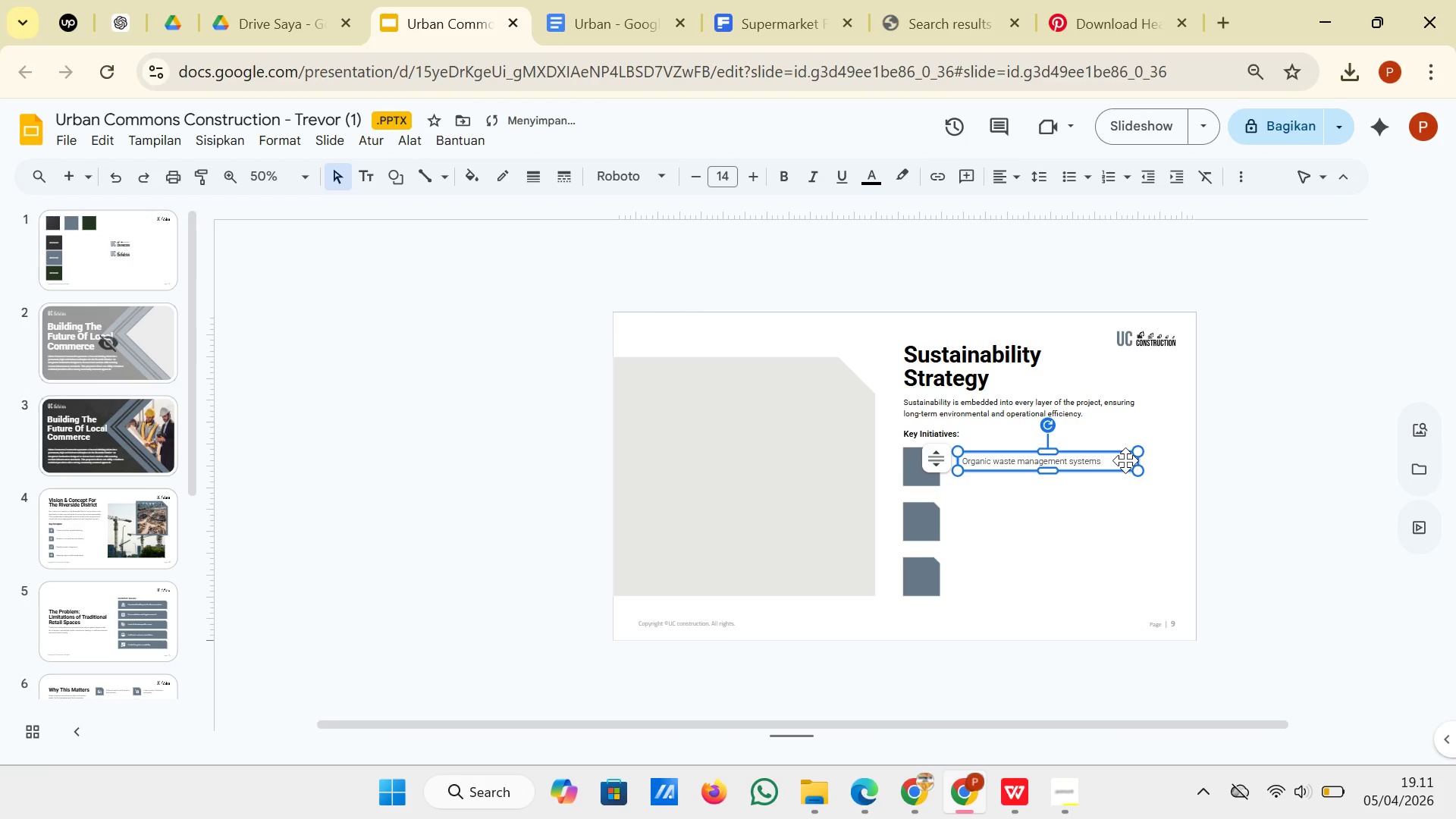 
left_click_drag(start_coordinate=[1124, 461], to_coordinate=[1124, 467])
 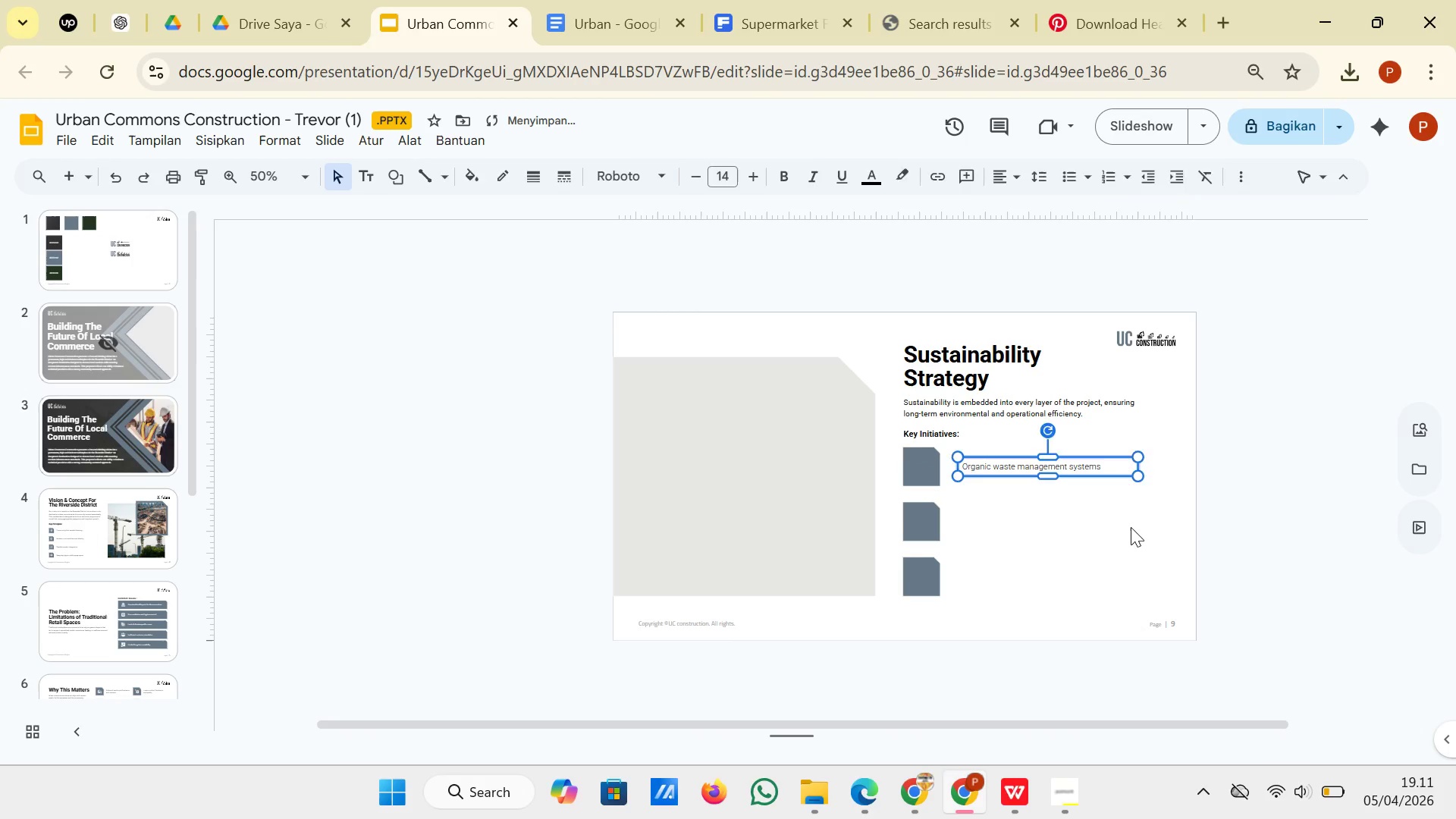 
left_click([1131, 533])
 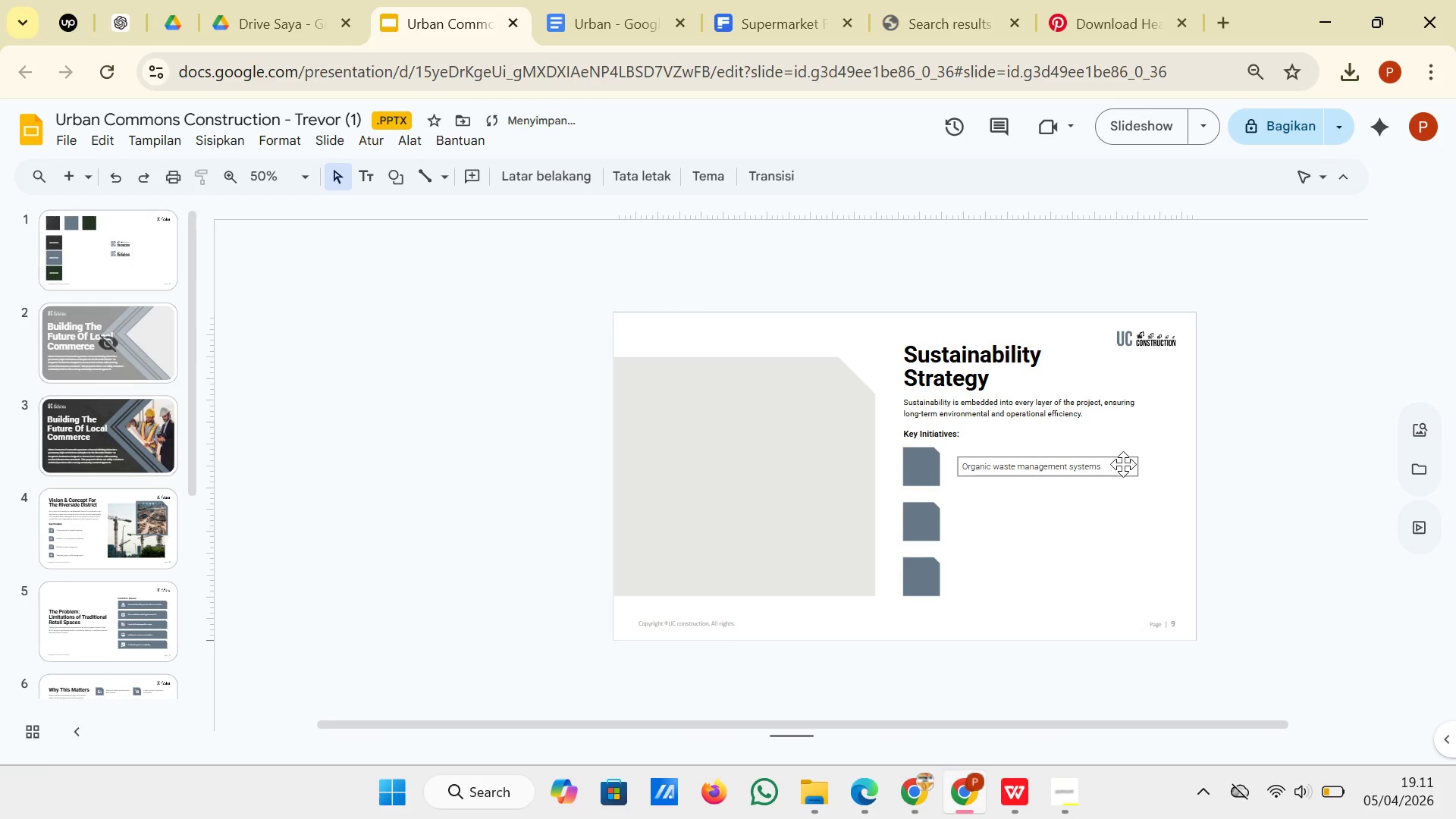 
left_click([1122, 464])
 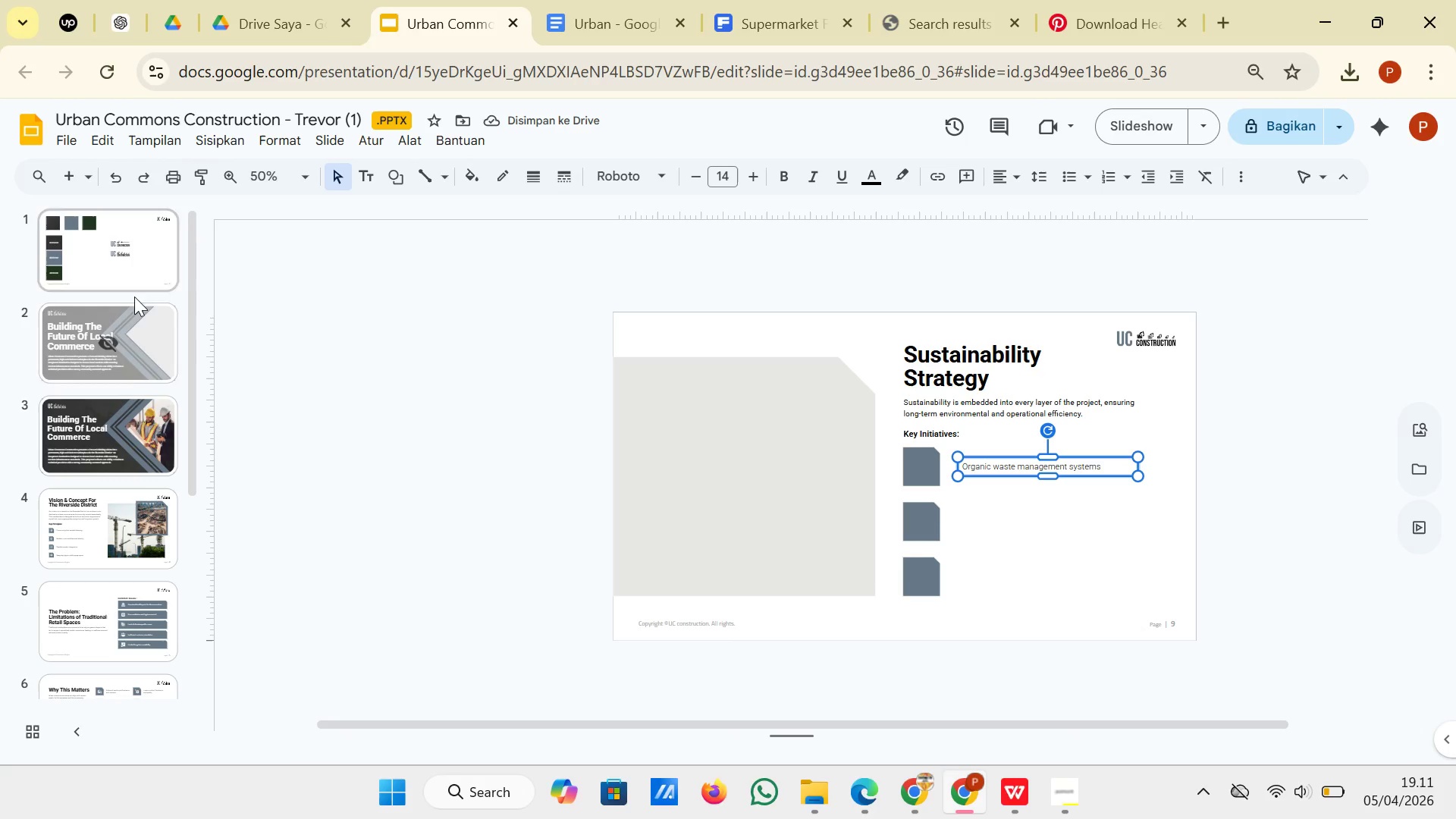 
left_click([140, 492])
 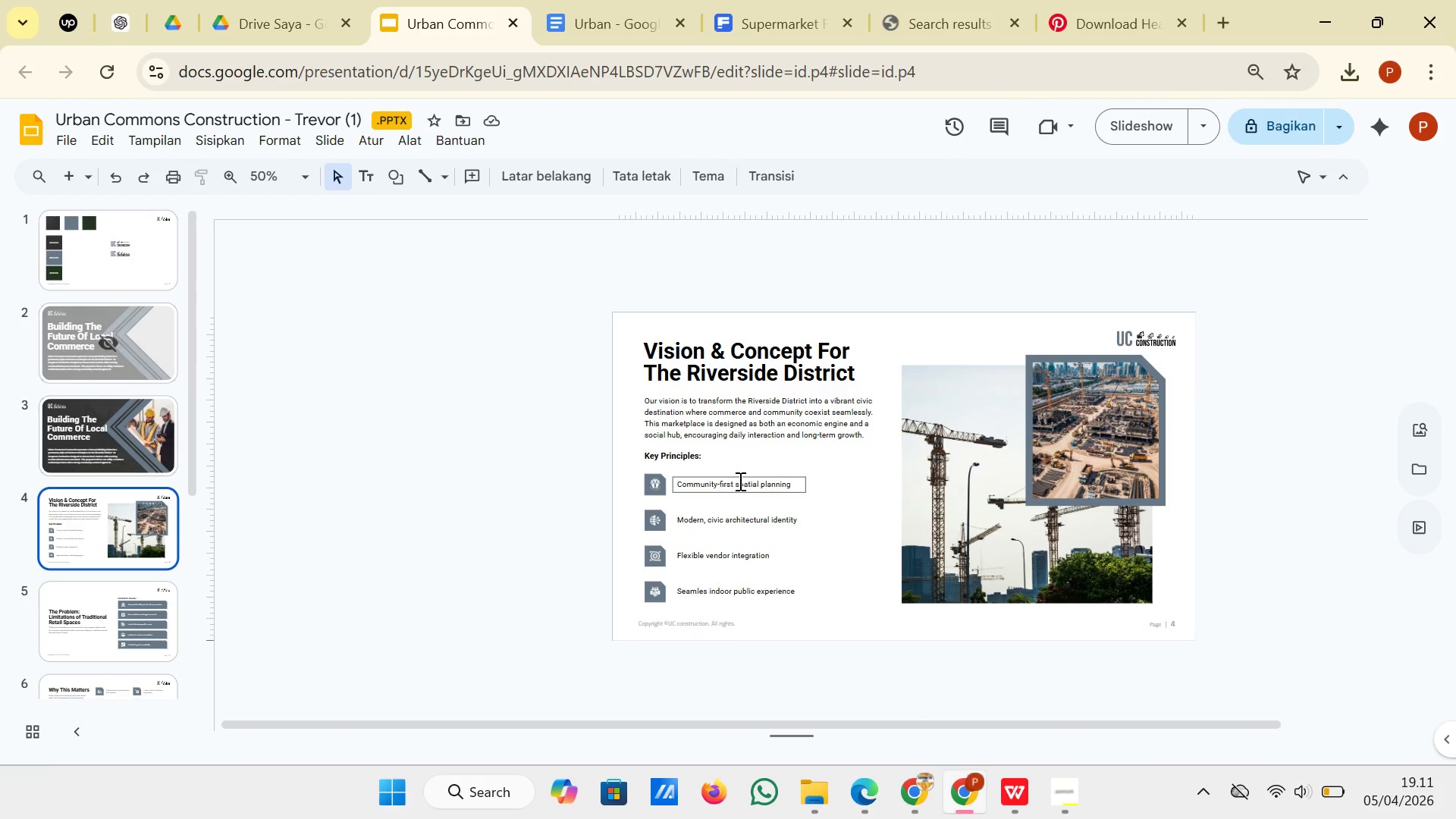 
left_click([739, 481])
 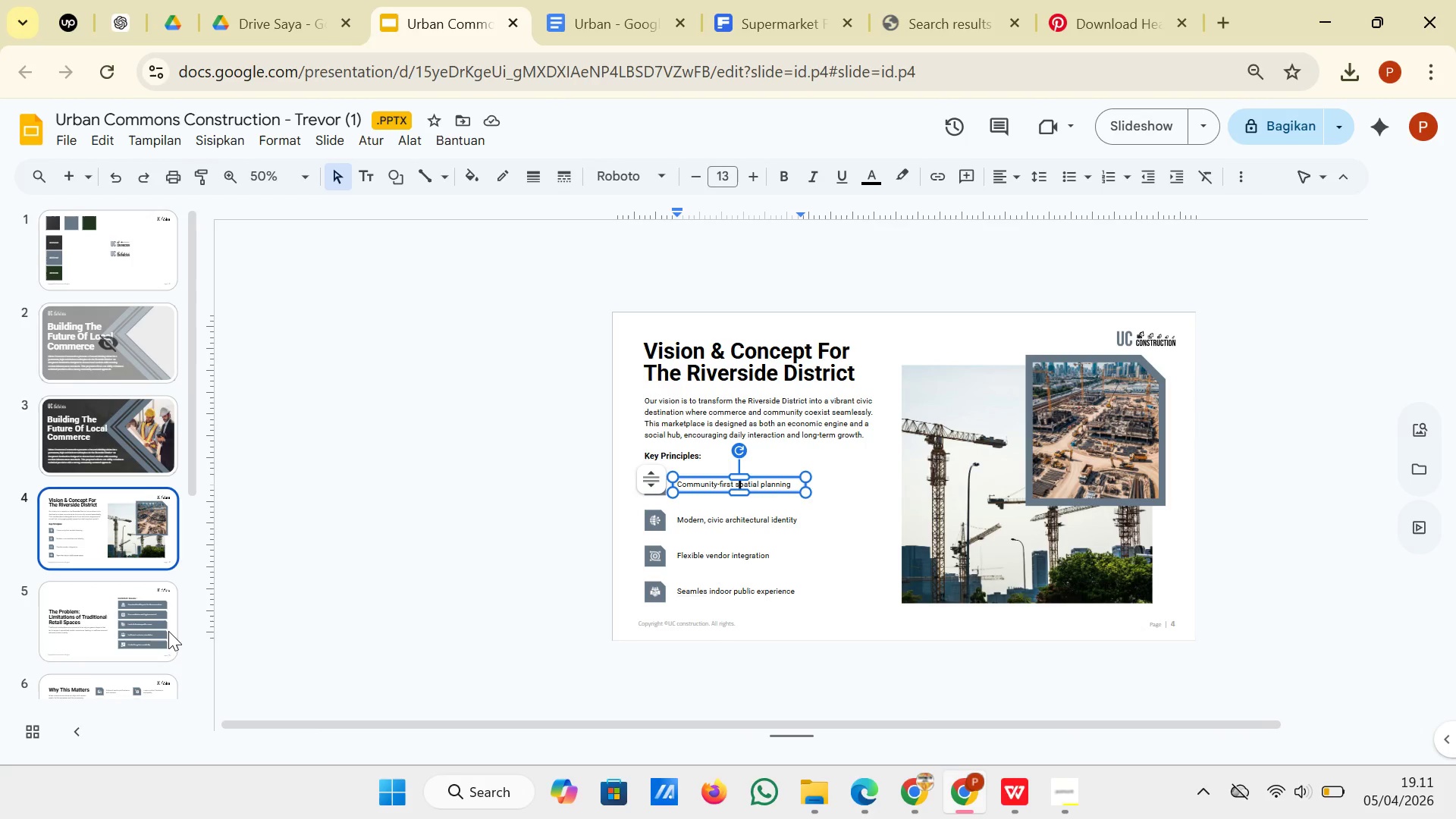 
left_click([152, 633])
 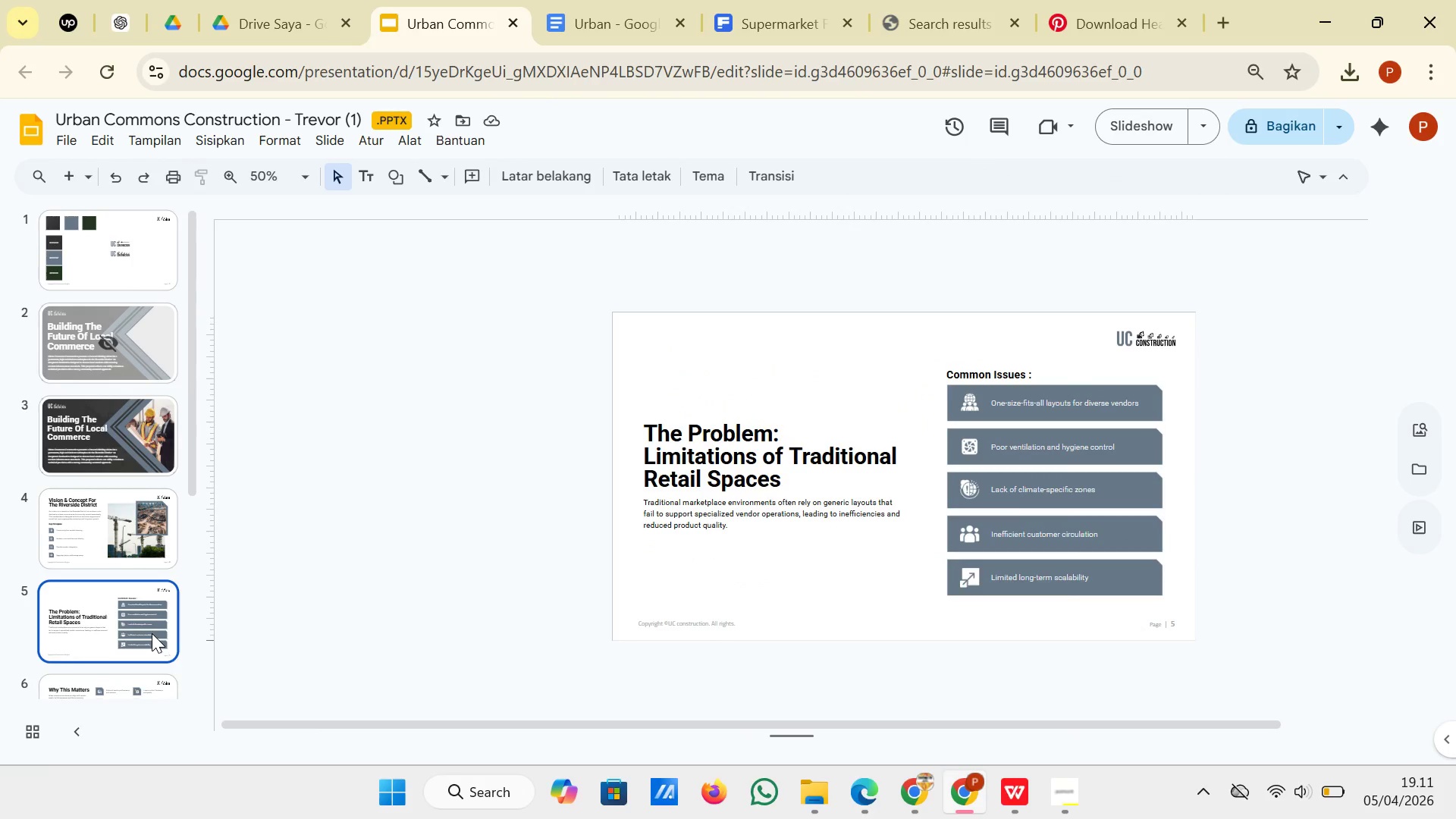 
scroll: coordinate [152, 633], scroll_direction: down, amount: 3.0
 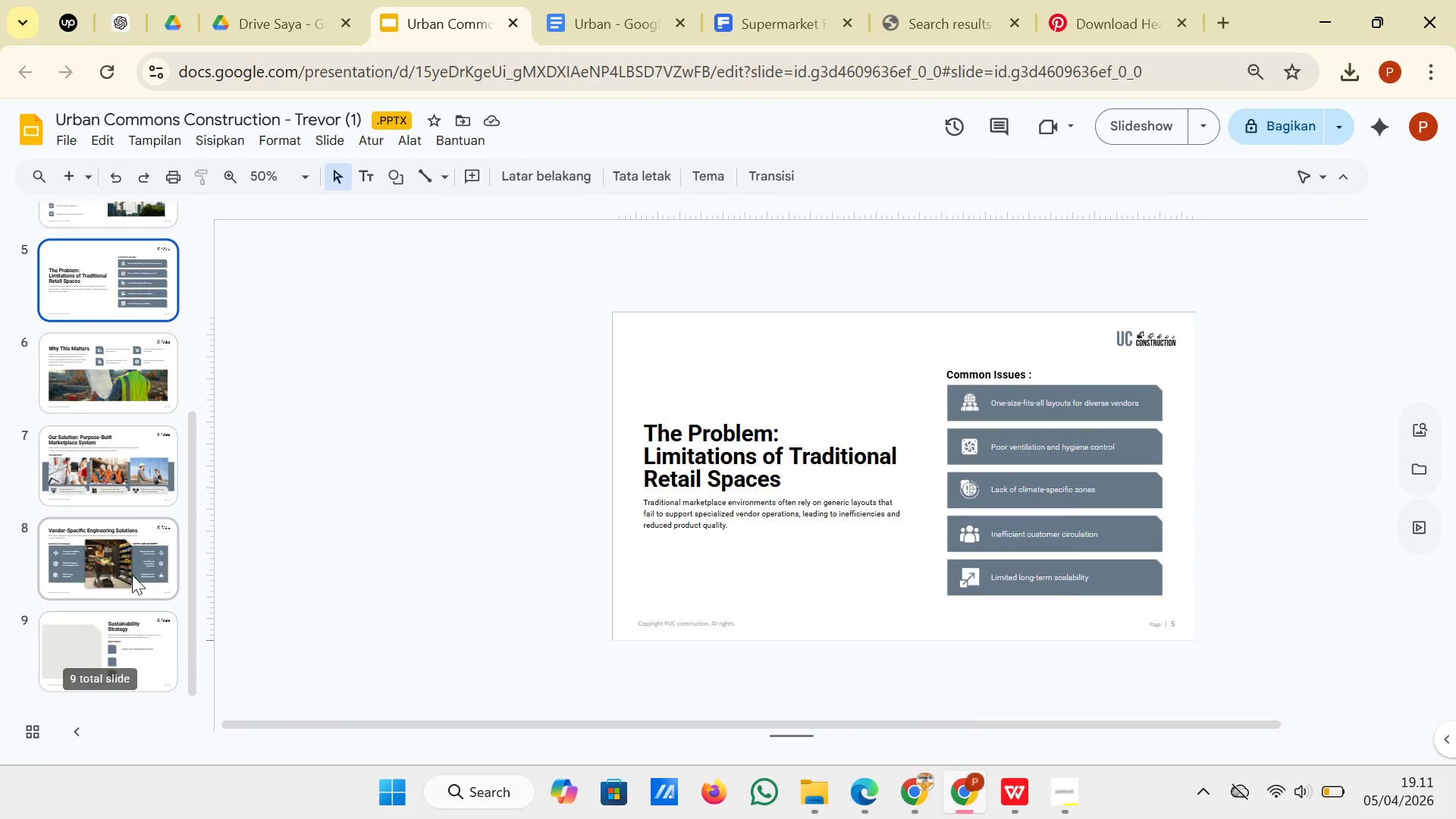 
left_click([132, 575])
 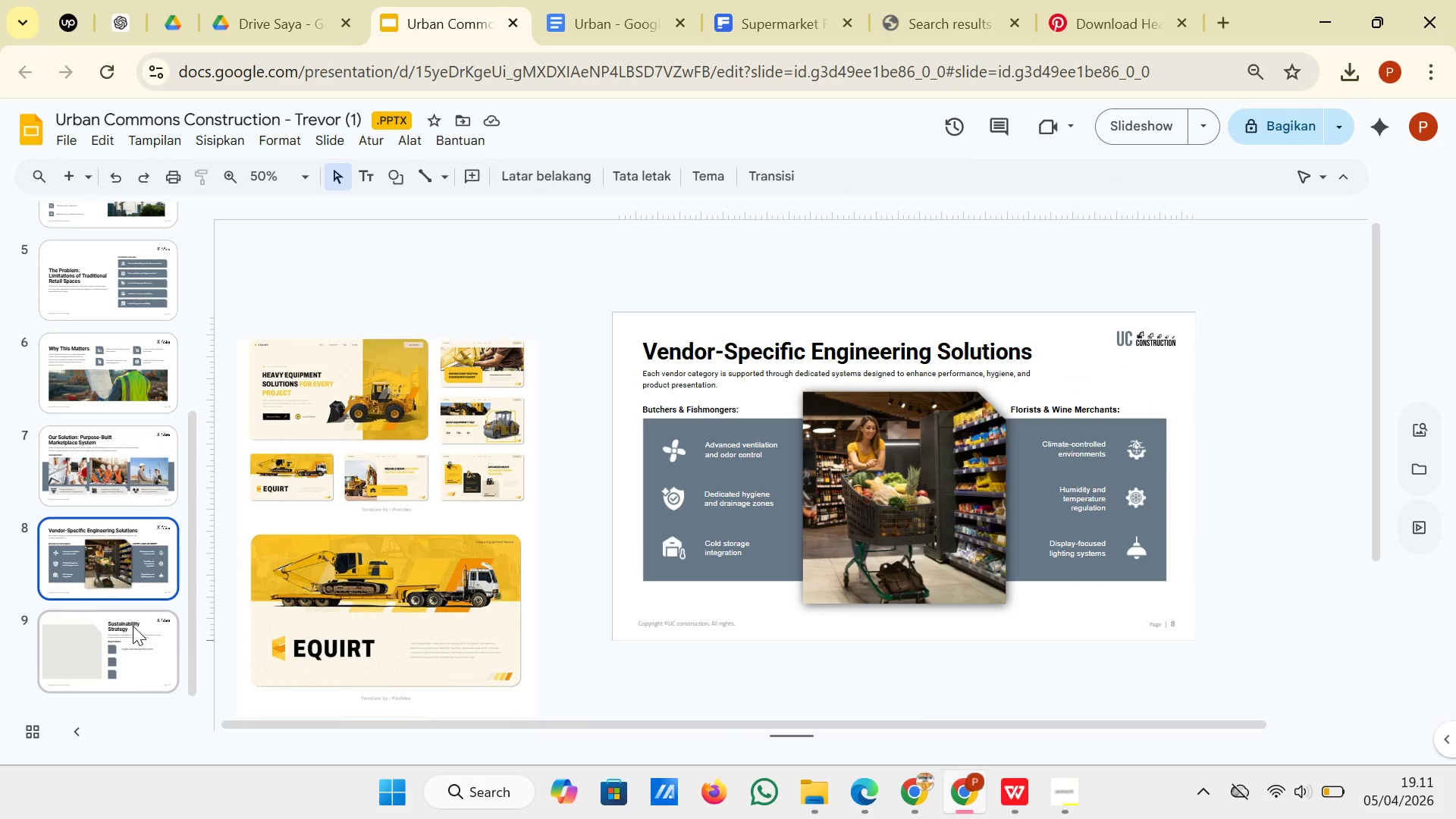 
left_click([133, 626])
 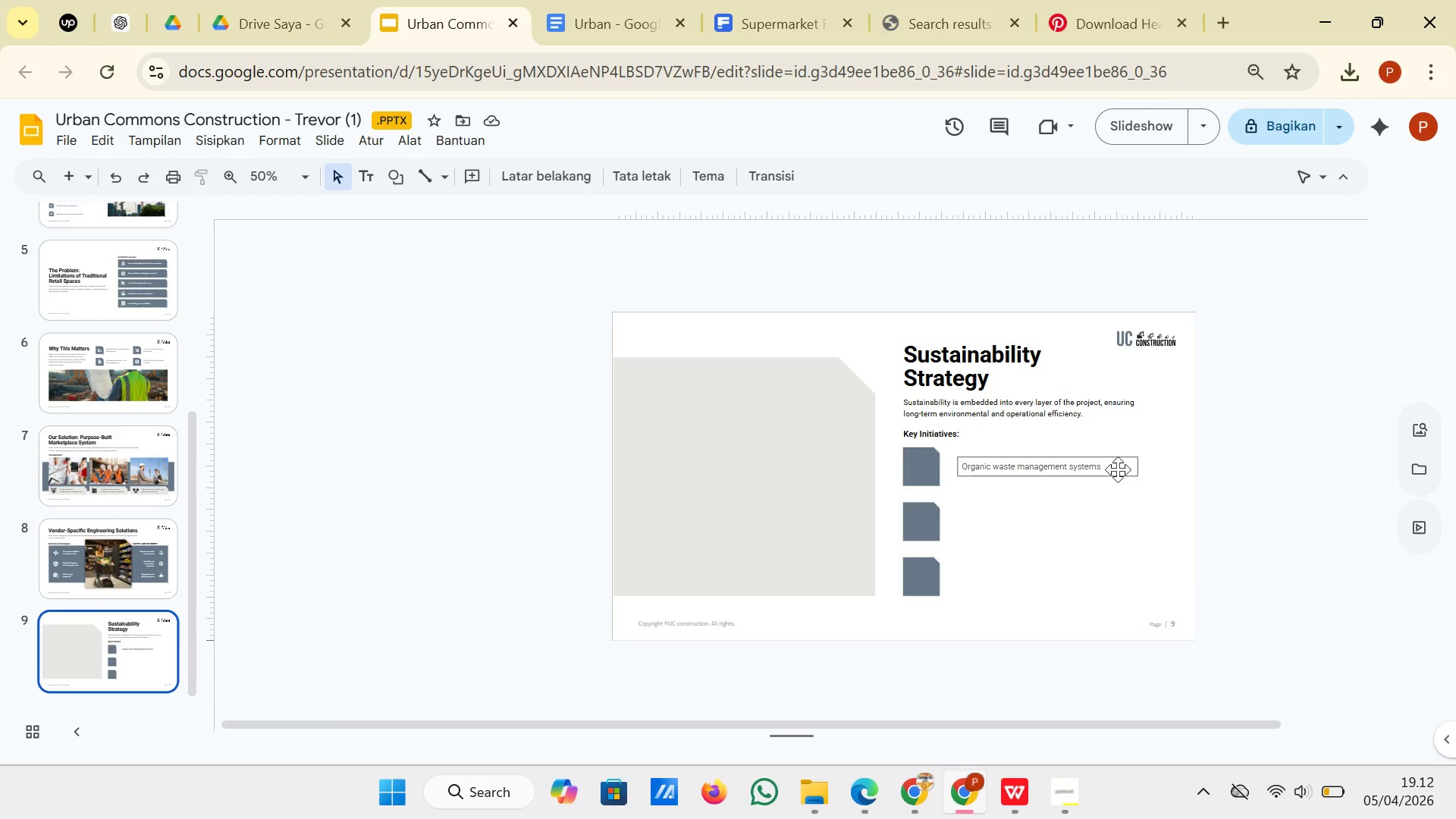 
left_click([1118, 469])
 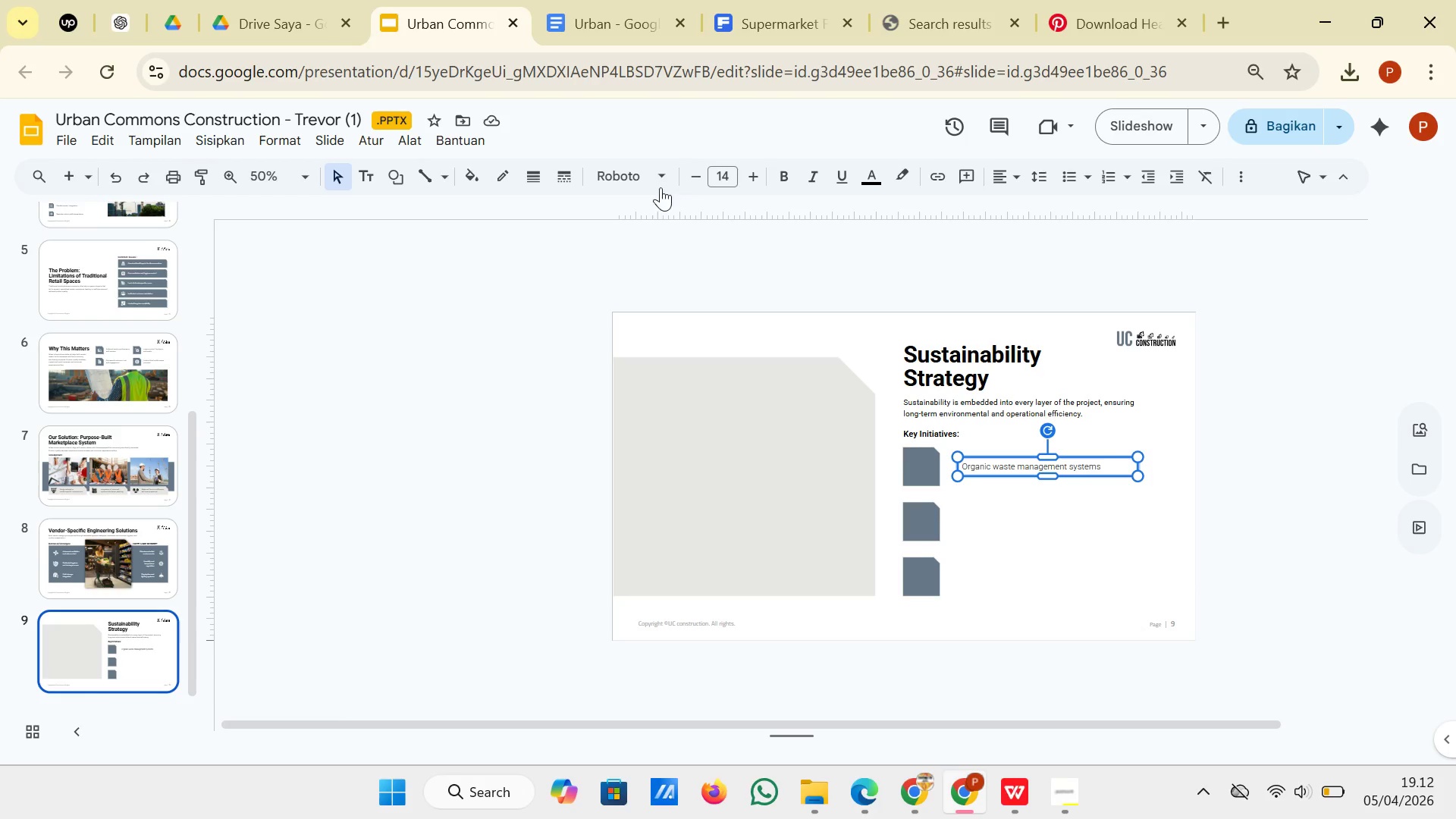 
left_click([654, 183])
 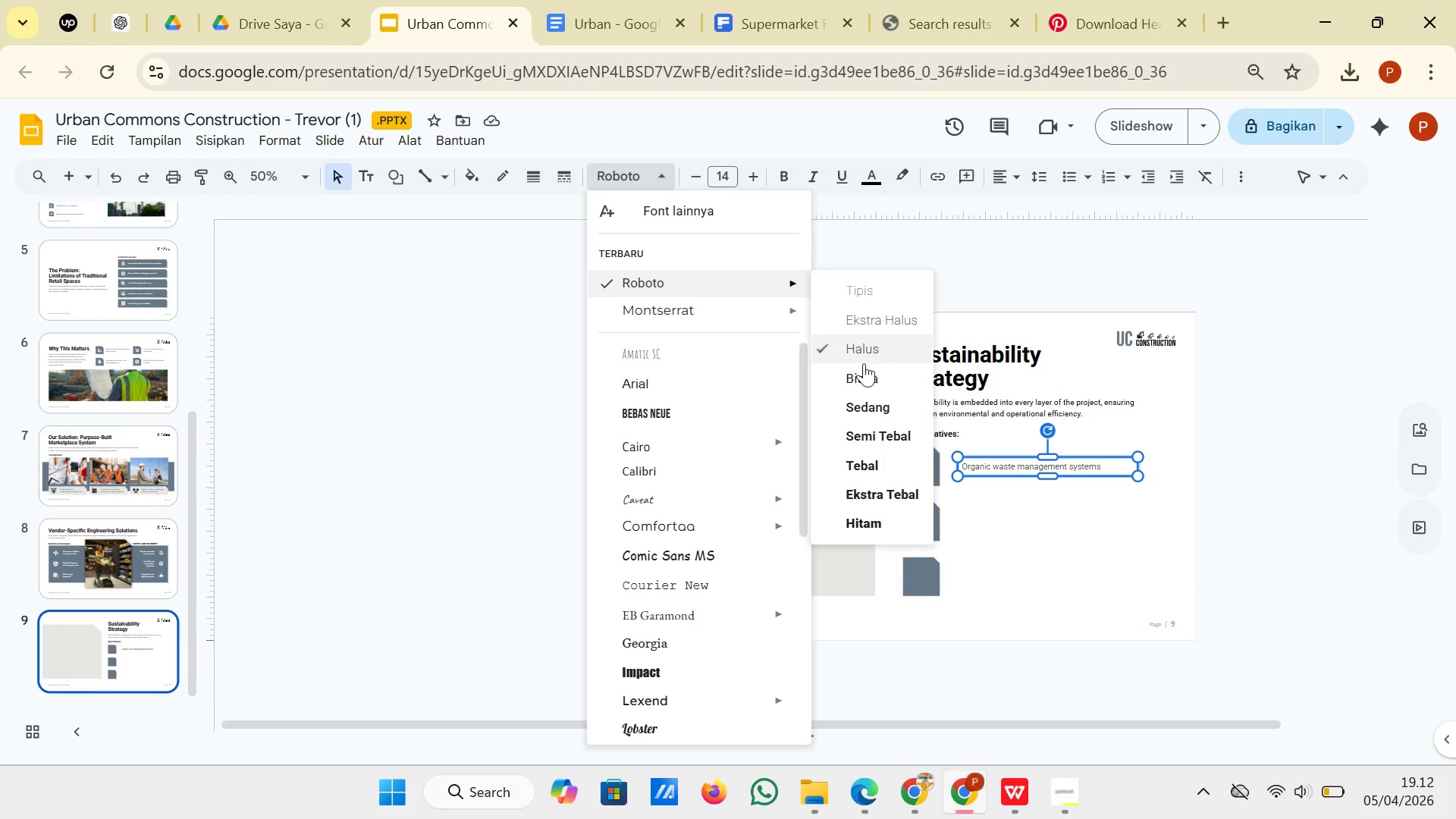 
left_click([874, 372])
 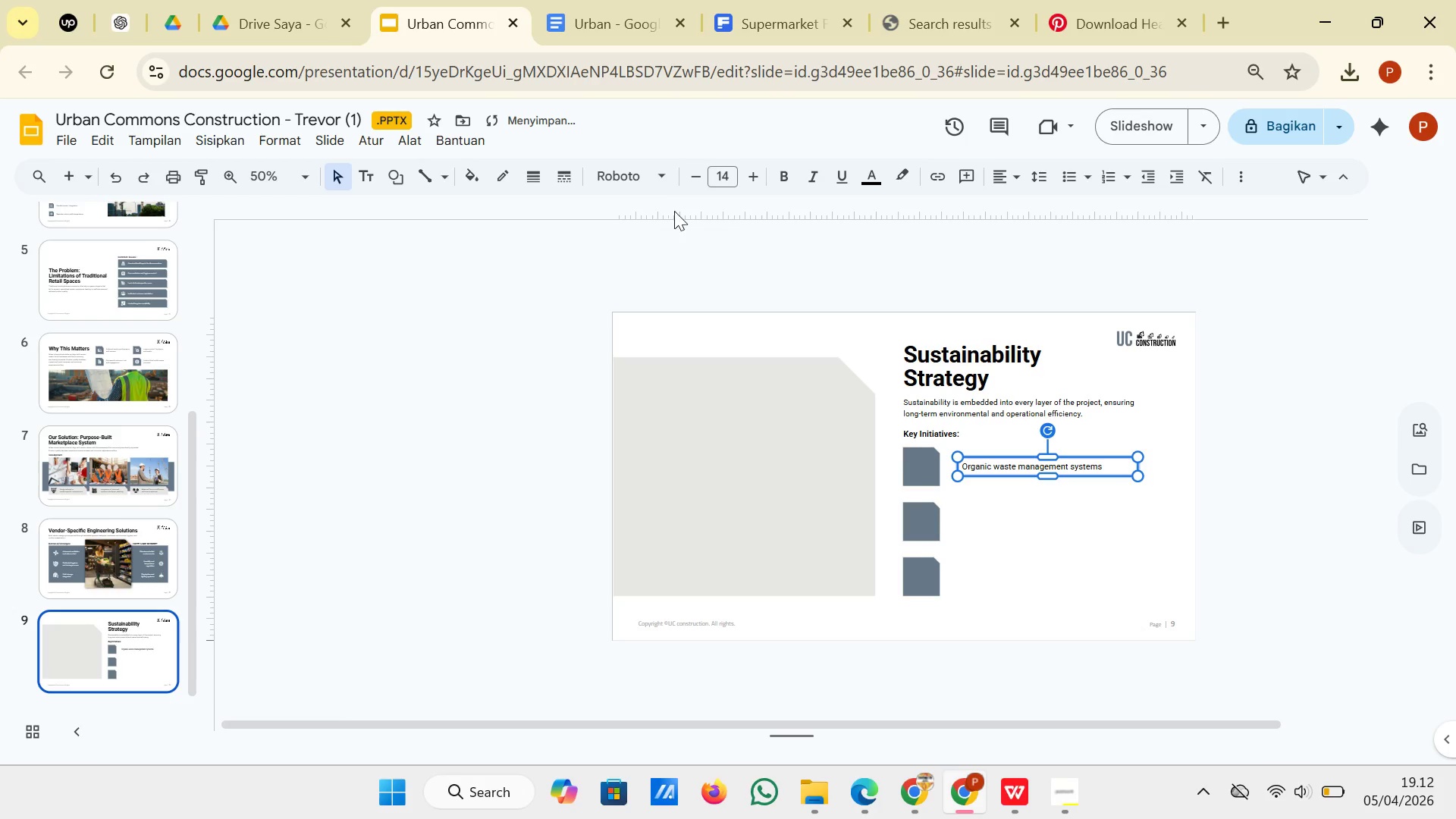 
left_click([687, 169])
 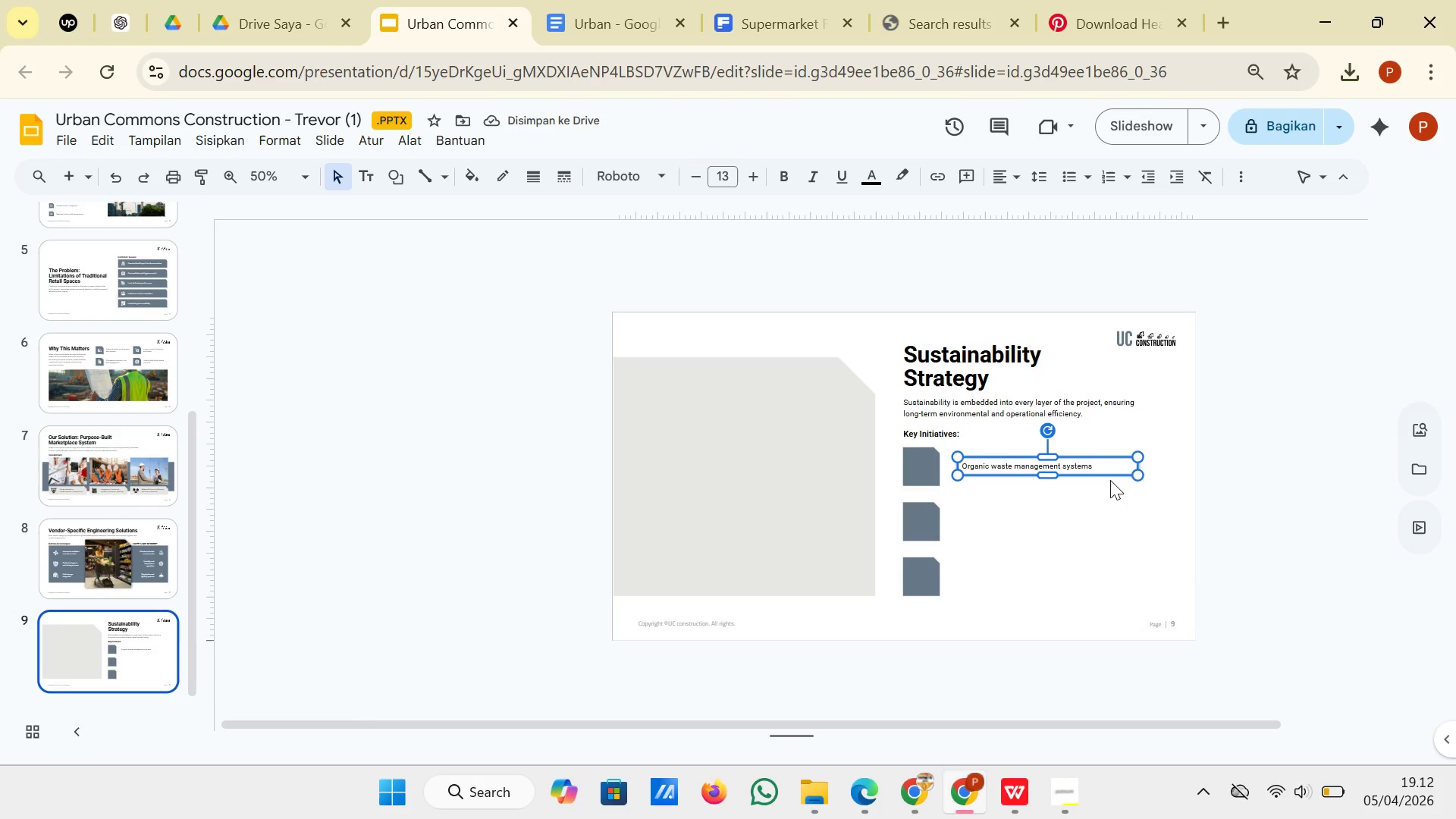 
left_click([1105, 499])
 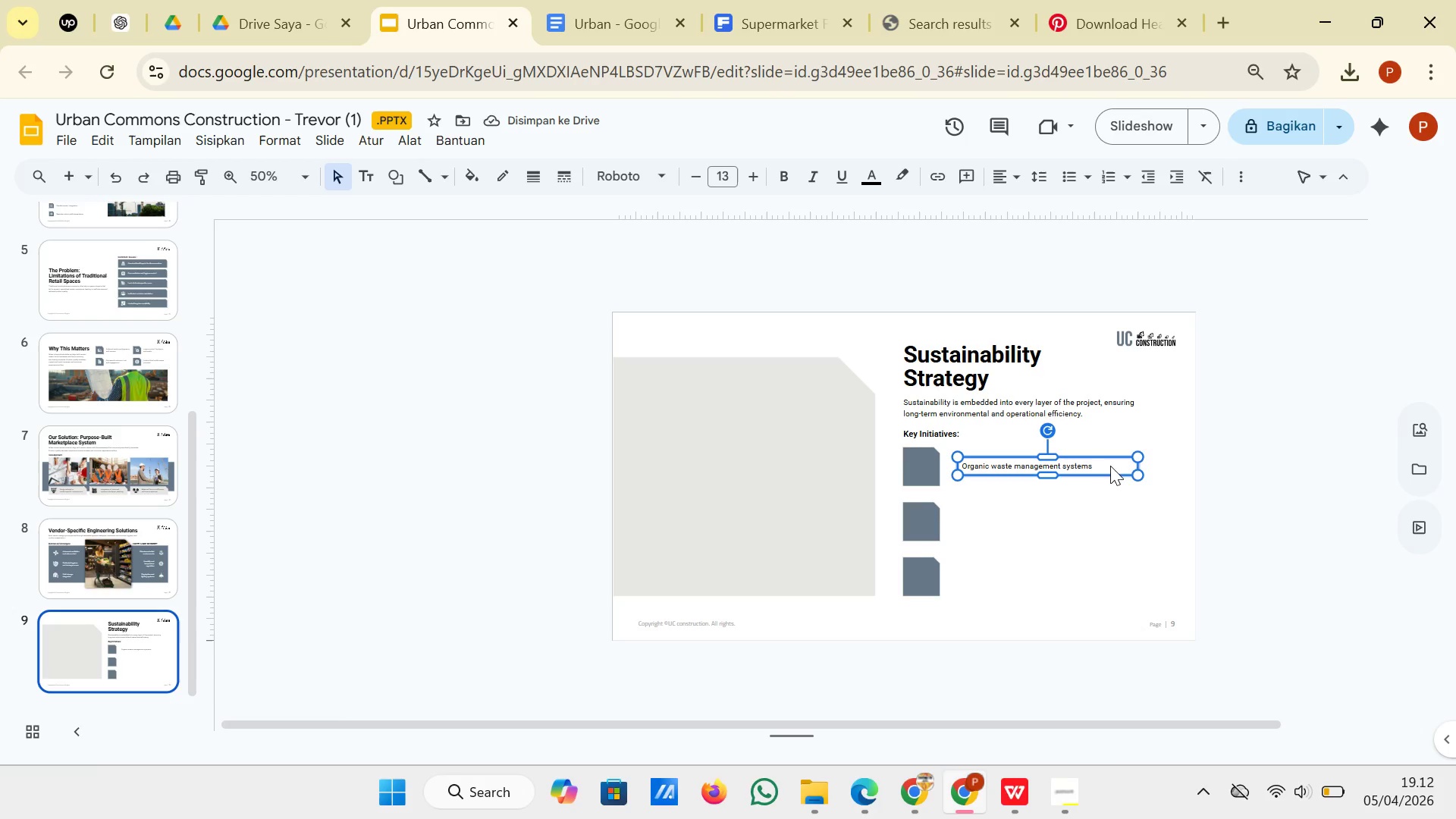 
right_click([1110, 466])
 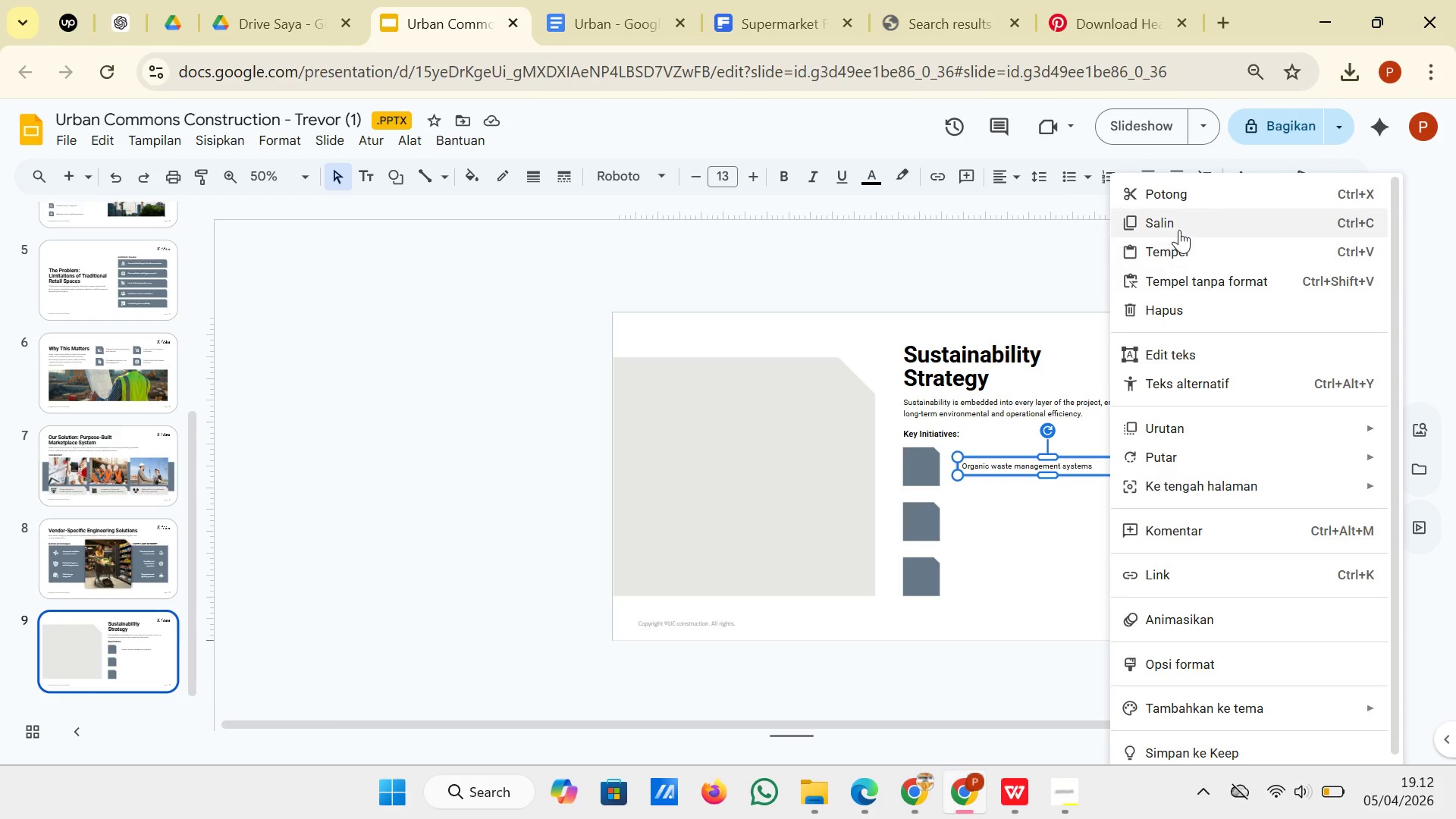 
left_click([1179, 230])
 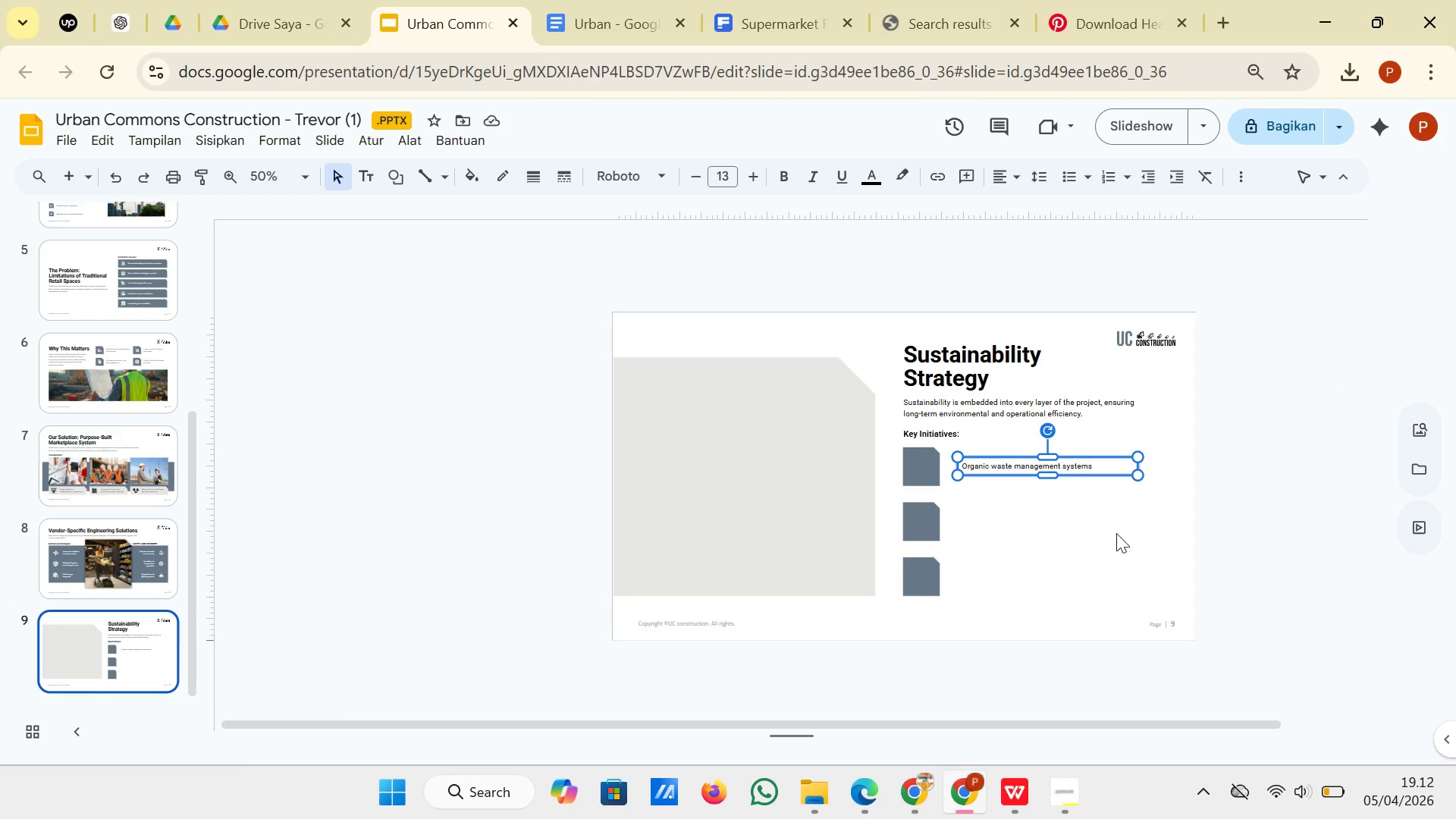 
left_click([1116, 533])
 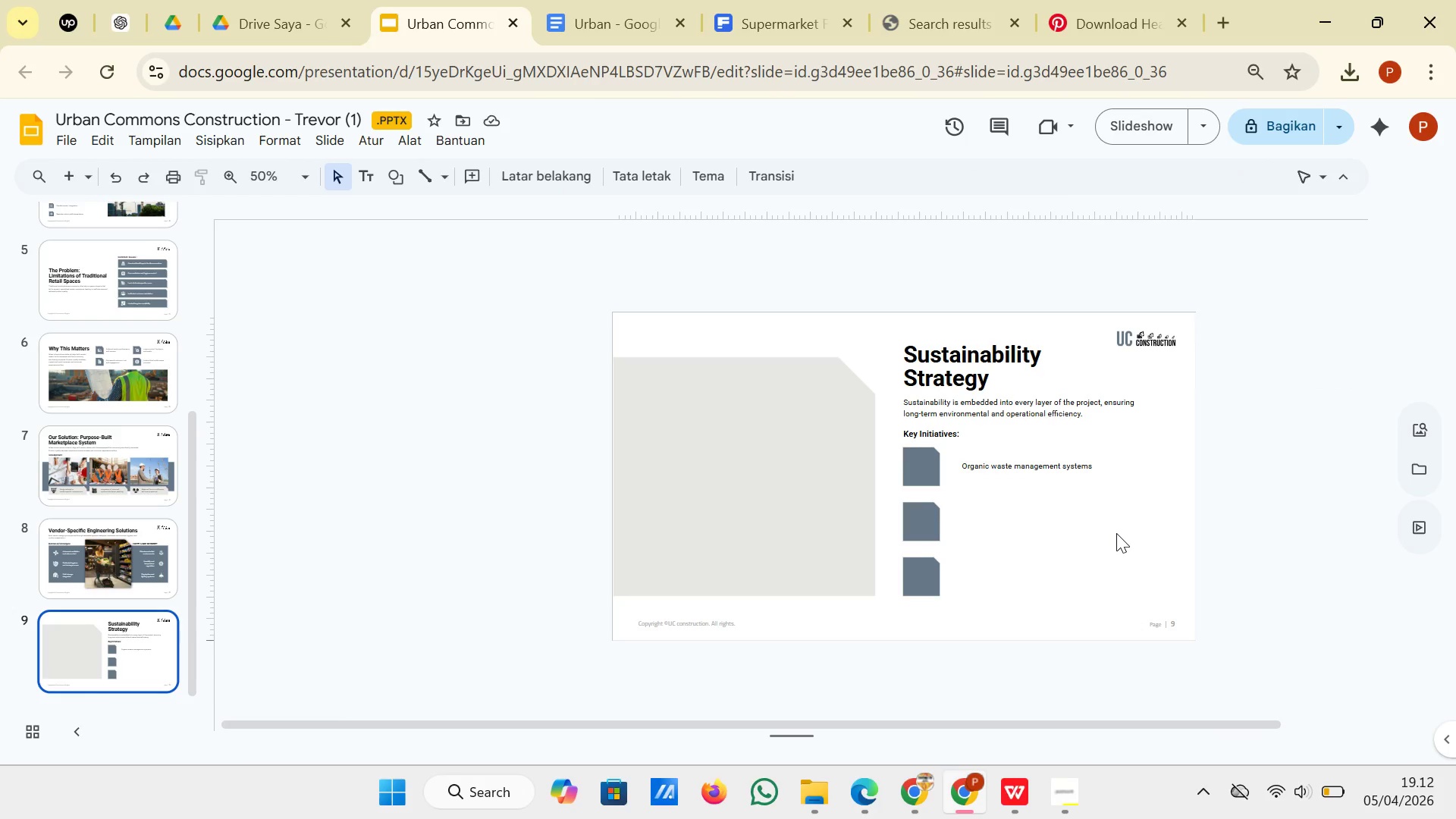 
right_click([1116, 533])
 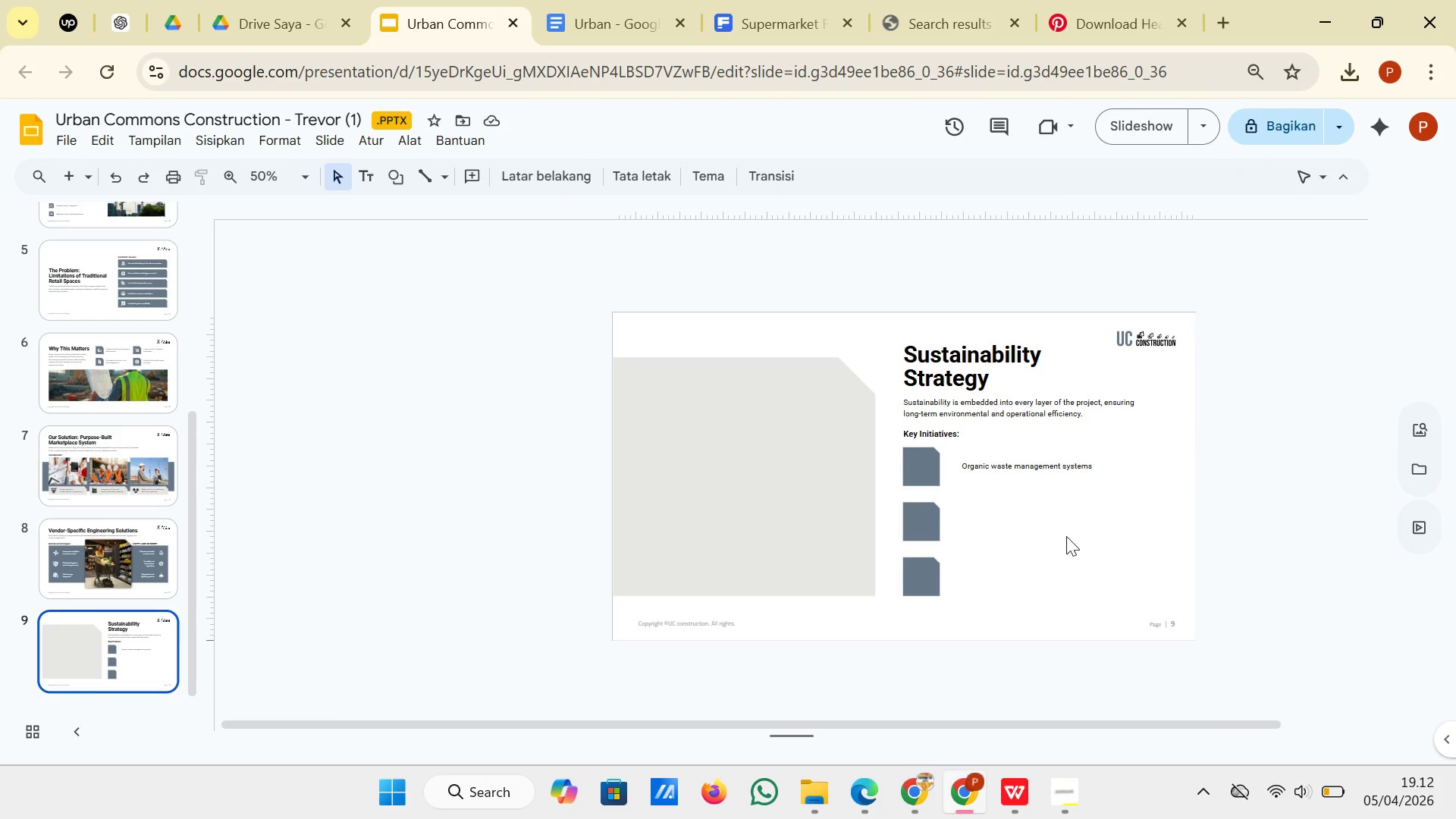 
right_click([1062, 536])
 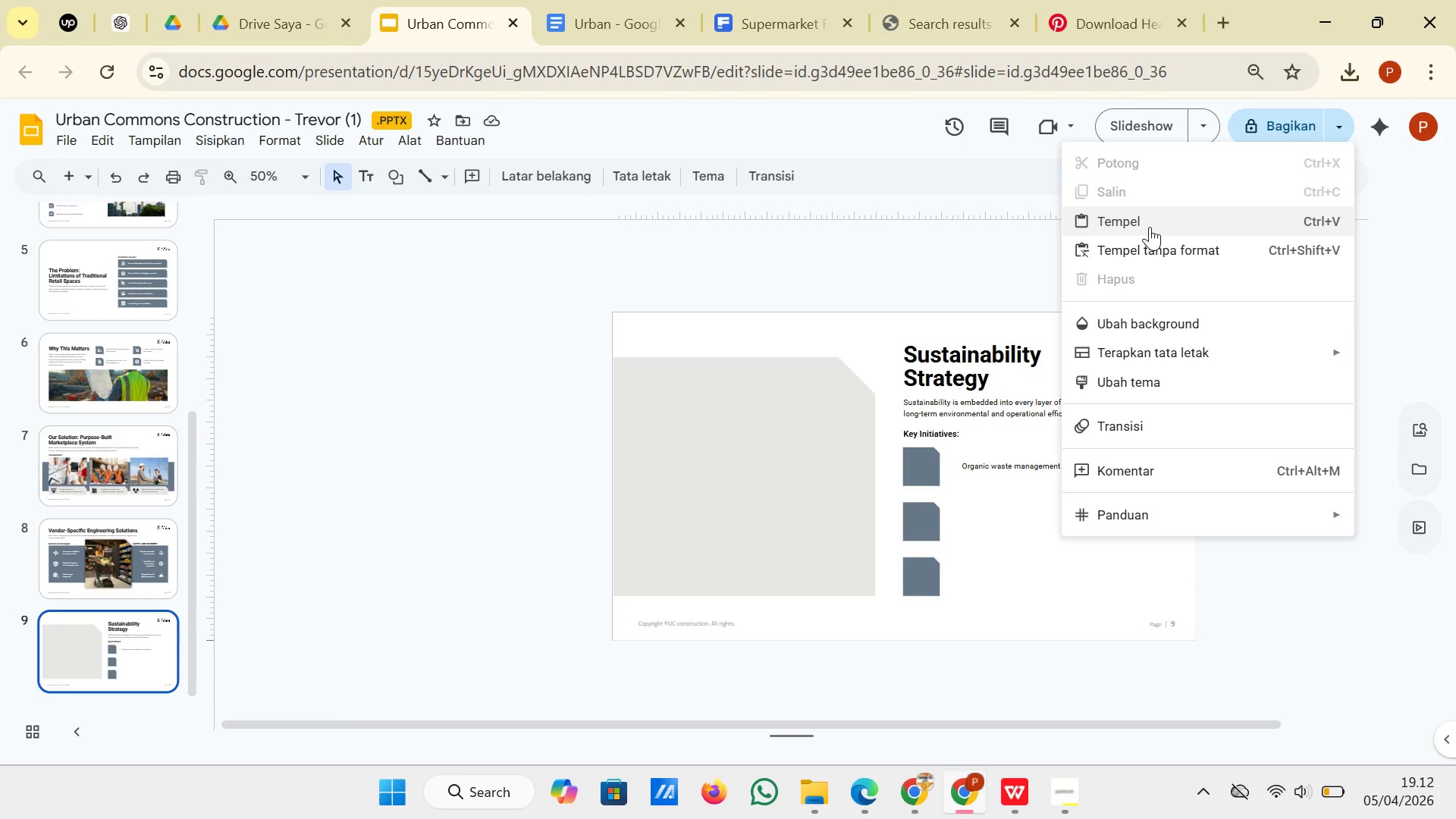 
left_click([1150, 227])
 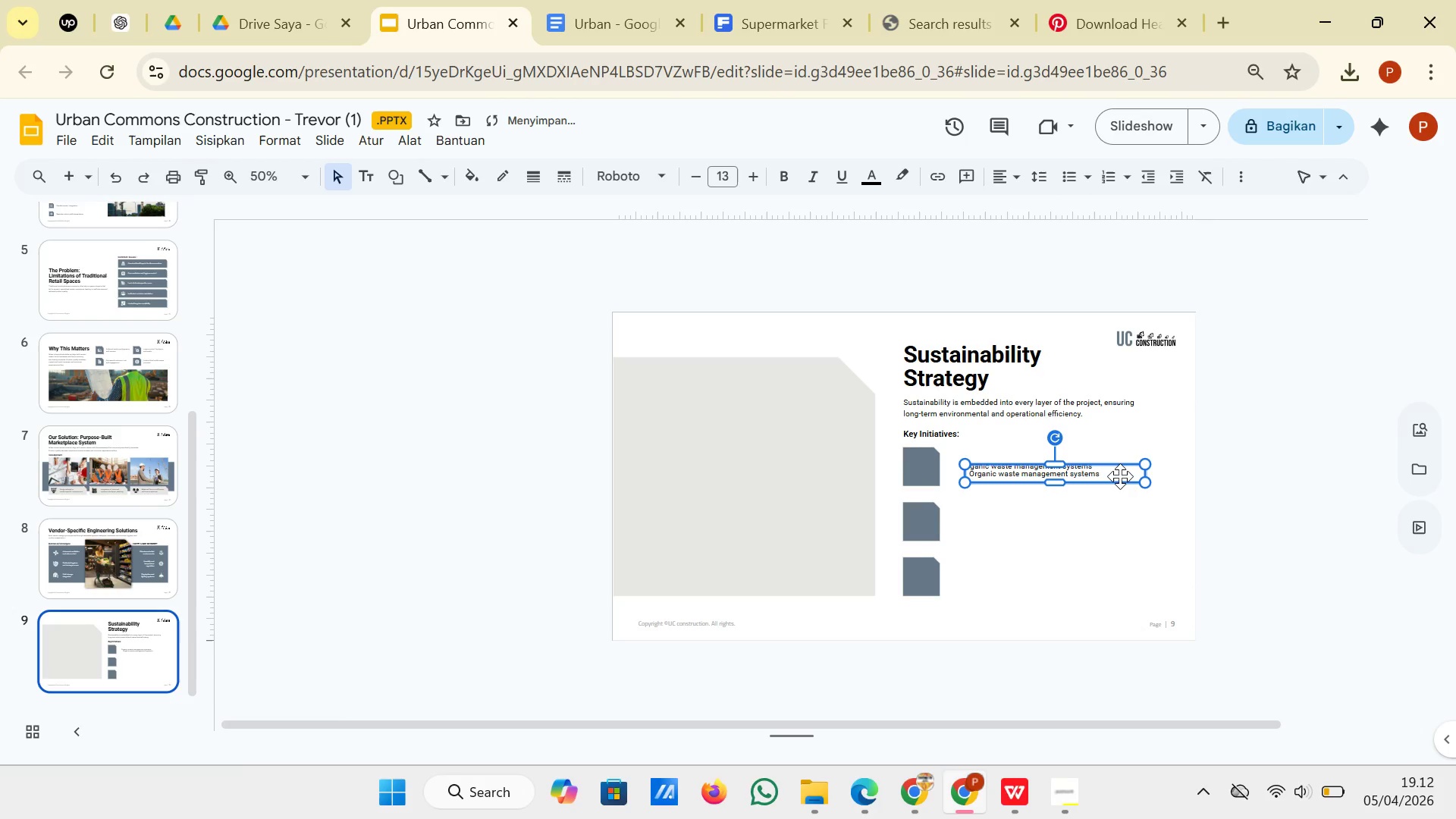 
left_click_drag(start_coordinate=[1120, 475], to_coordinate=[1125, 522])
 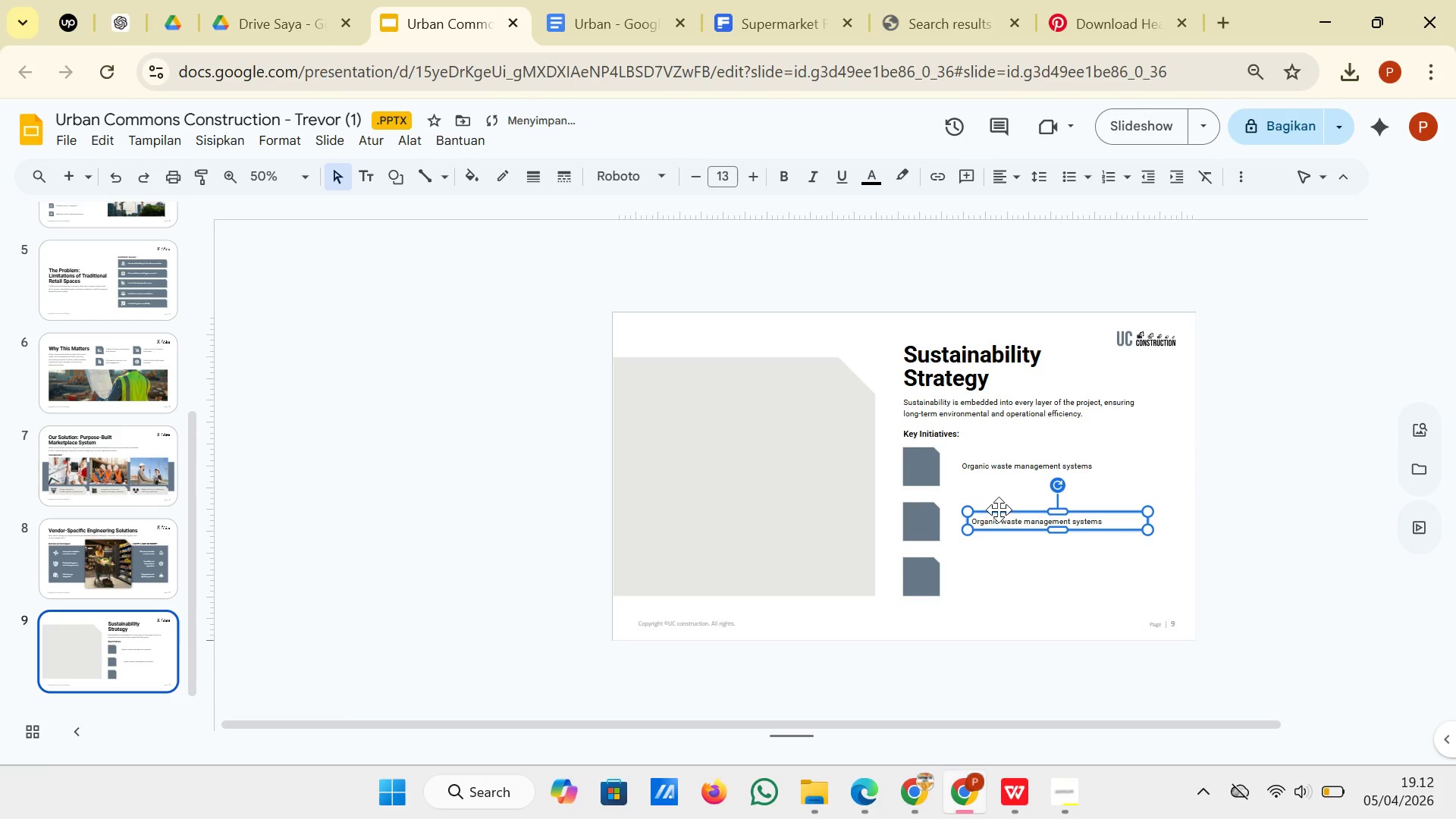 
left_click_drag(start_coordinate=[997, 510], to_coordinate=[997, 506])
 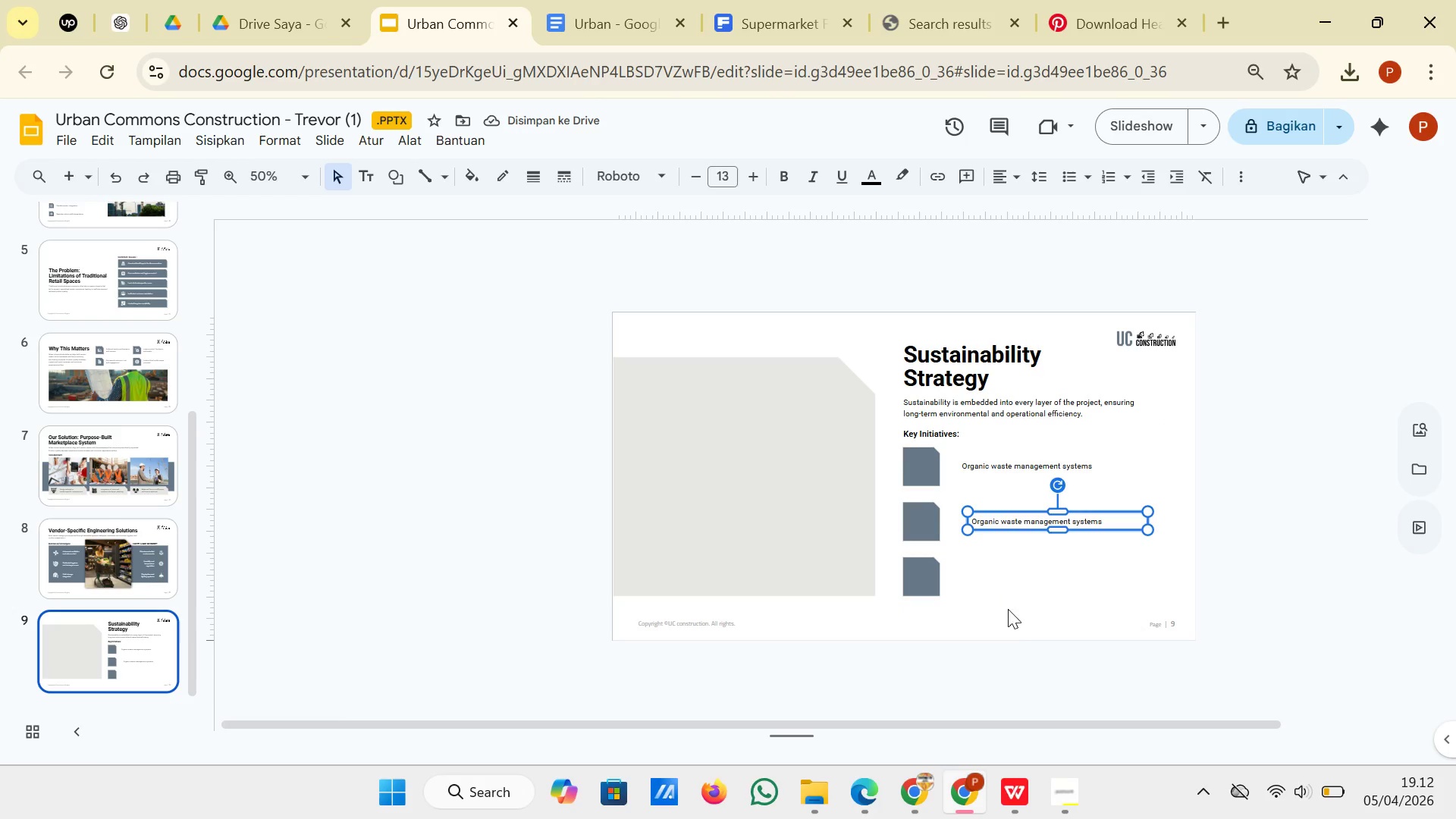 
left_click([1008, 609])
 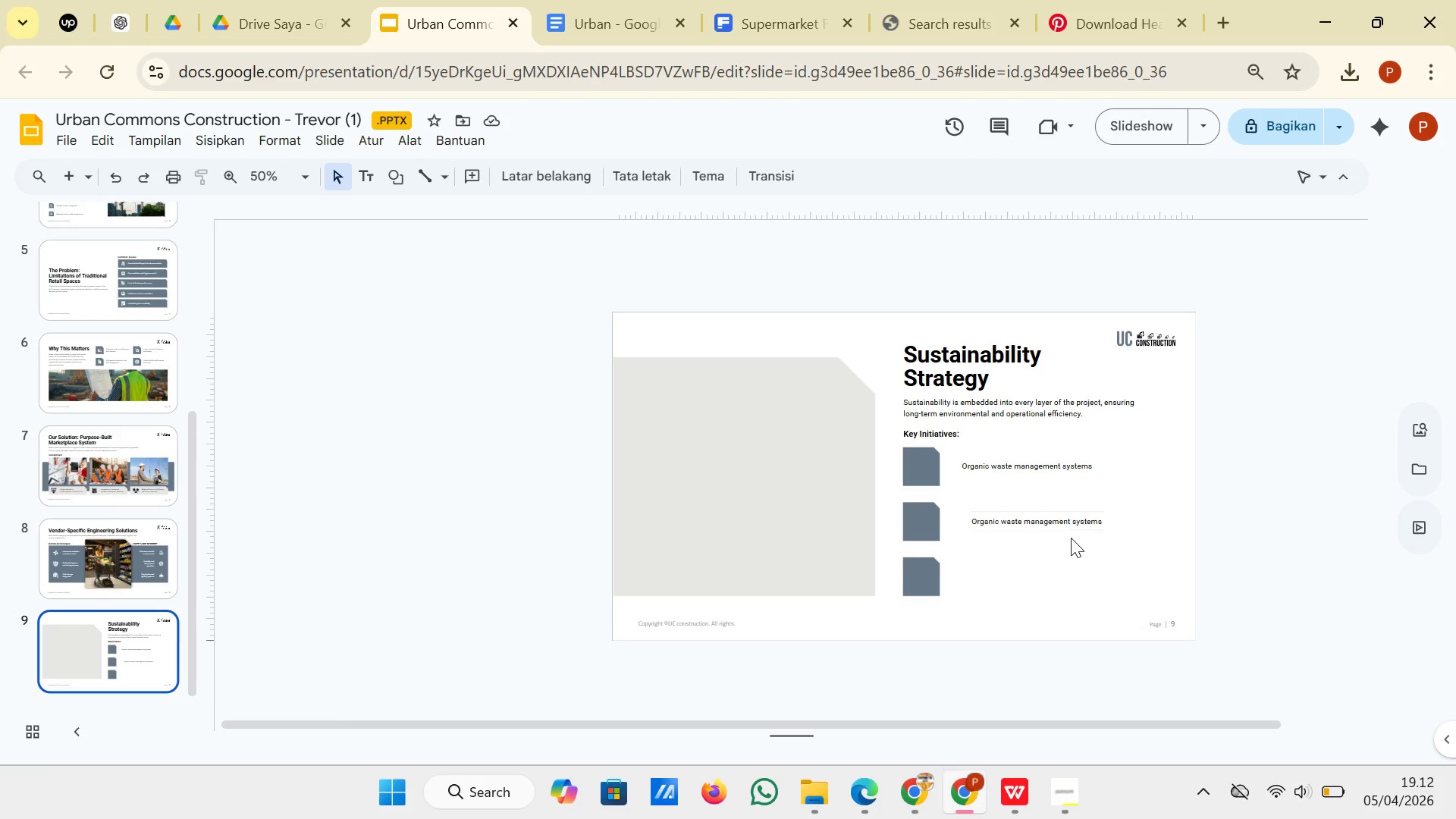 
right_click([1141, 585])
 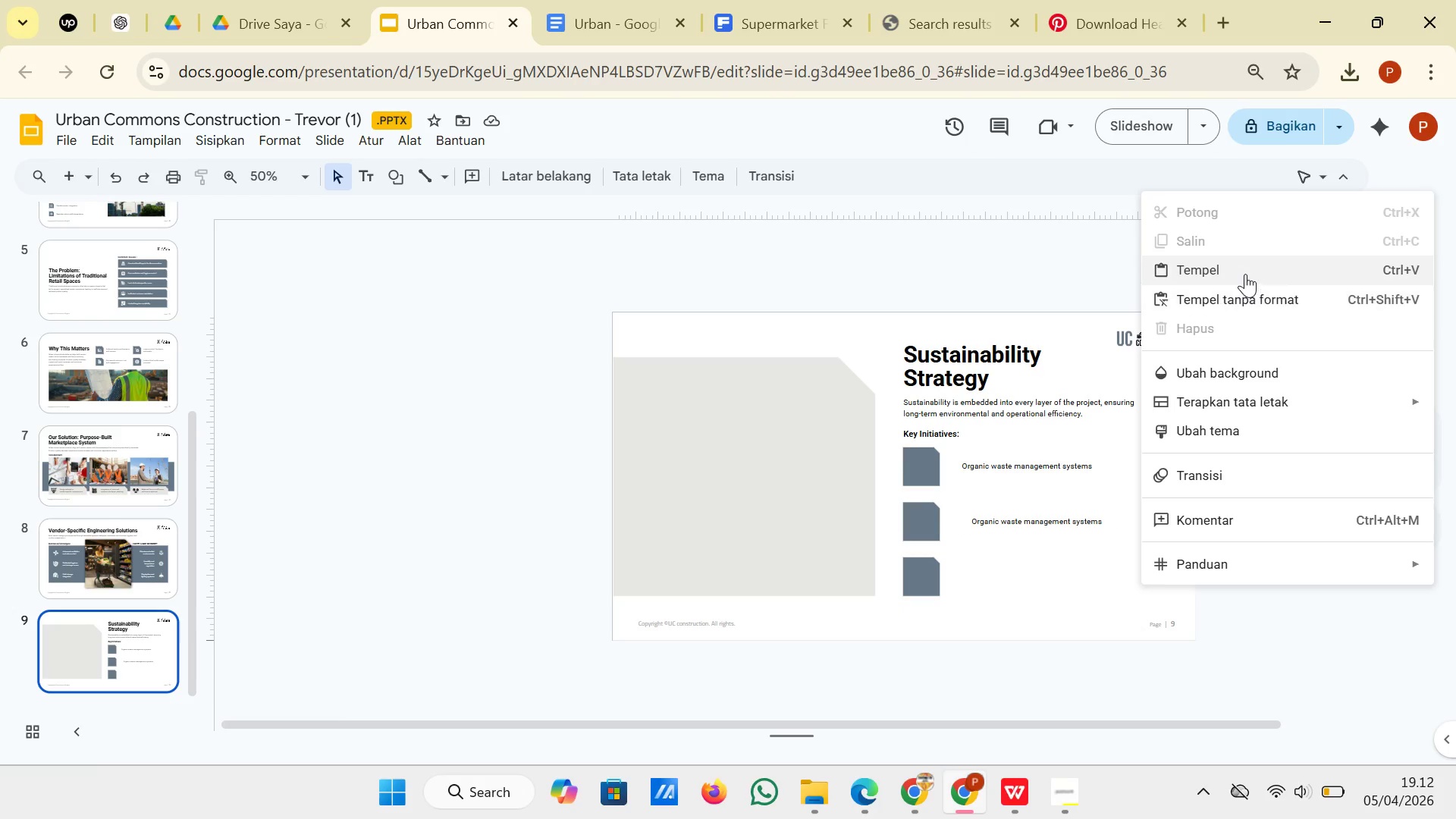 
left_click([1245, 274])
 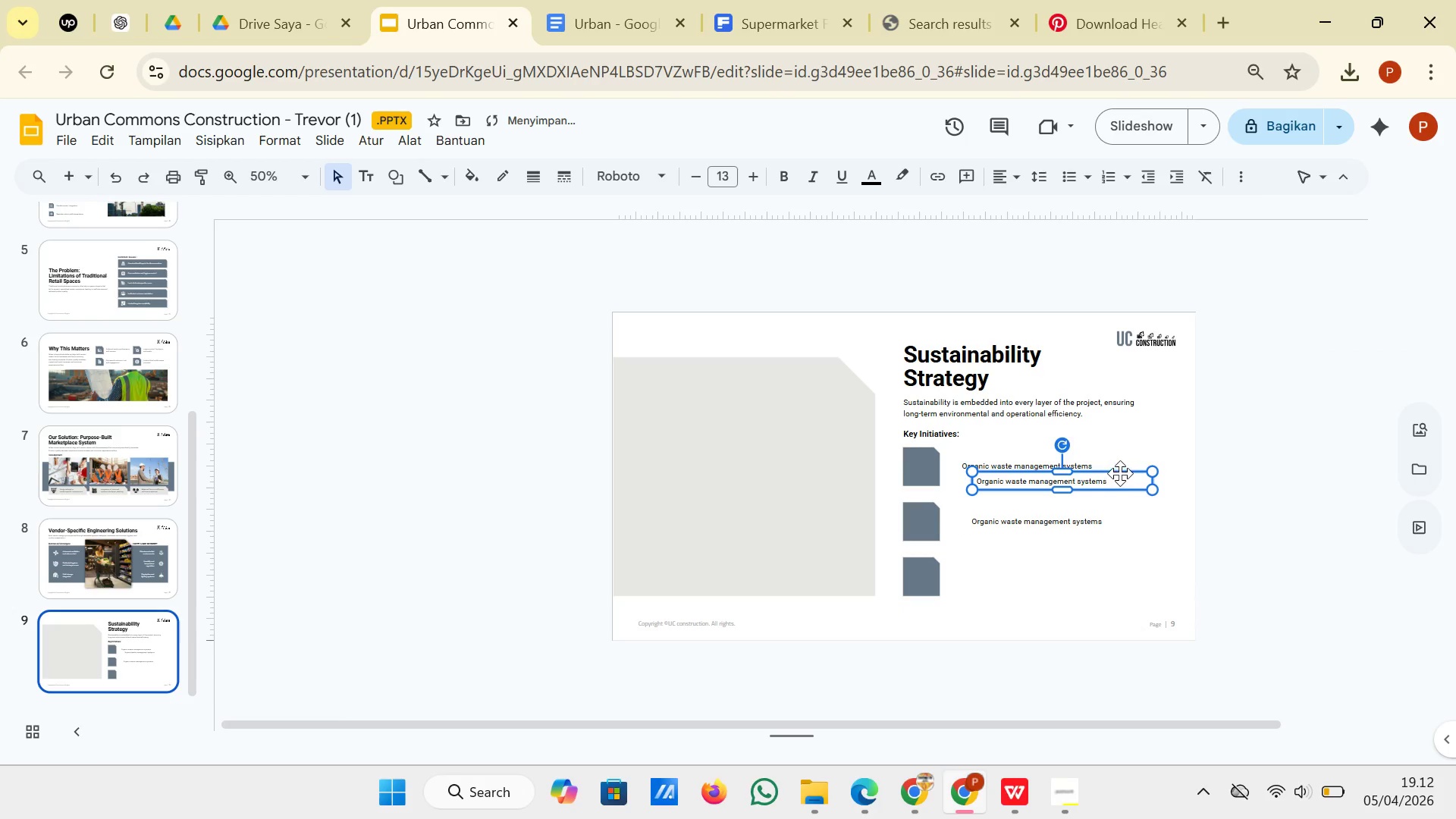 
left_click_drag(start_coordinate=[1121, 472], to_coordinate=[1126, 577])
 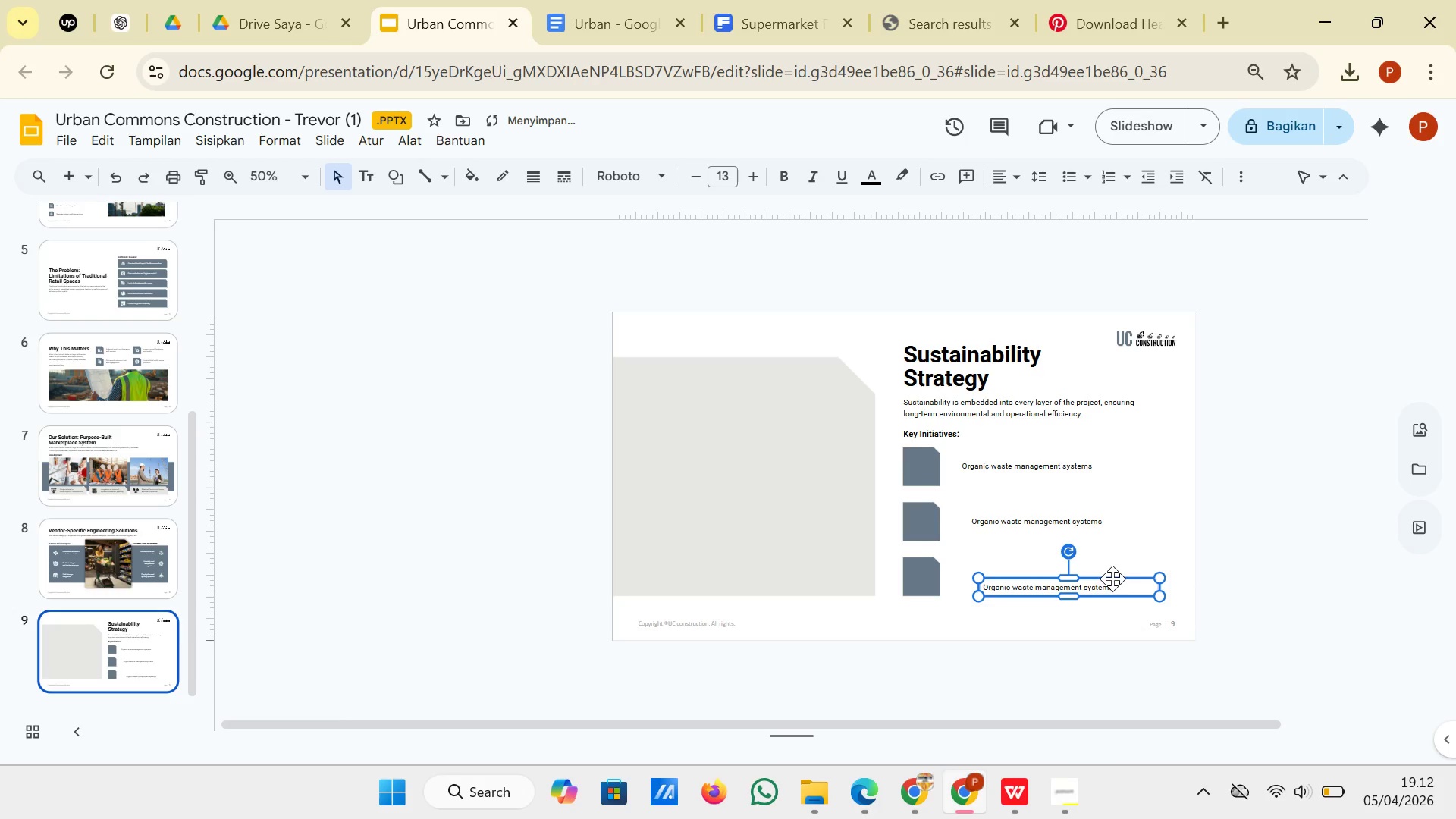 
left_click_drag(start_coordinate=[1112, 579], to_coordinate=[1108, 579])
 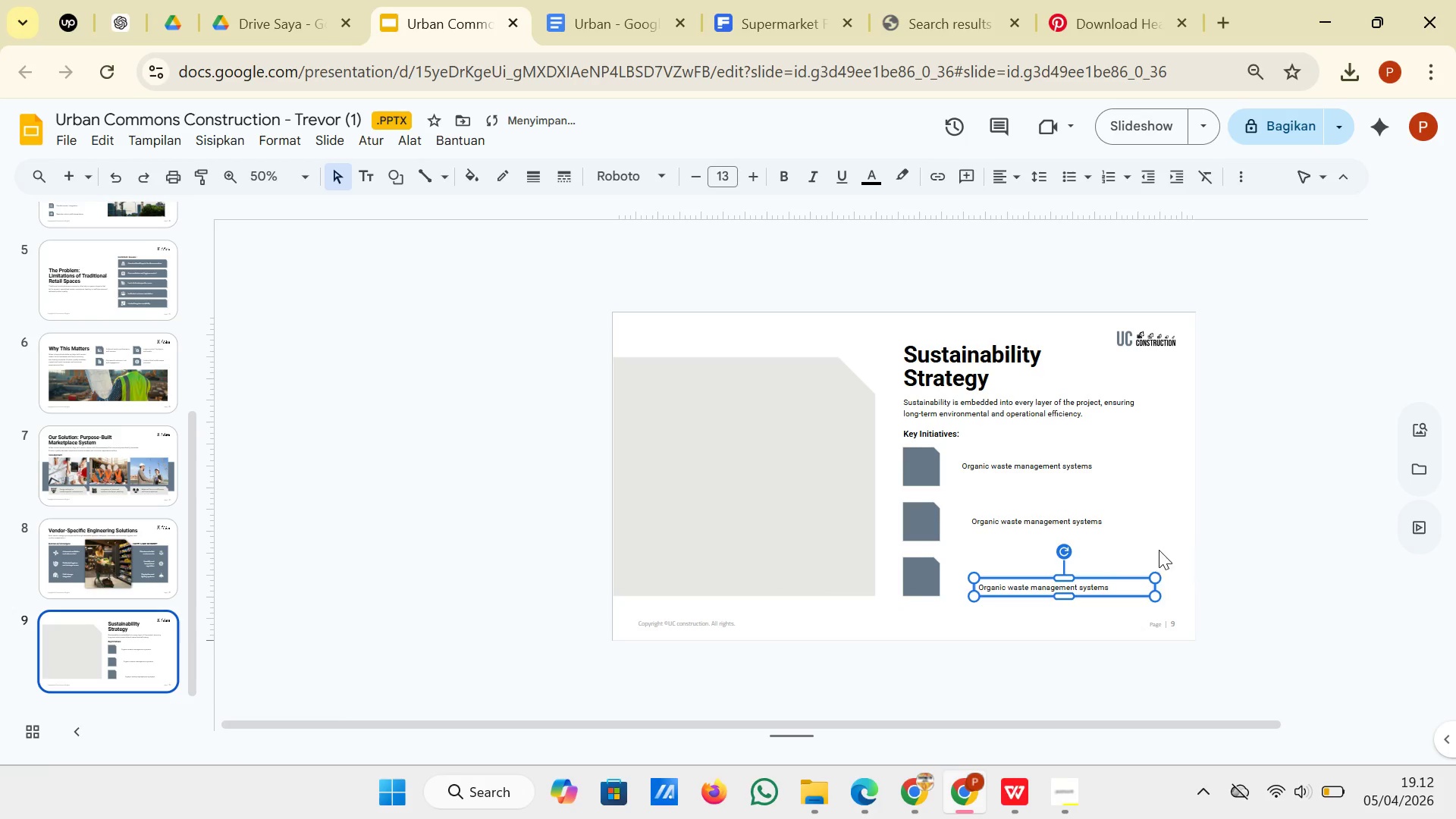 
left_click([1159, 550])
 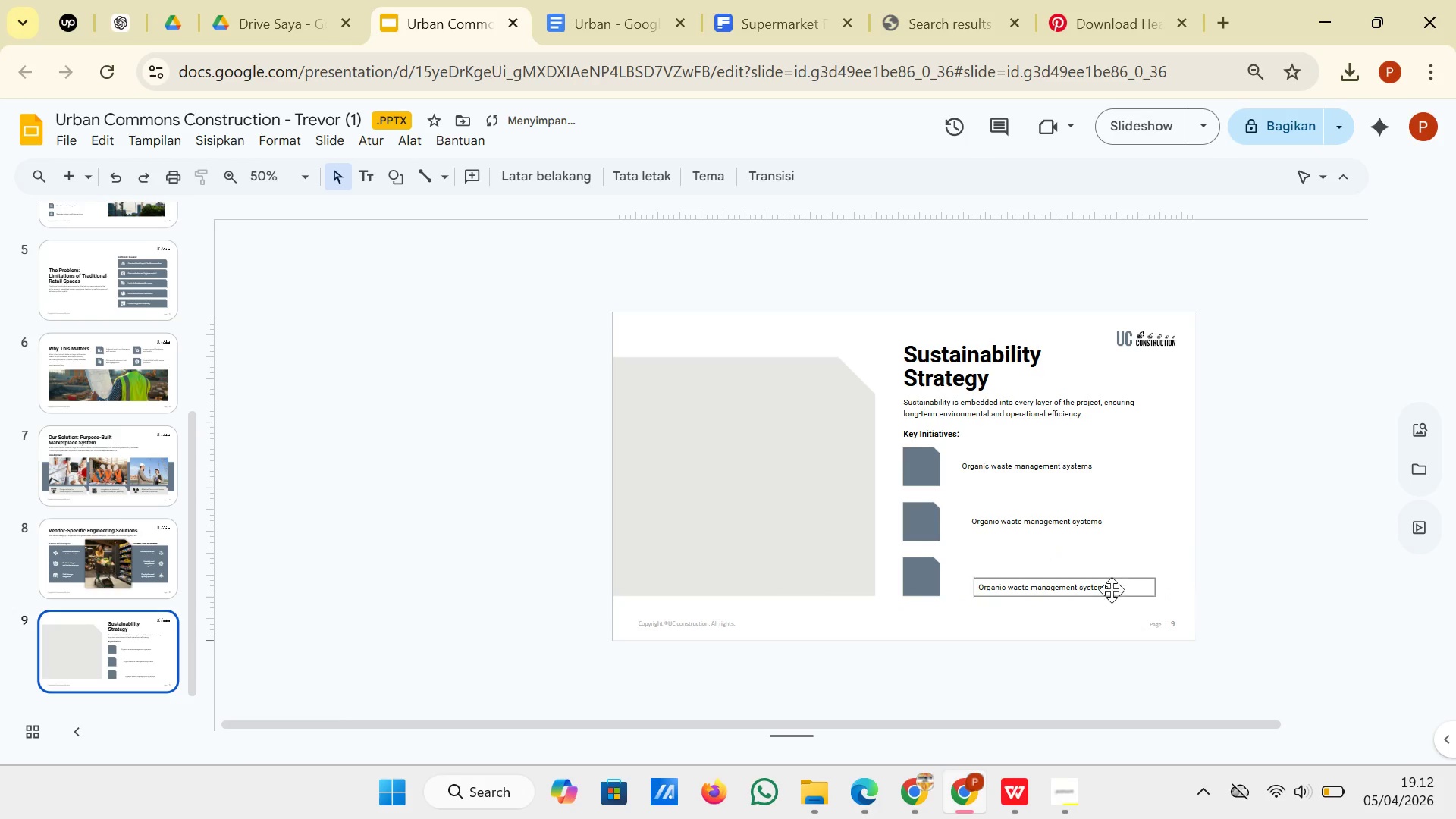 
left_click([1112, 590])
 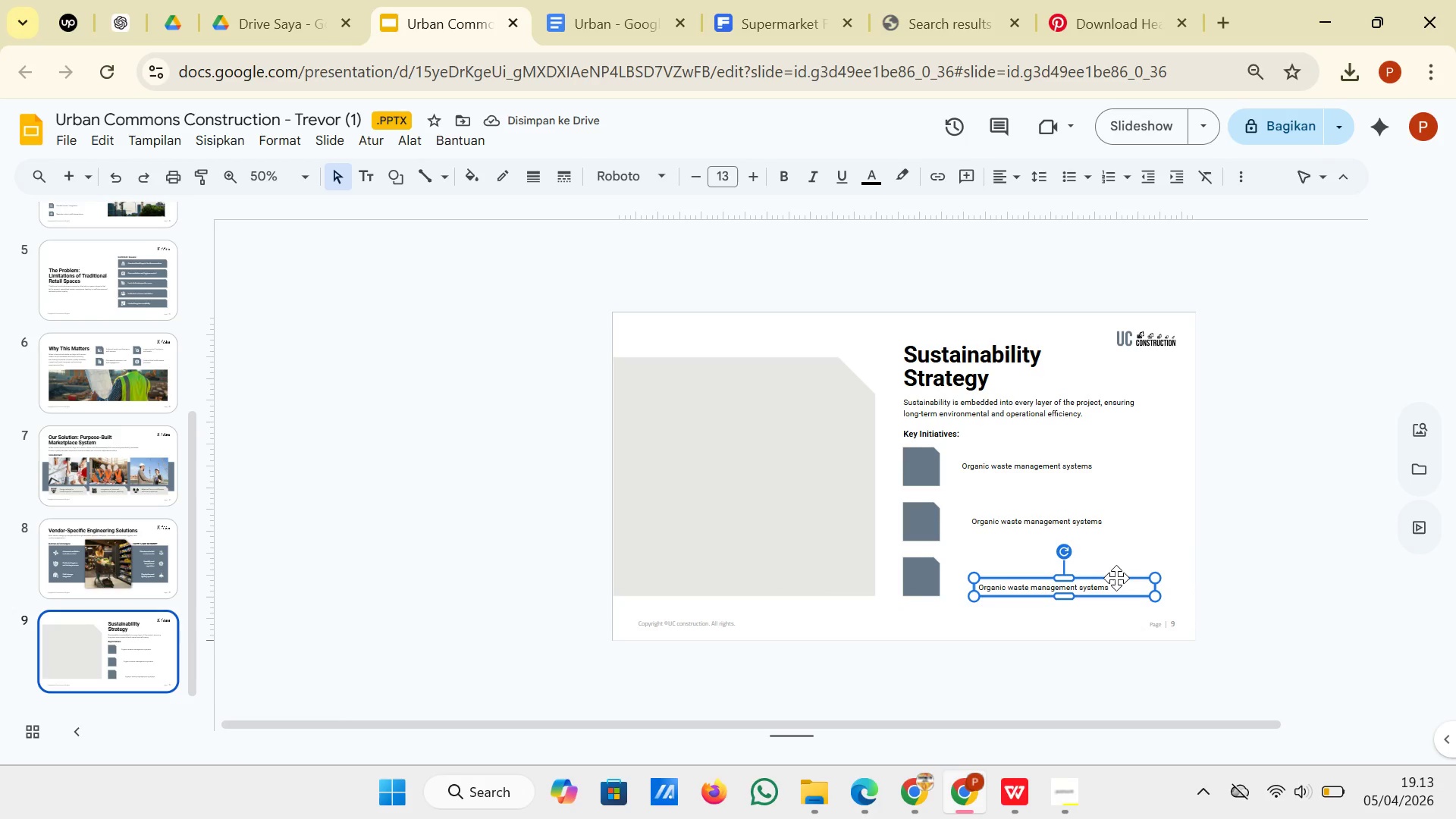 
left_click_drag(start_coordinate=[1116, 578], to_coordinate=[1110, 578])
 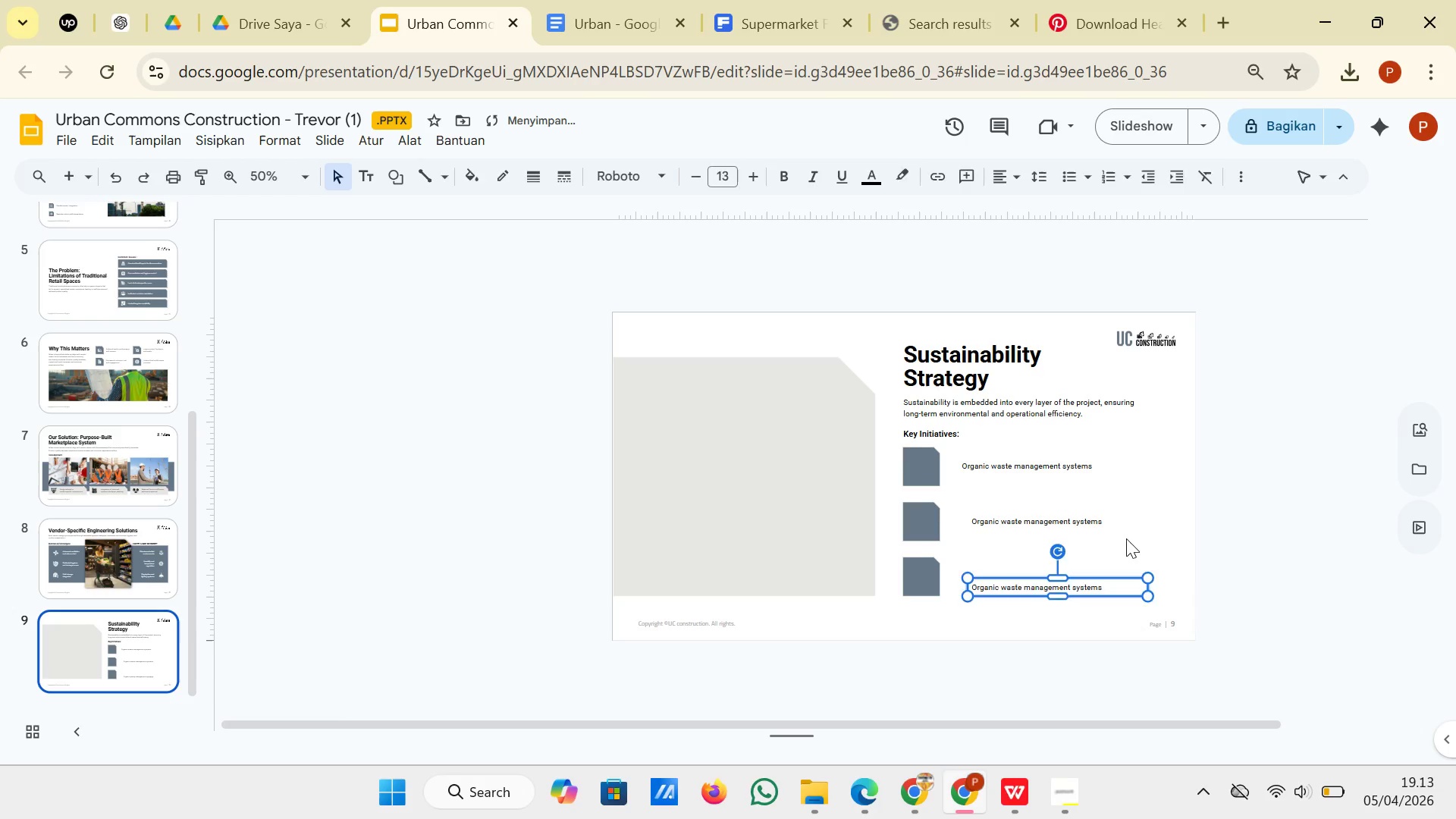 
left_click([1126, 538])
 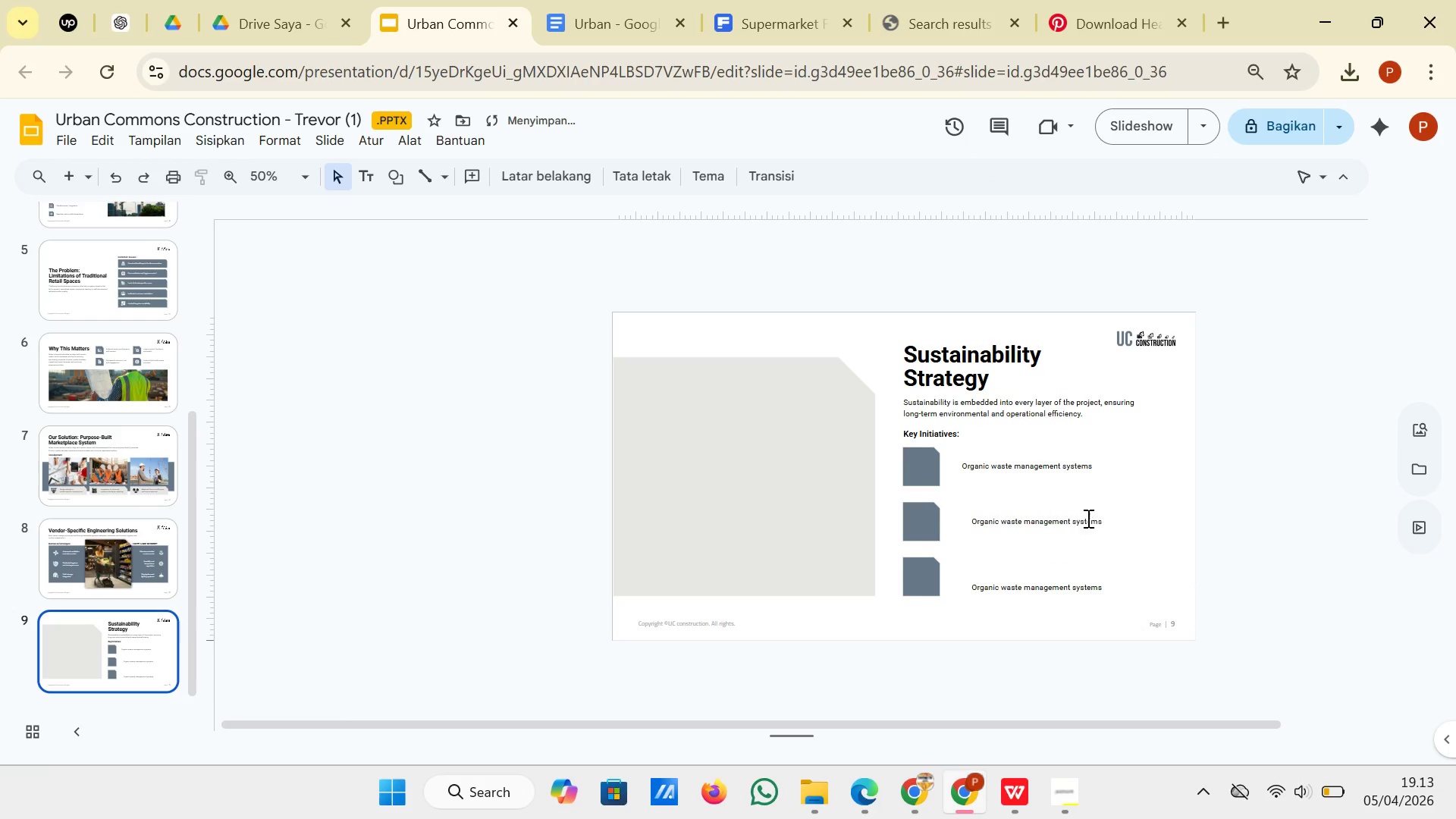 
left_click([1087, 518])
 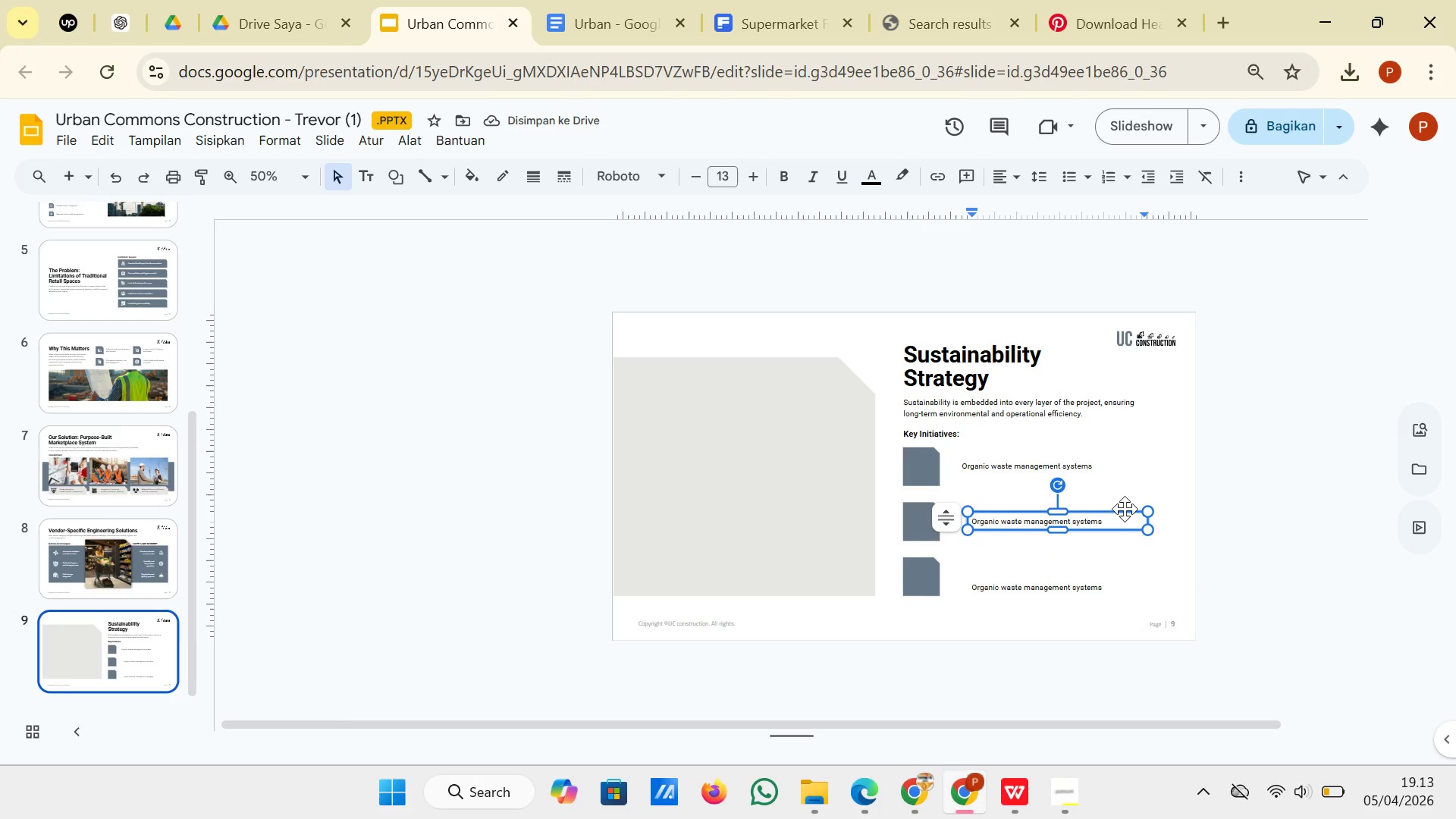 
left_click_drag(start_coordinate=[1125, 509], to_coordinate=[1118, 509])
 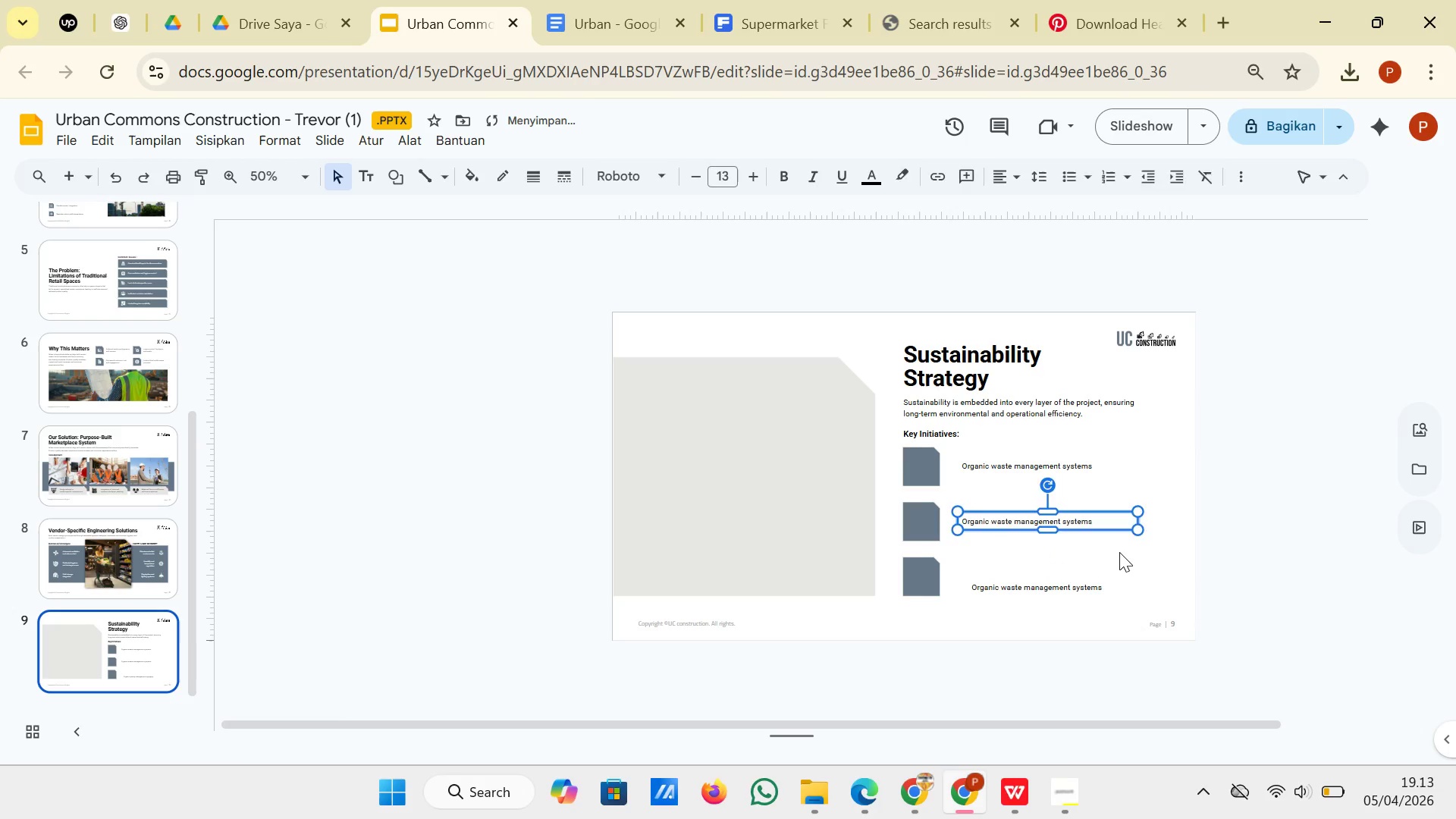 
left_click([1119, 552])
 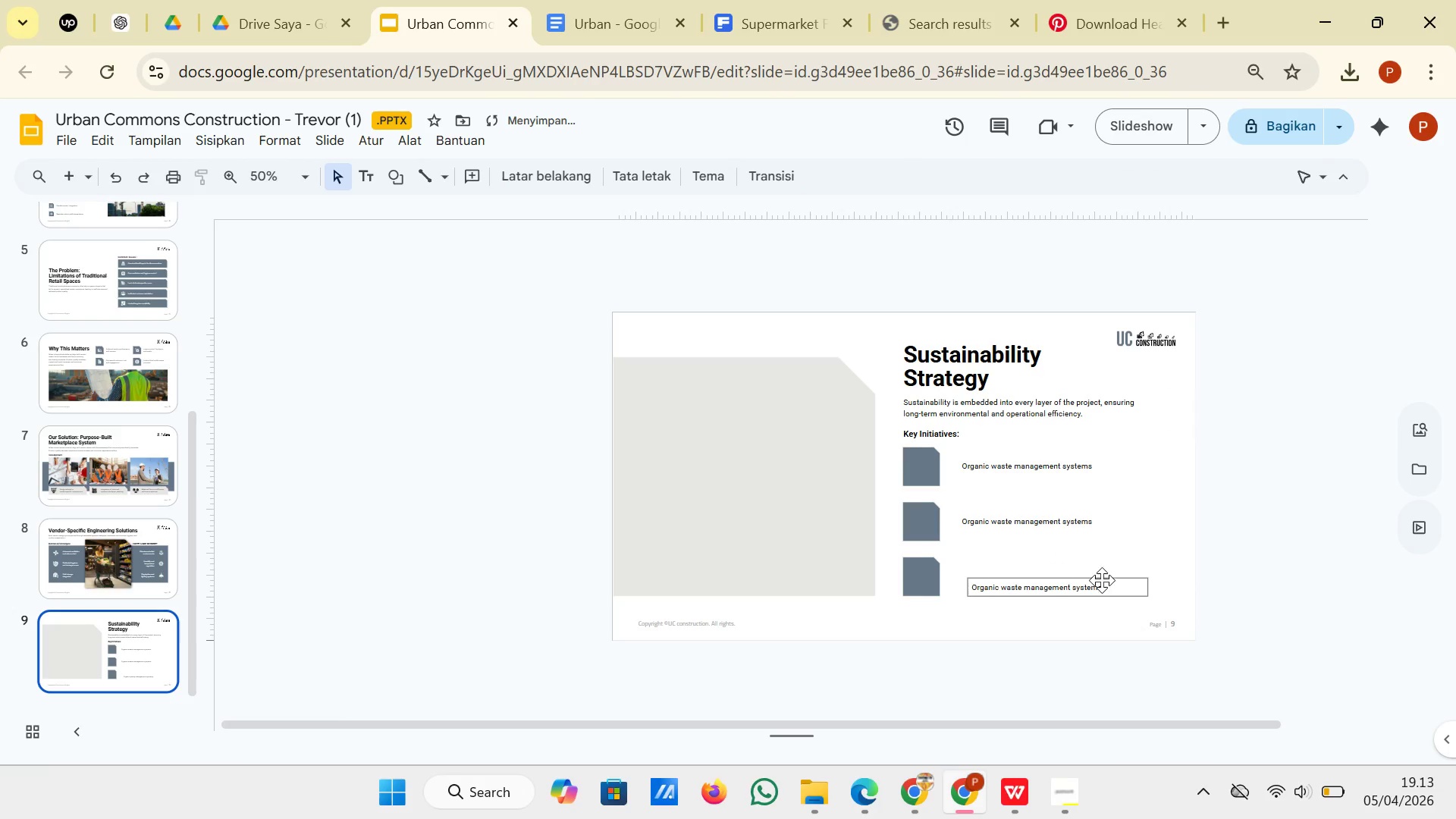 
left_click([1102, 580])
 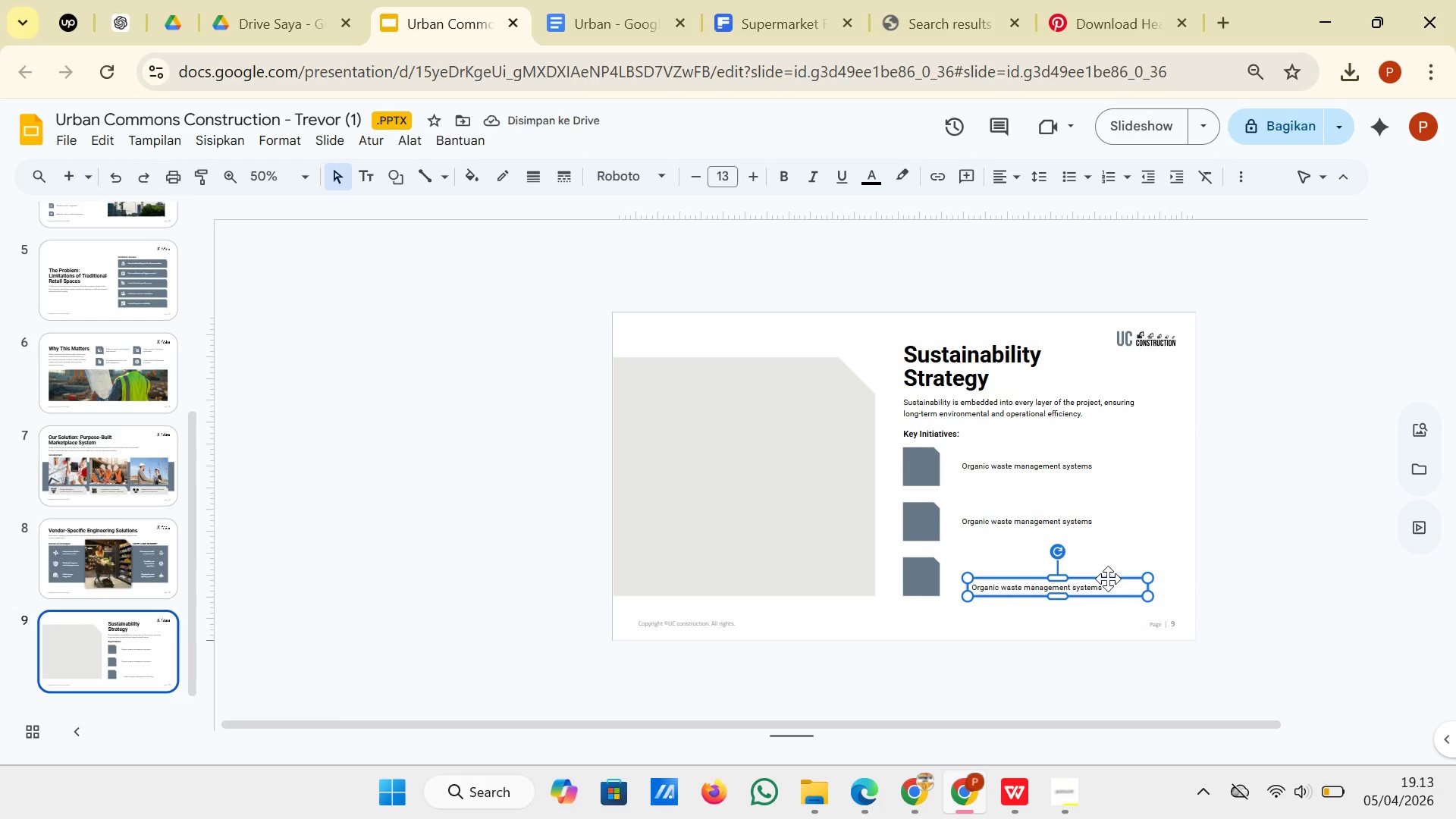 
left_click_drag(start_coordinate=[1108, 579], to_coordinate=[1099, 579])
 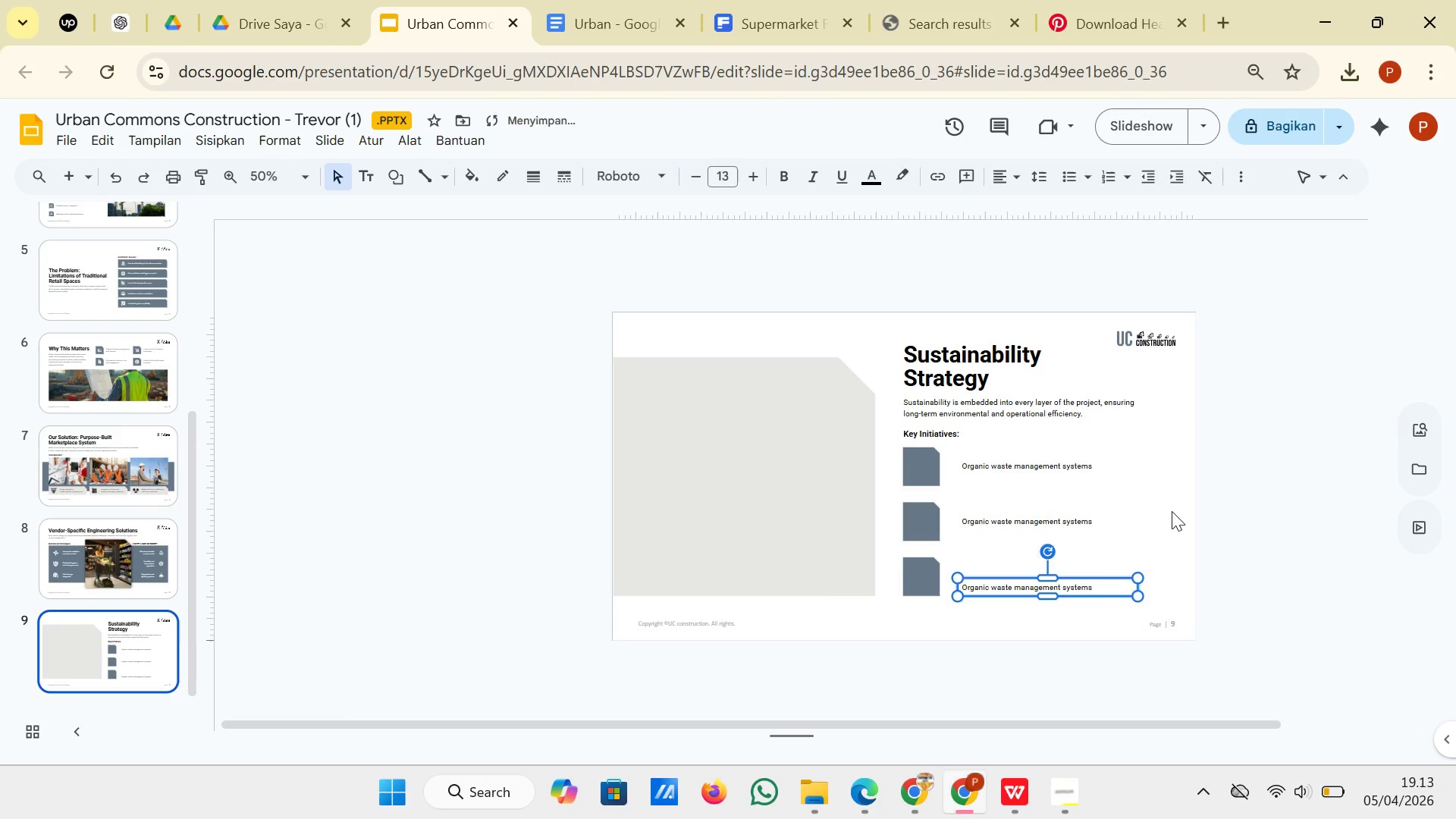 
left_click([1172, 511])
 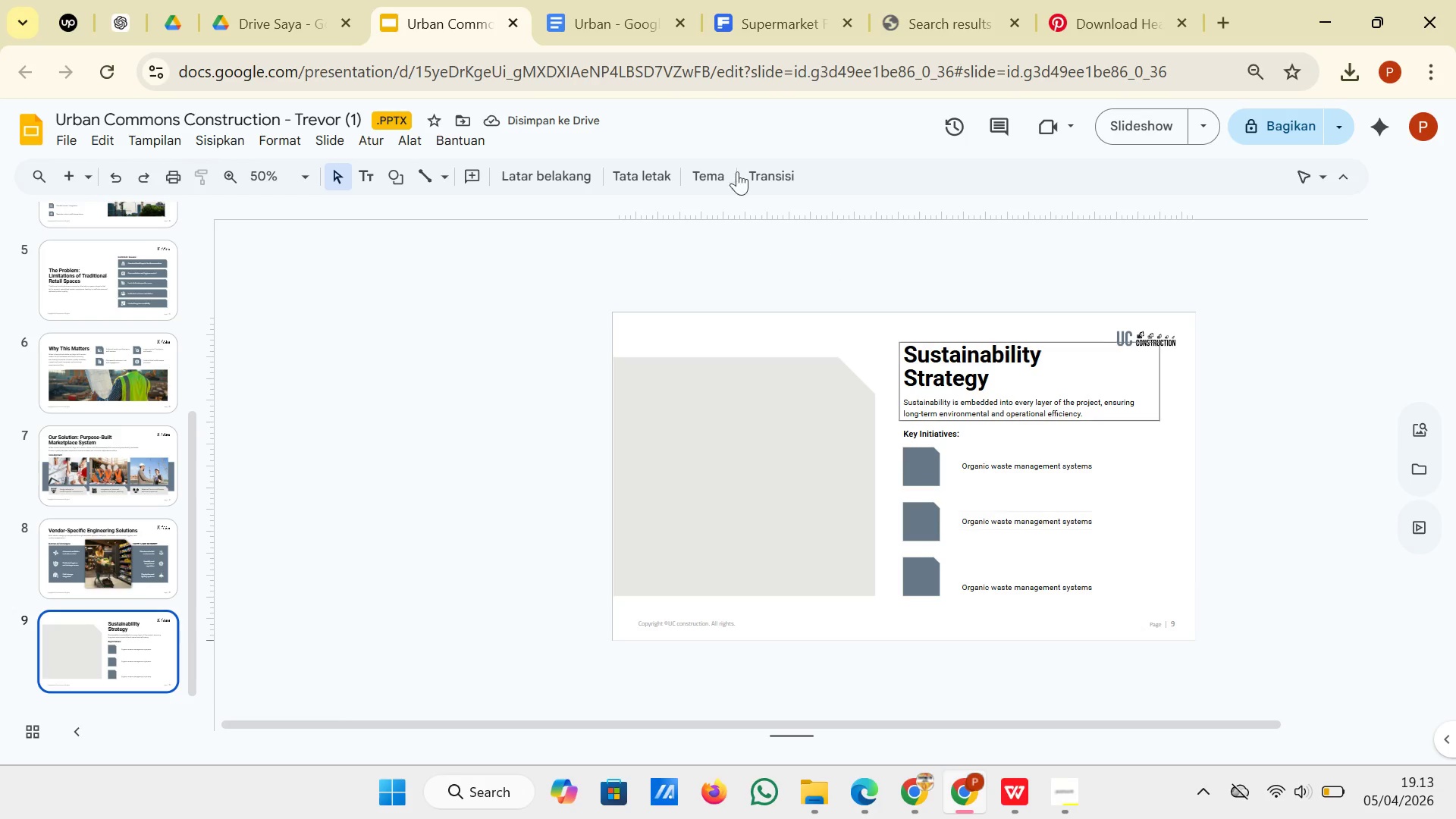 
left_click([547, 25])
 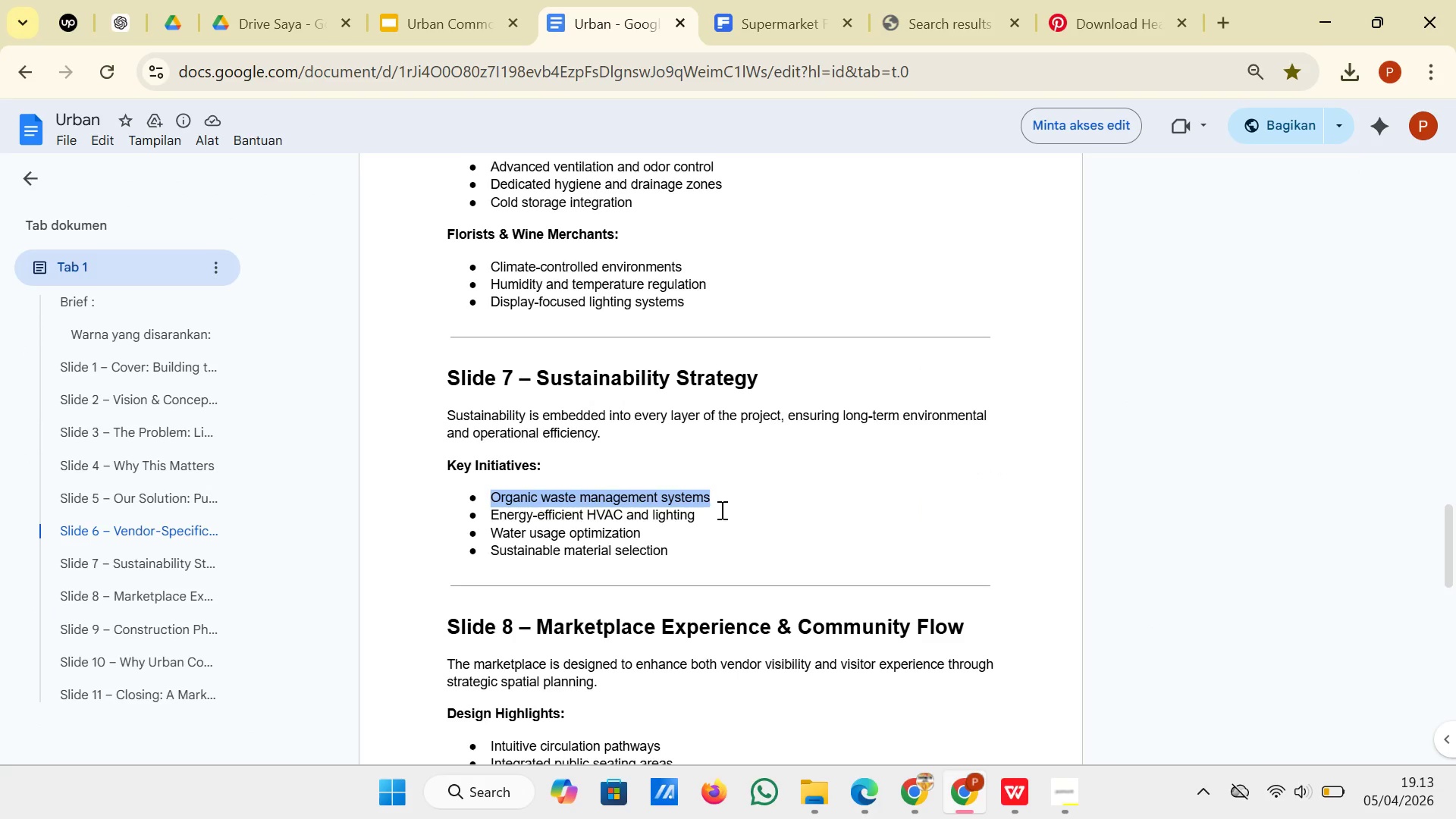 
left_click([720, 510])
 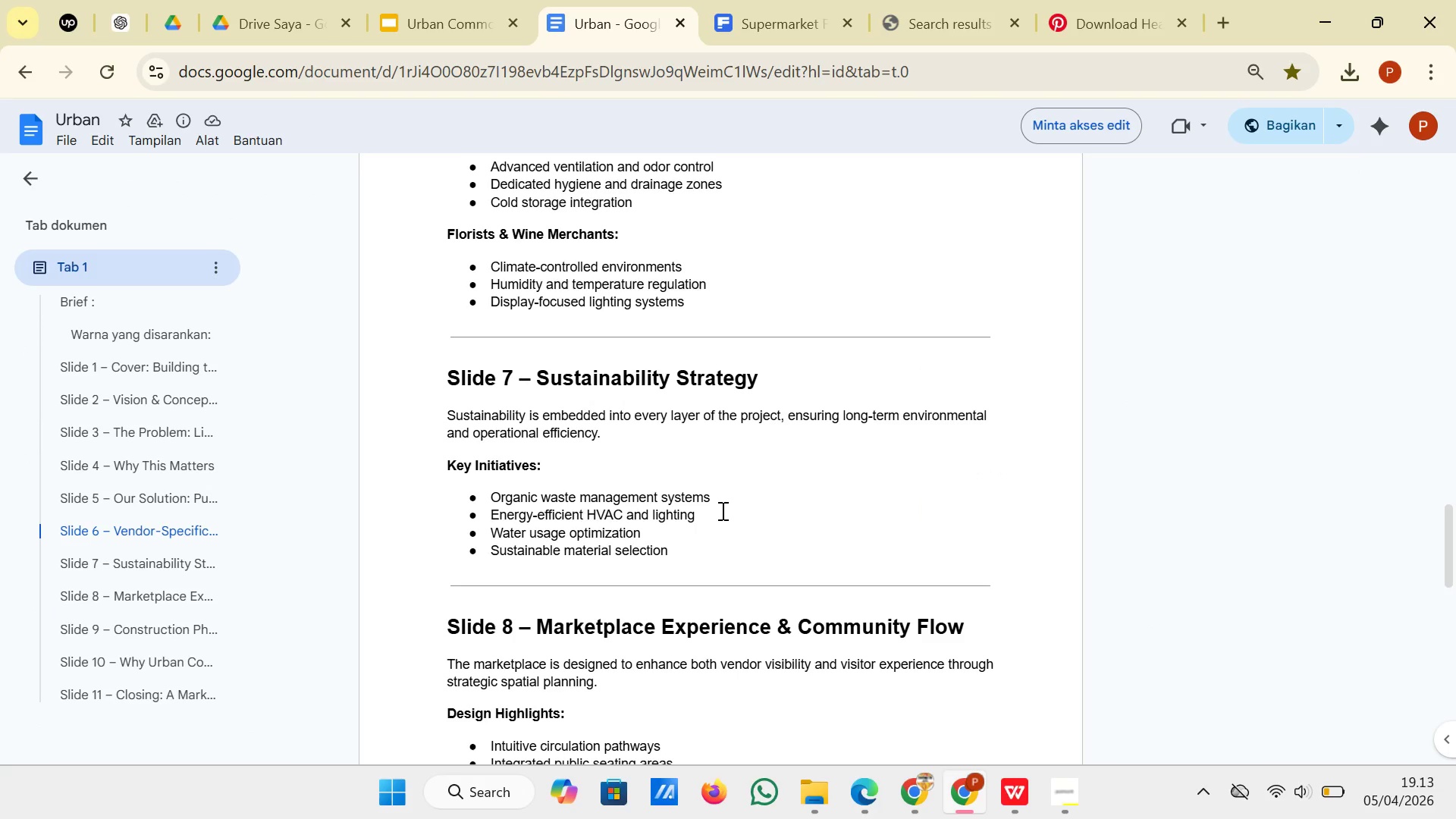 
left_click_drag(start_coordinate=[721, 510], to_coordinate=[490, 520])
 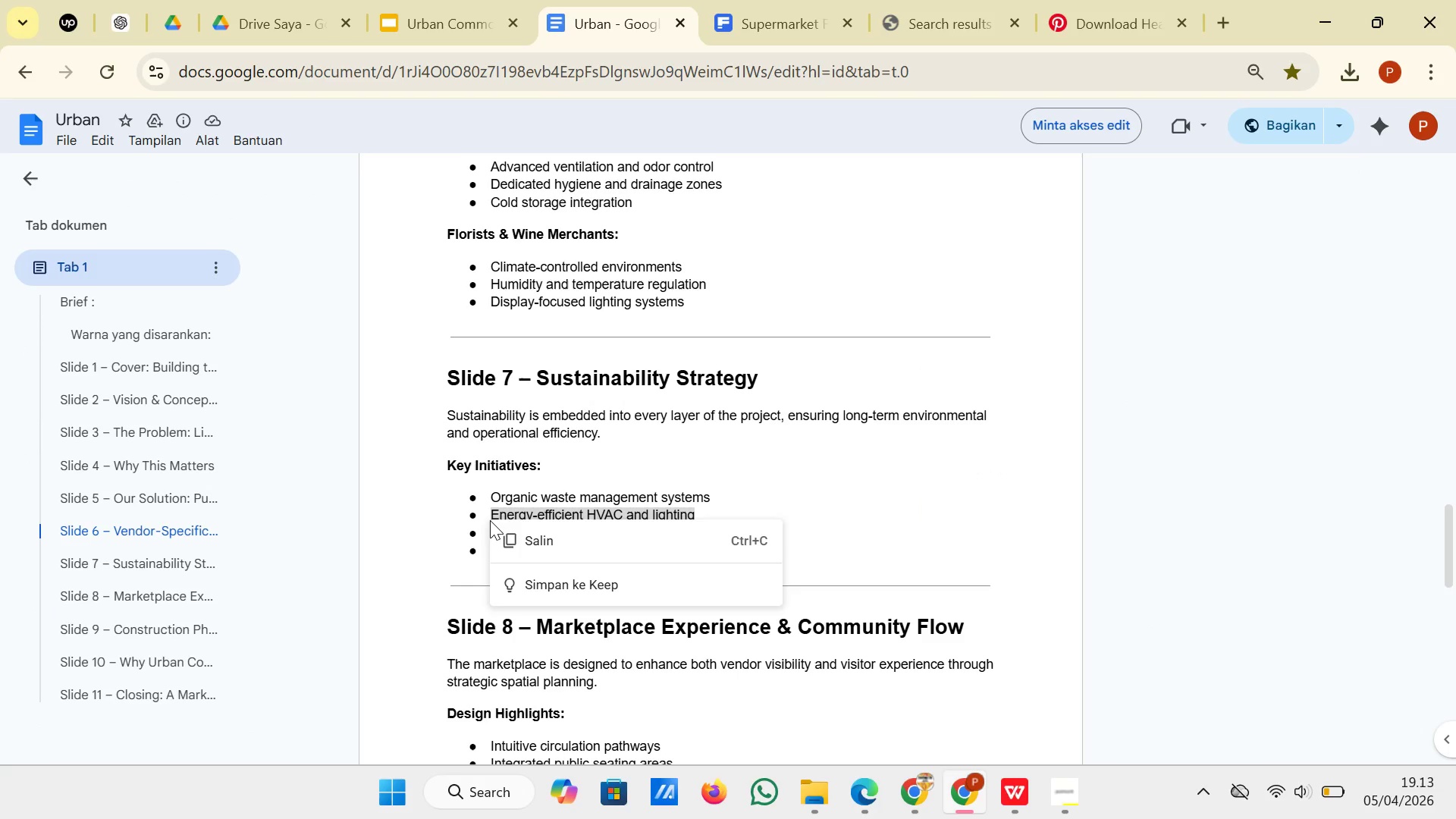 
right_click([490, 520])
 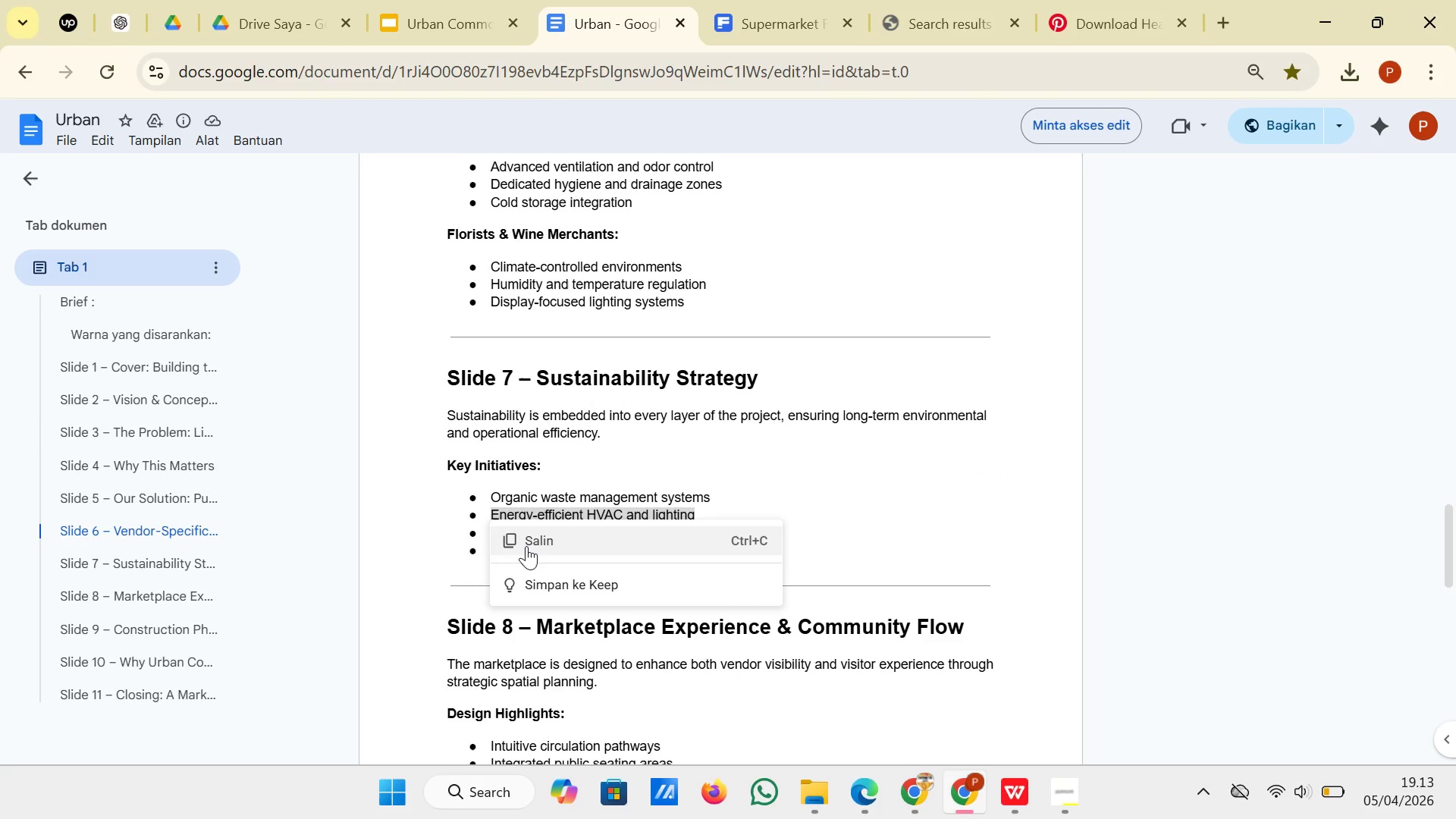 
left_click([526, 546])
 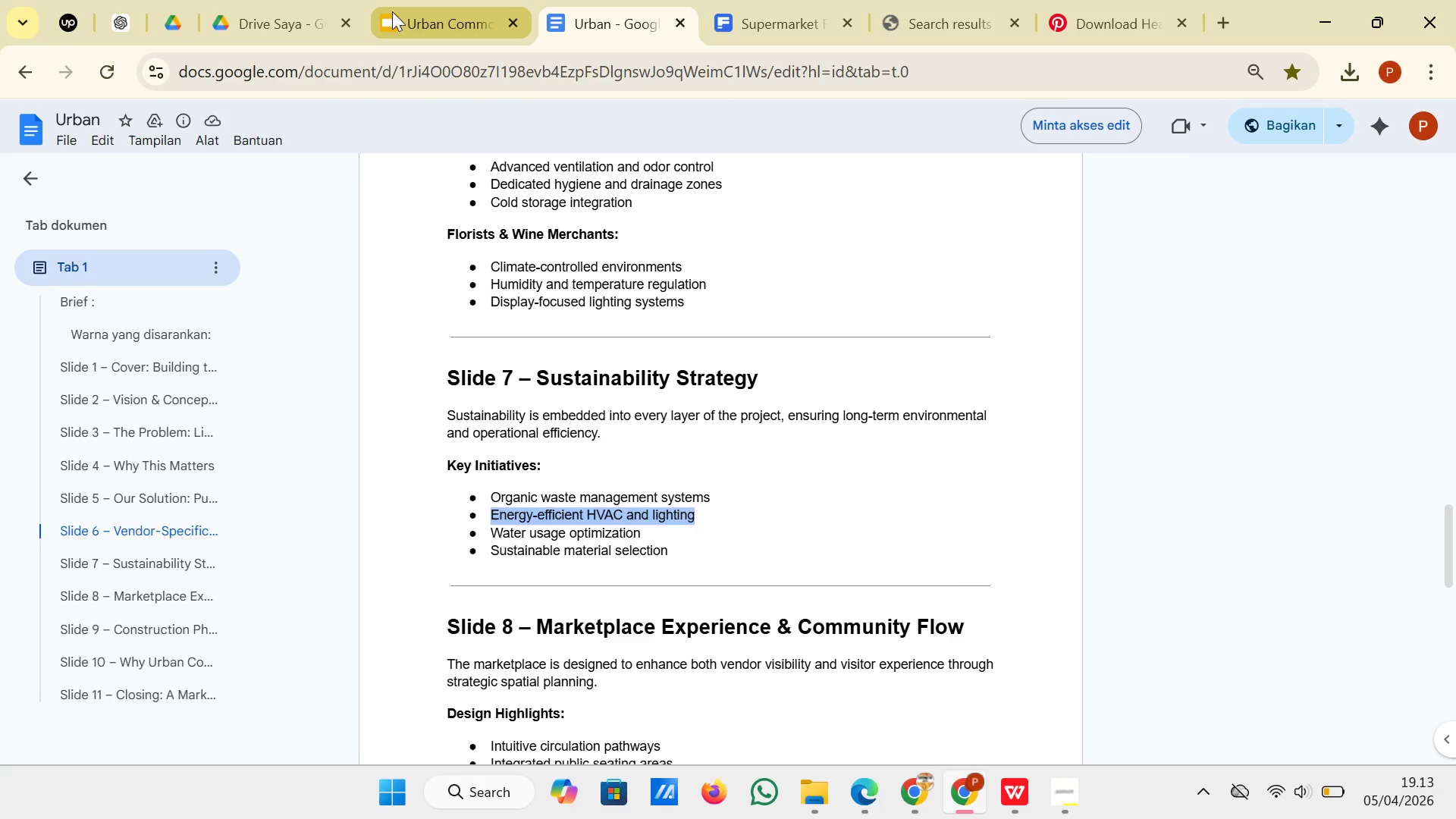 
left_click([392, 11])
 